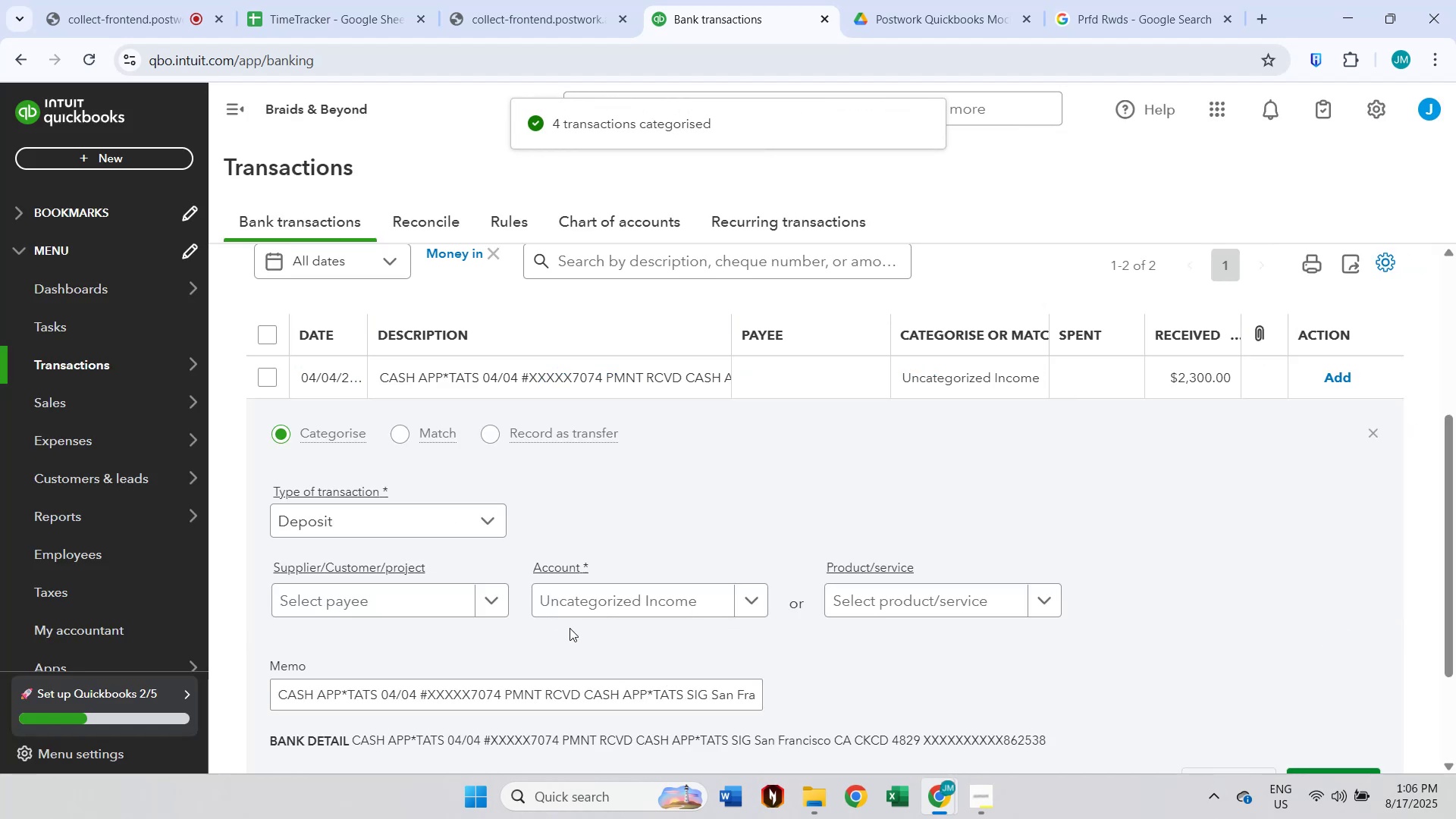 
scroll: coordinate [571, 619], scroll_direction: down, amount: 2.0
 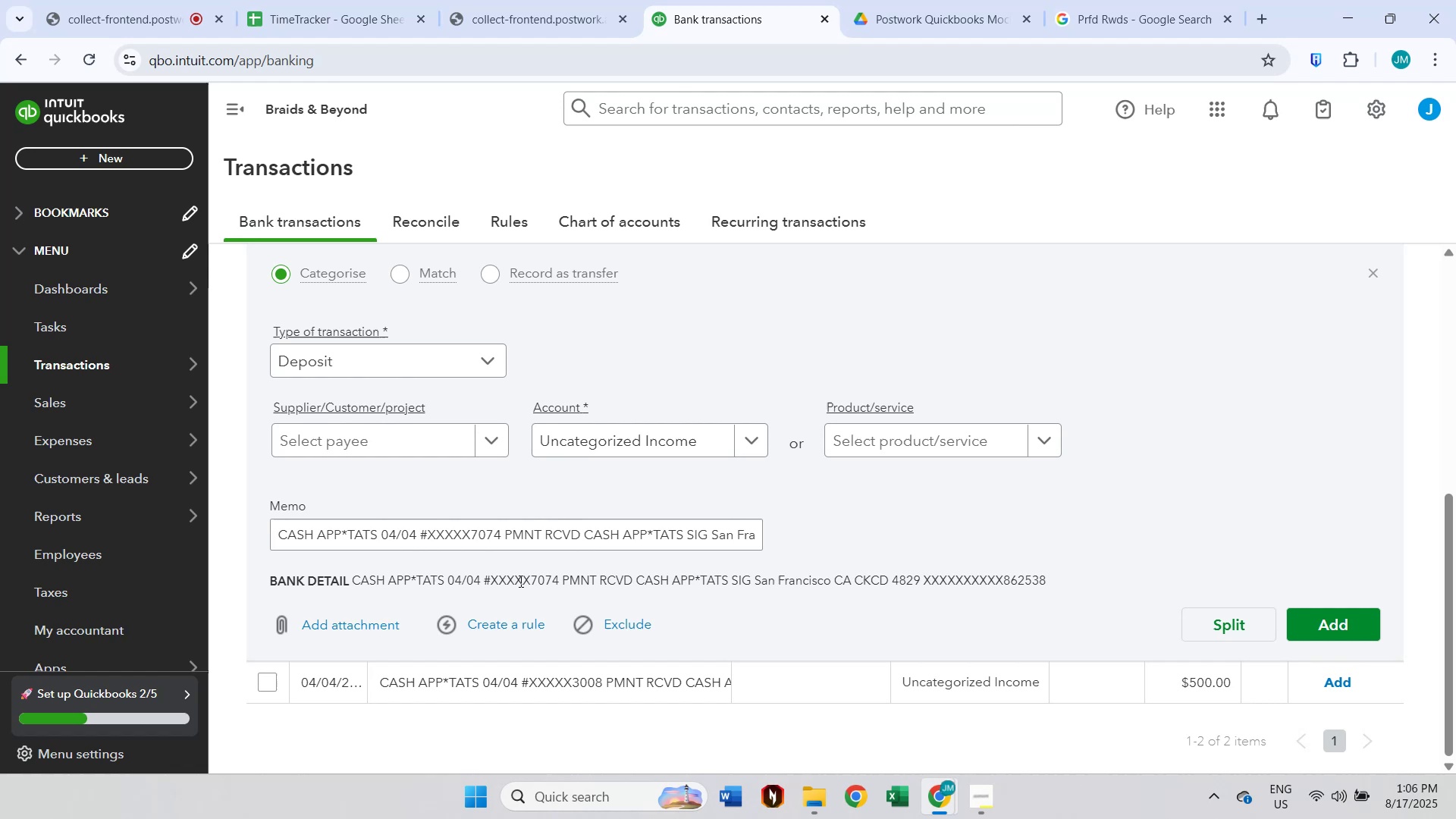 
scroll: coordinate [492, 438], scroll_direction: up, amount: 1.0
 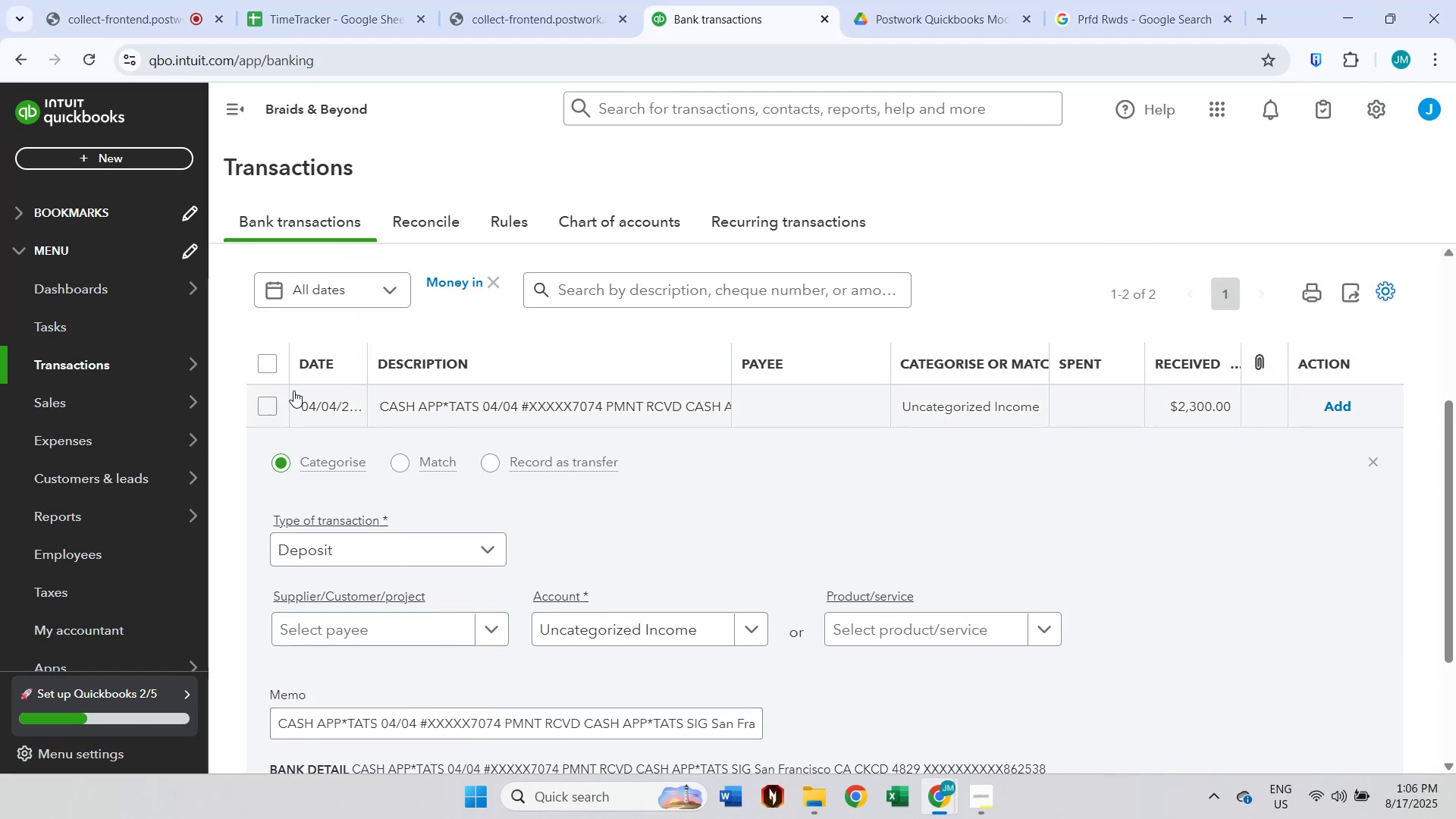 
left_click([270, 360])
 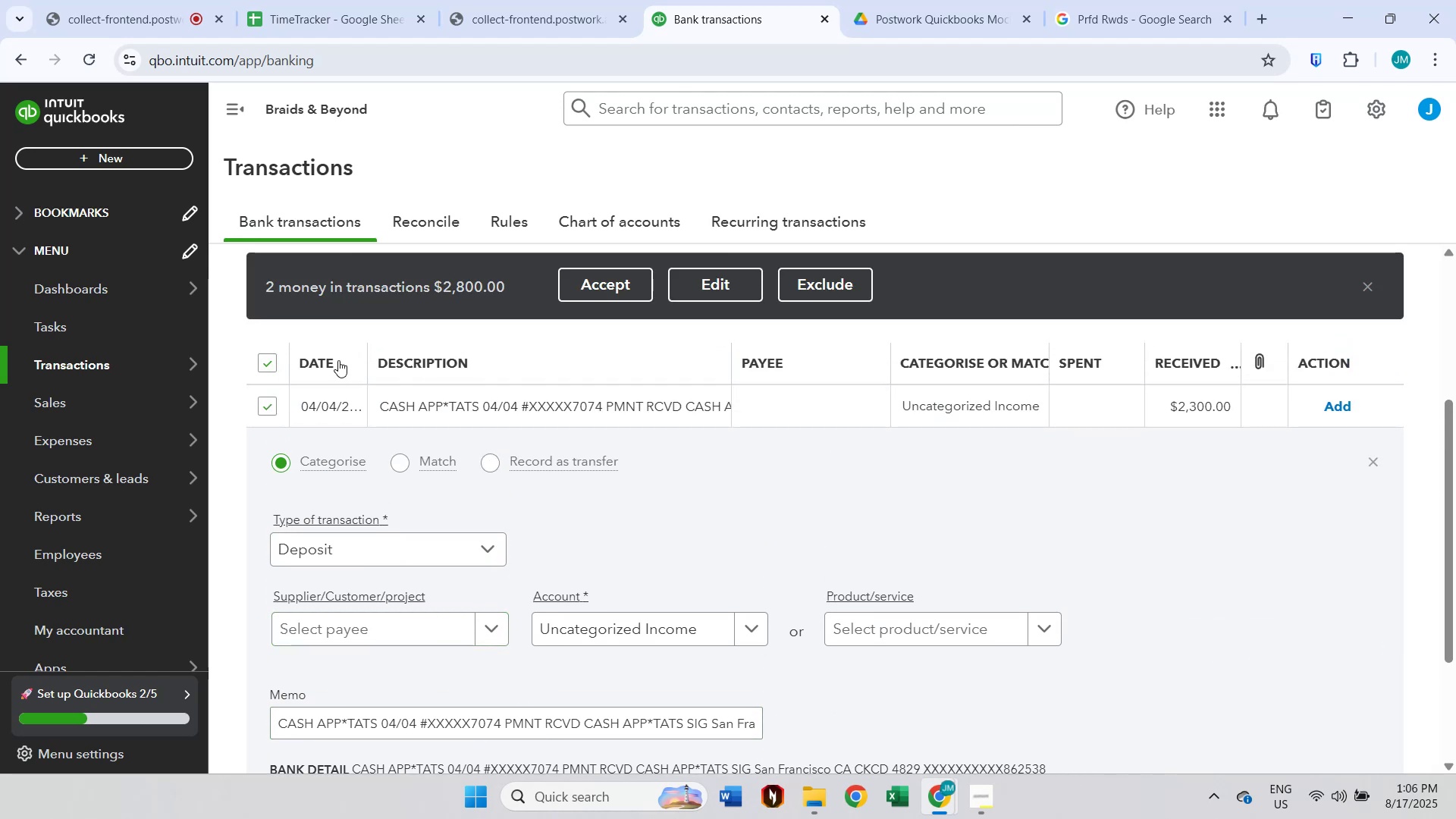 
scroll: coordinate [658, 422], scroll_direction: up, amount: 2.0
 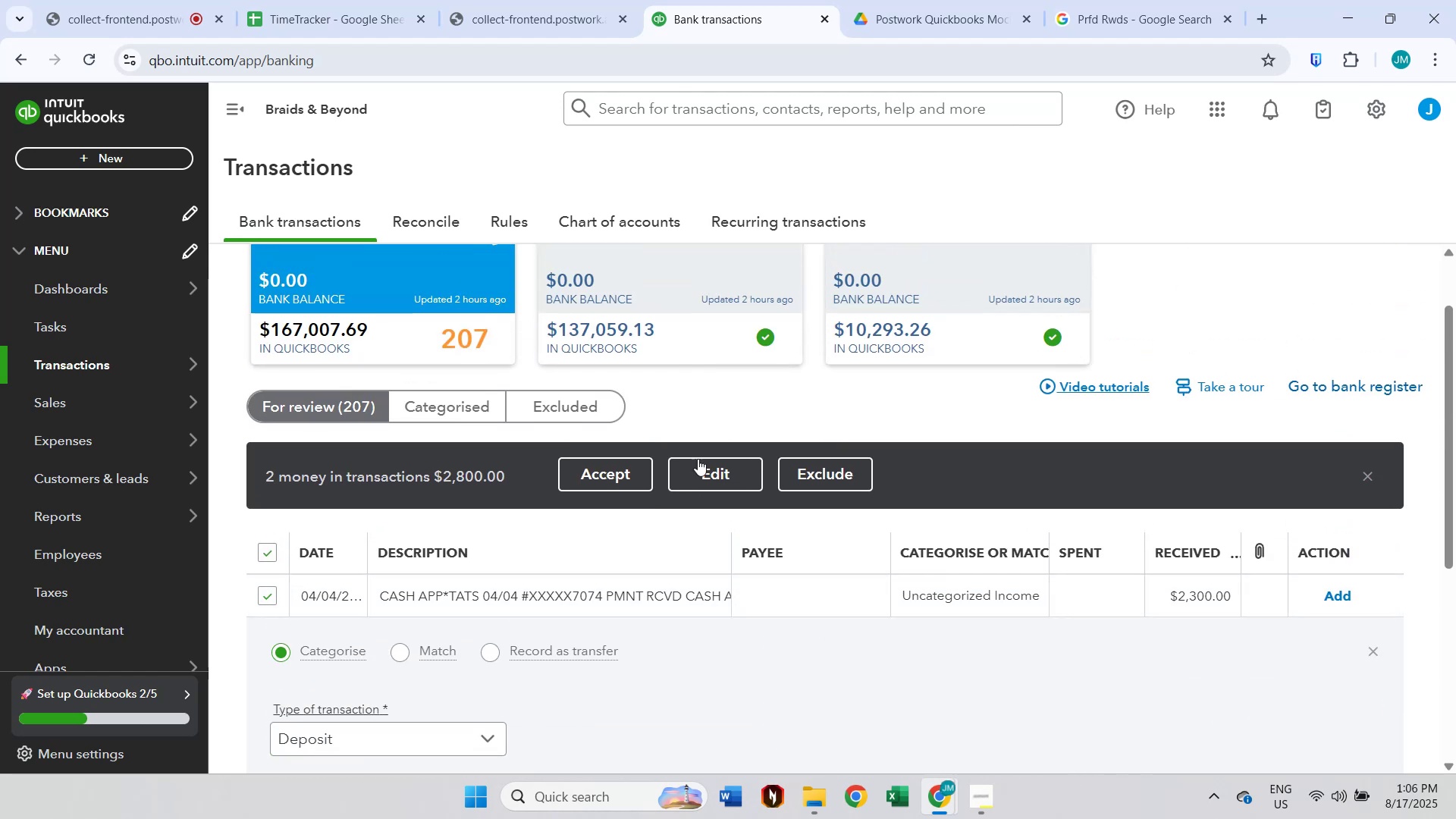 
left_click([704, 471])
 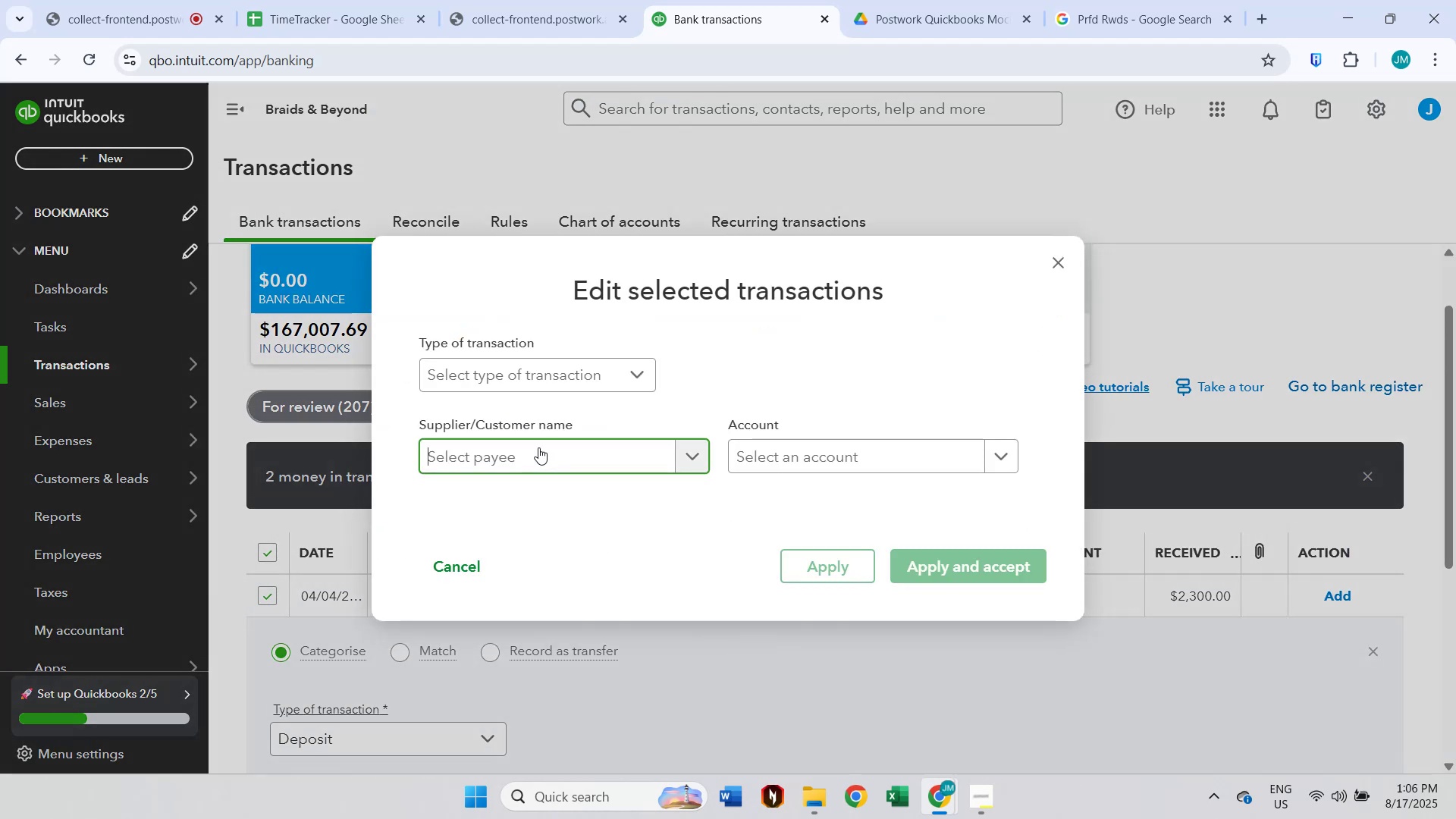 
type(custo)
 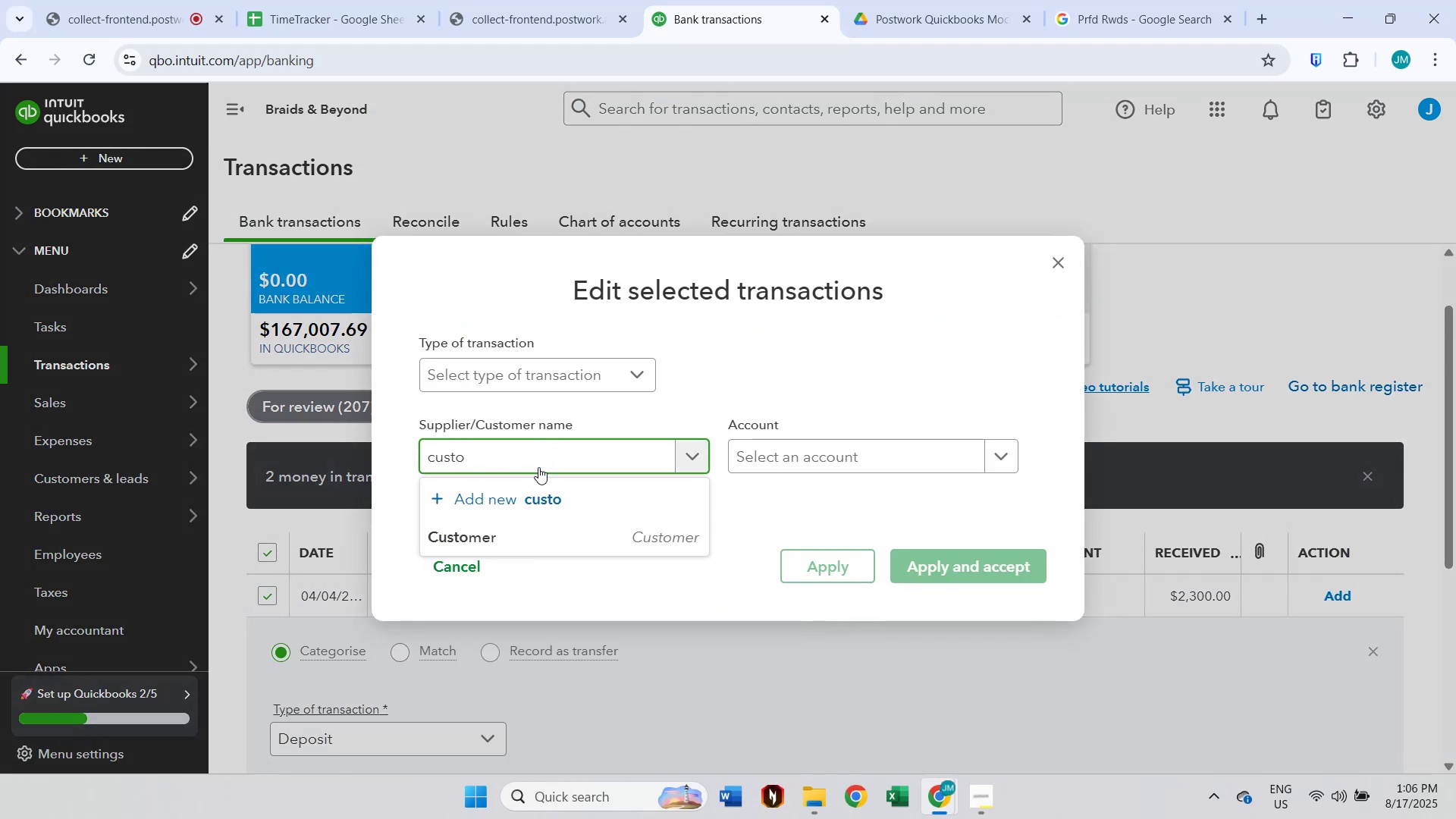 
left_click([536, 537])
 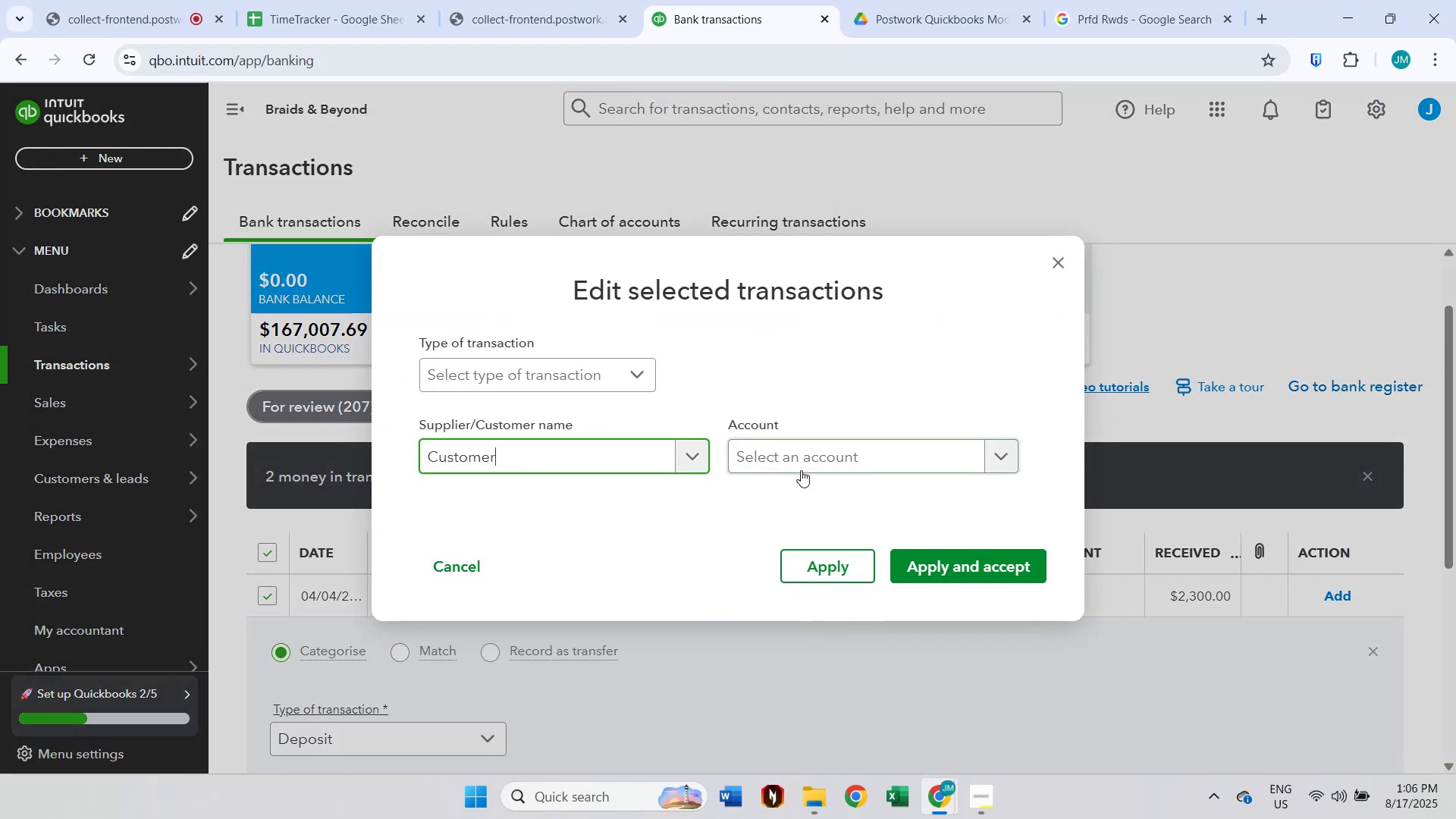 
left_click([820, 460])
 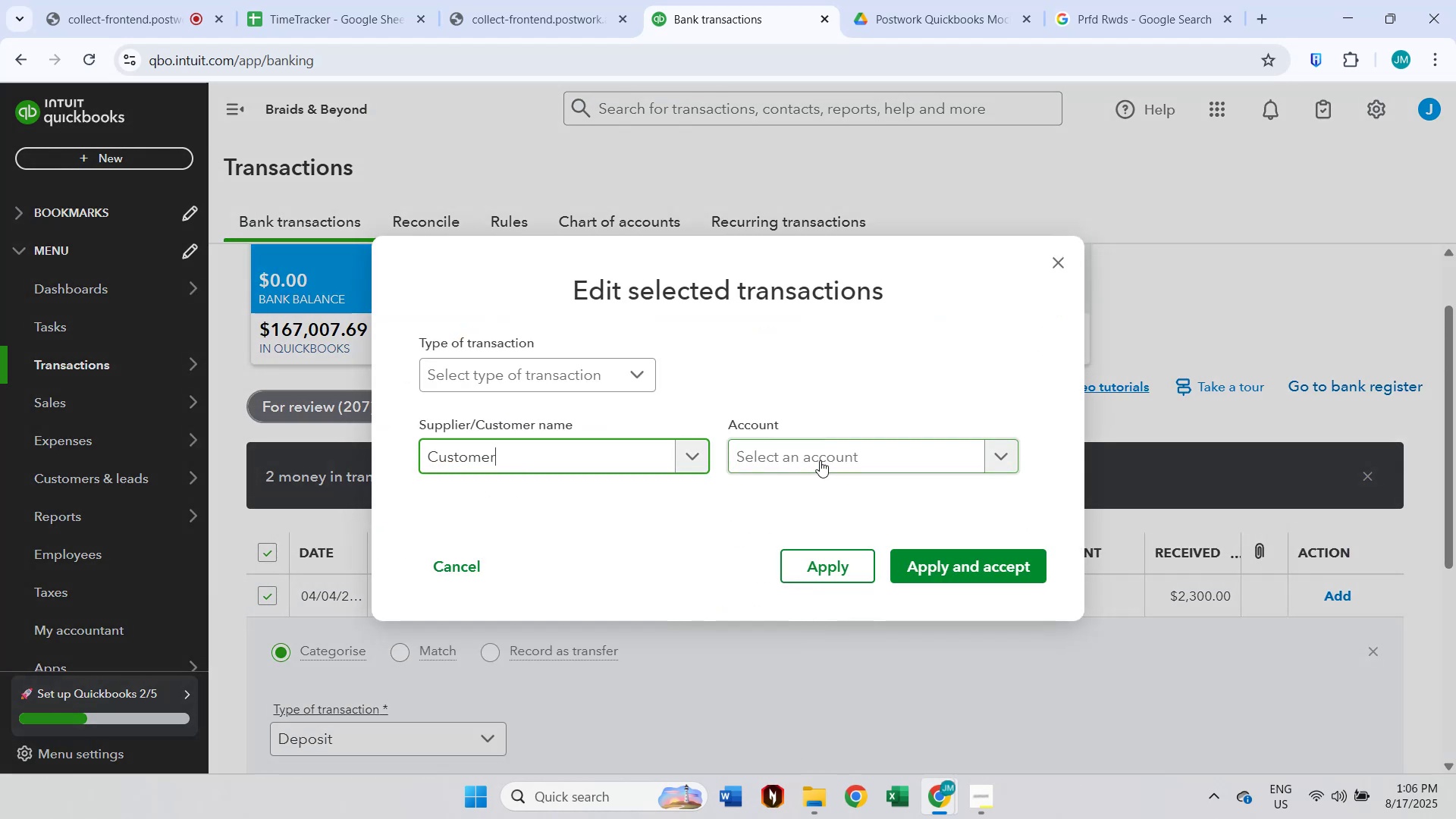 
type(reve)
 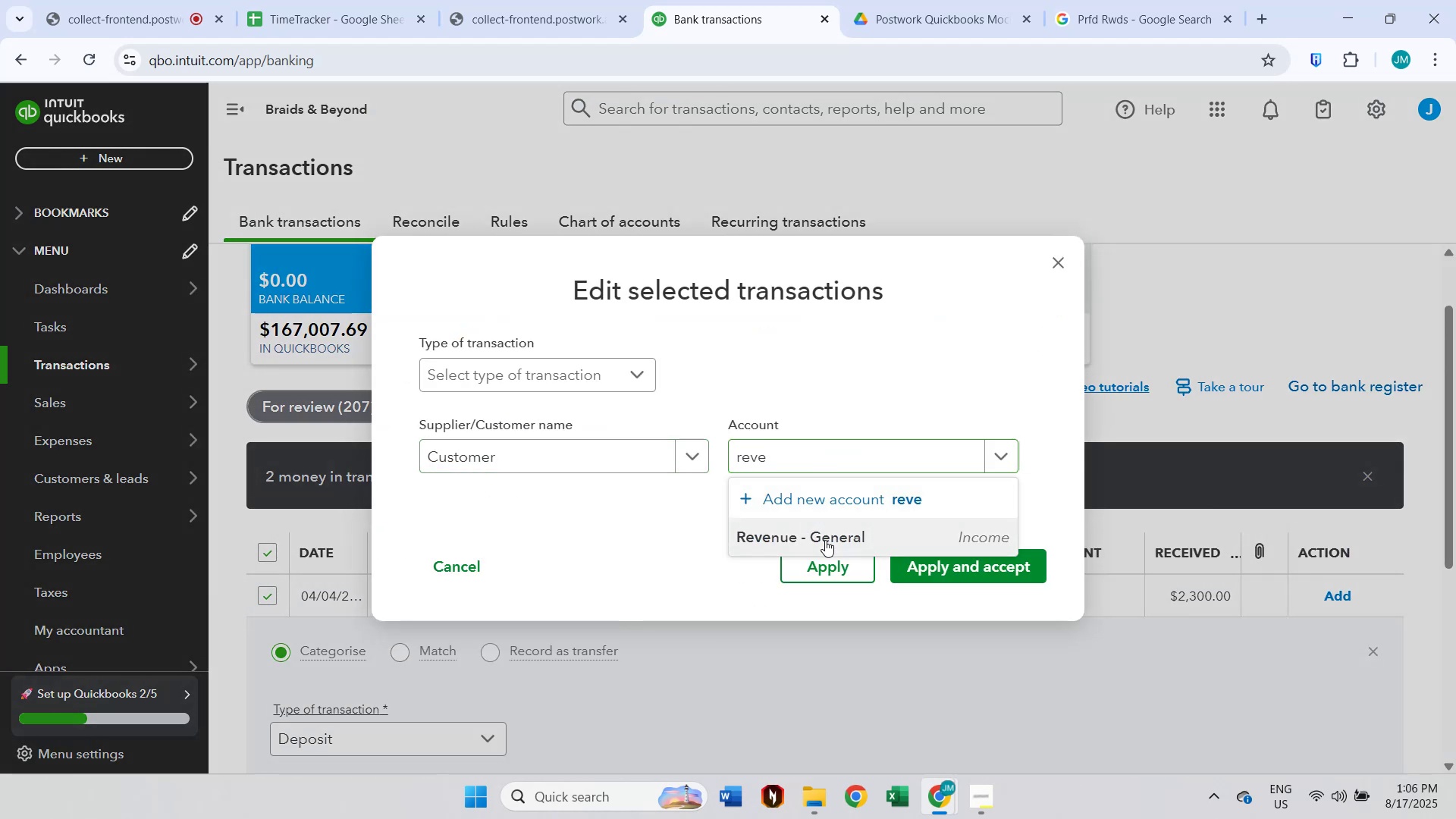 
double_click([970, 563])
 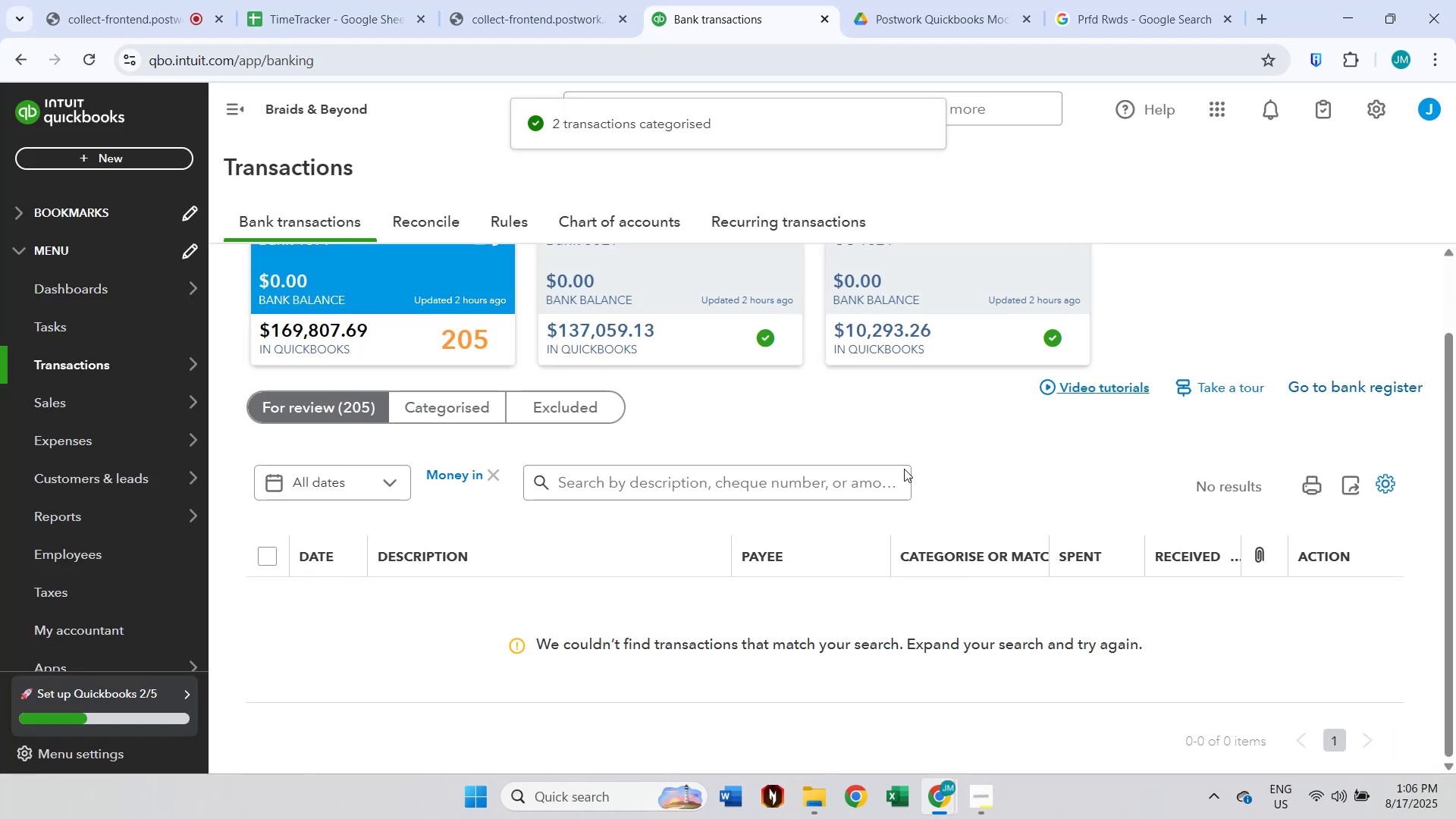 
left_click([488, 479])
 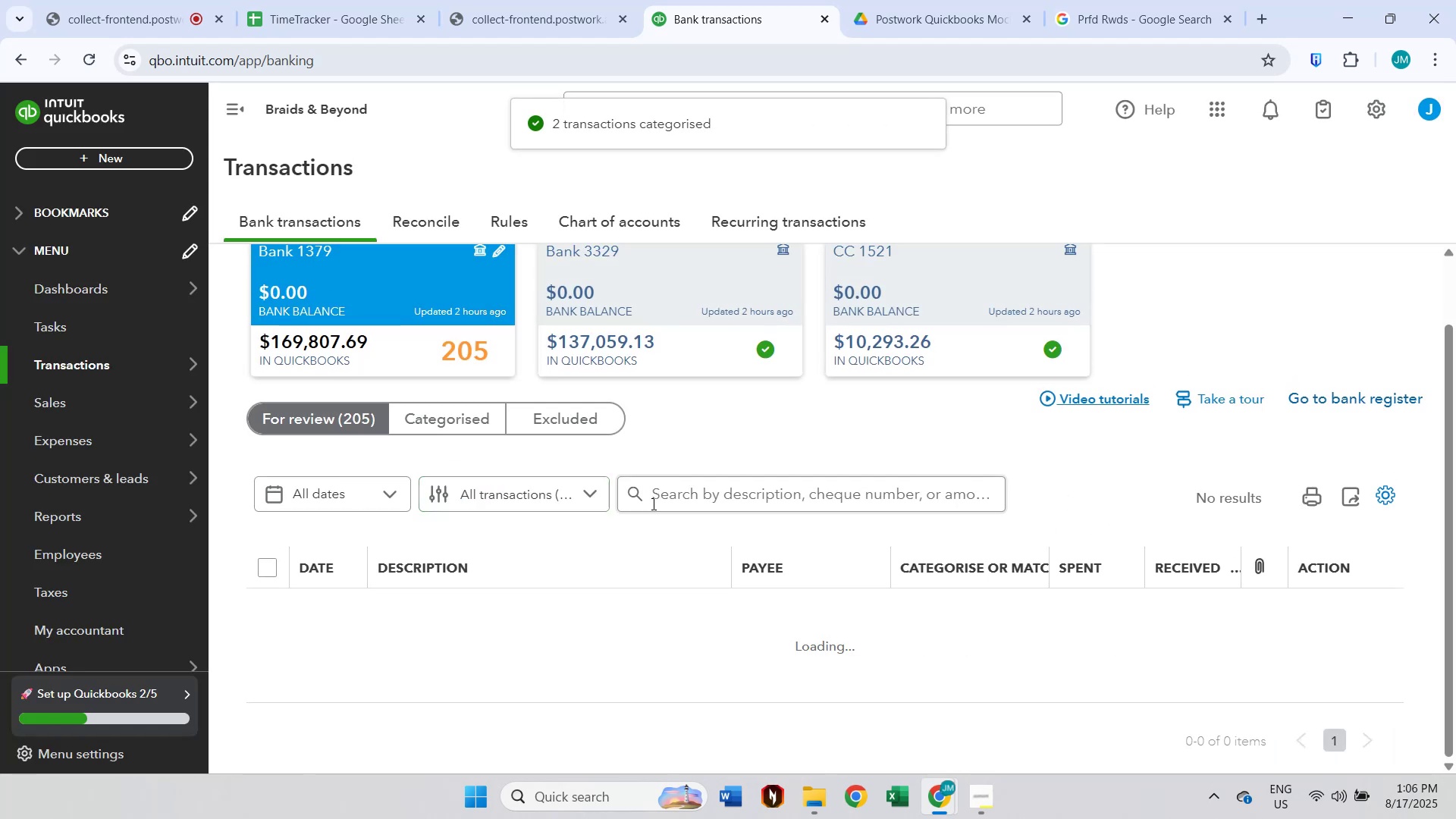 
scroll: coordinate [755, 521], scroll_direction: up, amount: 1.0
 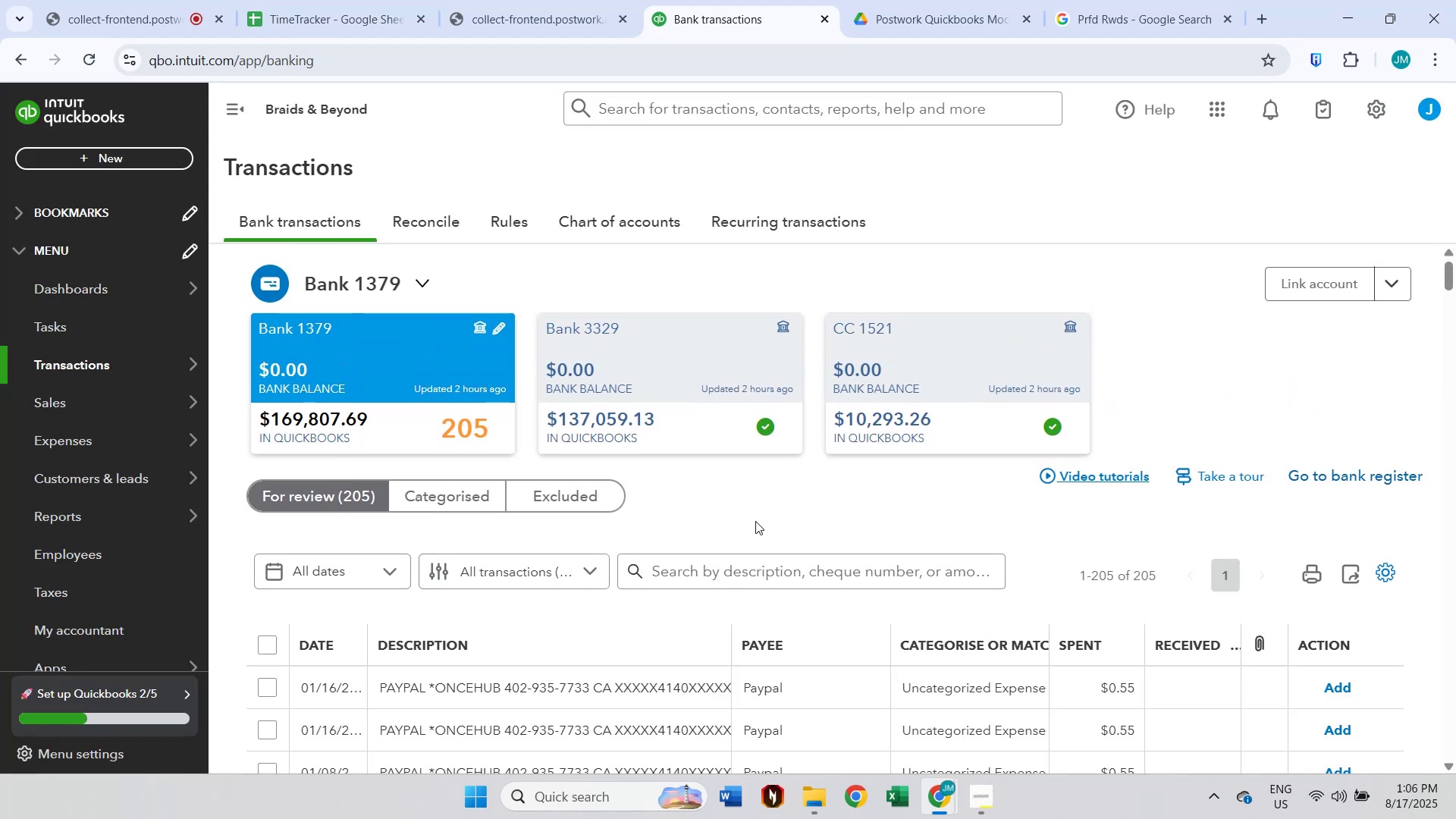 
scroll: coordinate [758, 521], scroll_direction: down, amount: 2.0
 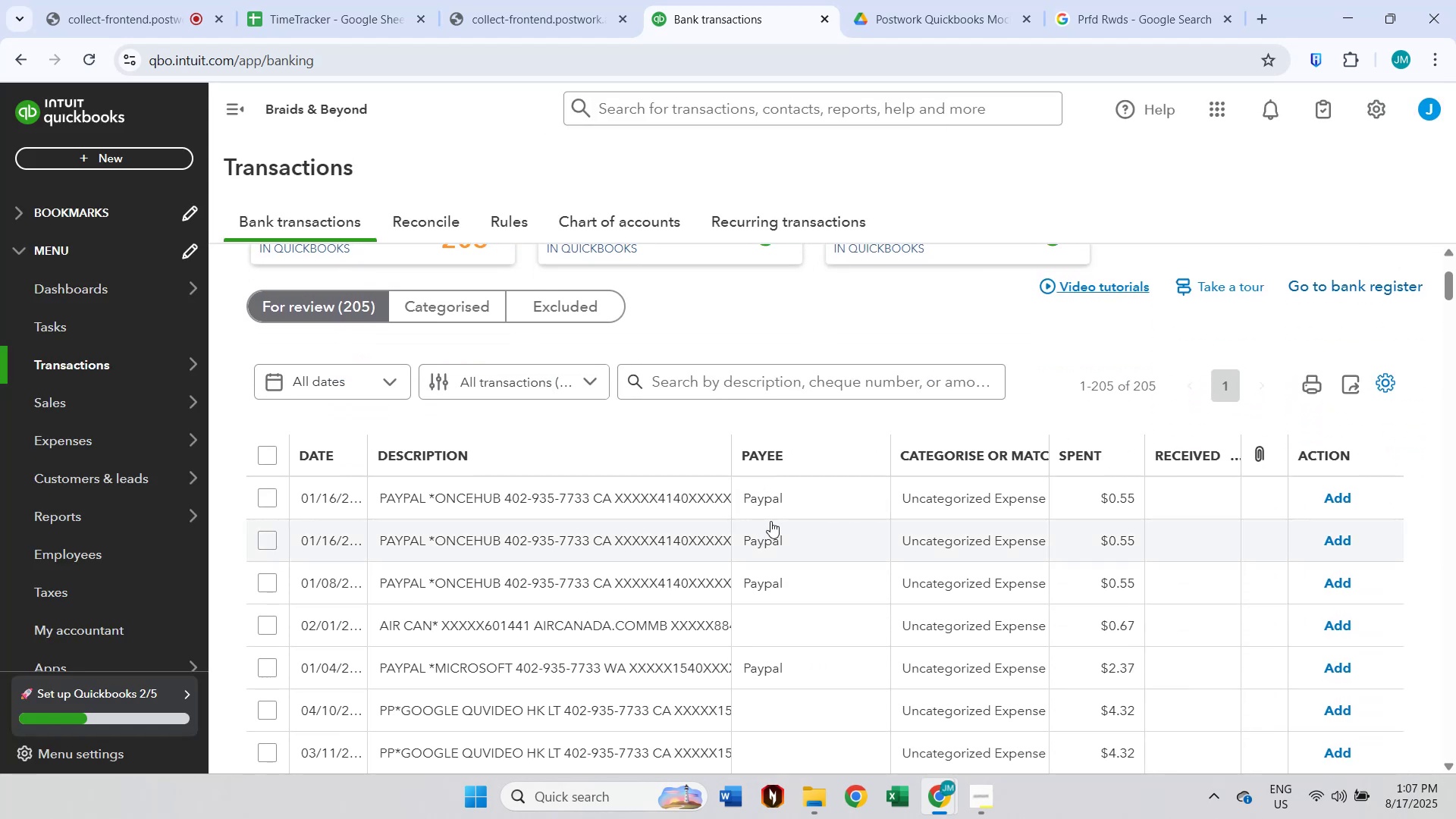 
left_click([779, 391])
 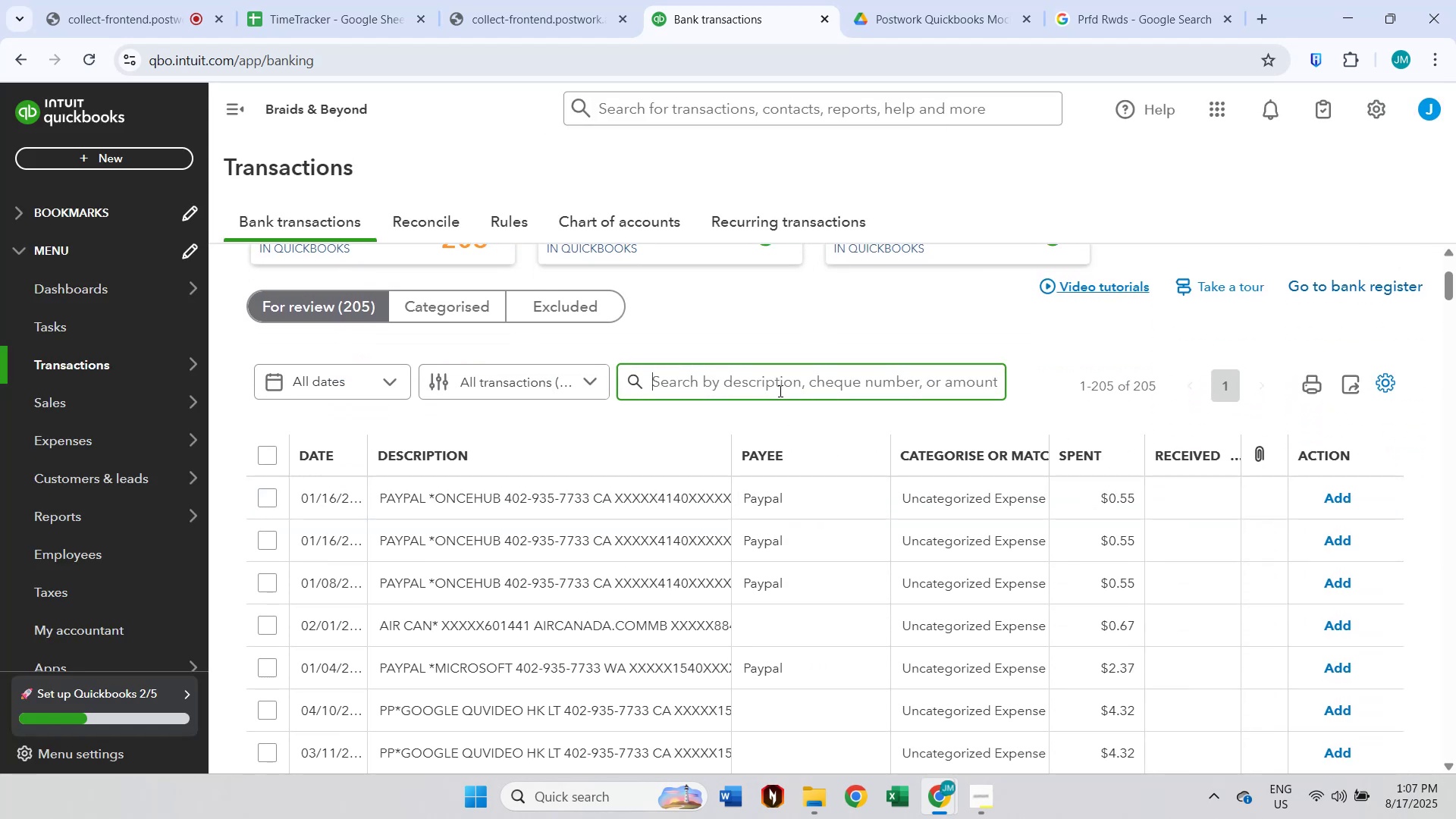 
type(paypal)
 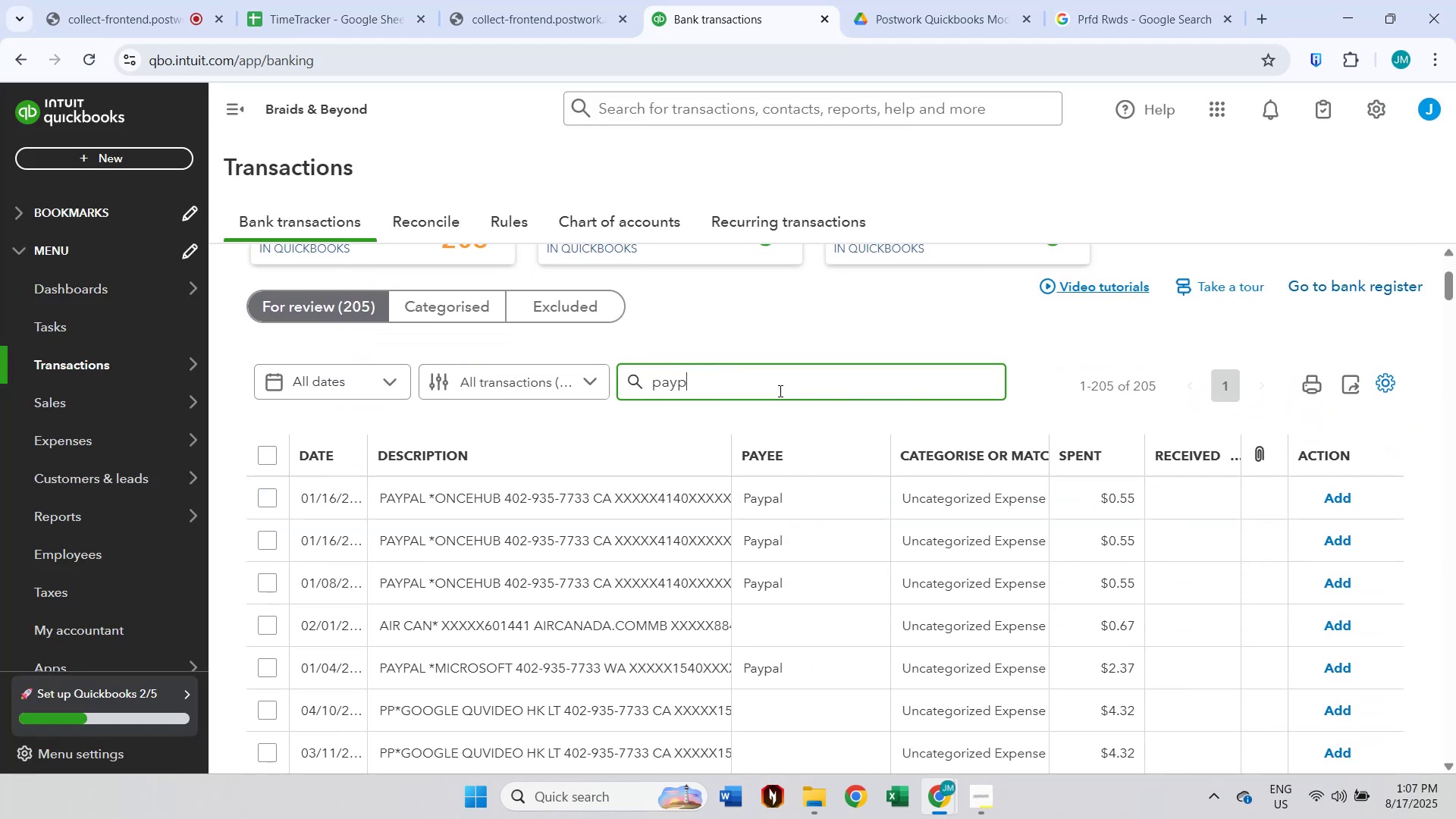 
key(Enter)
 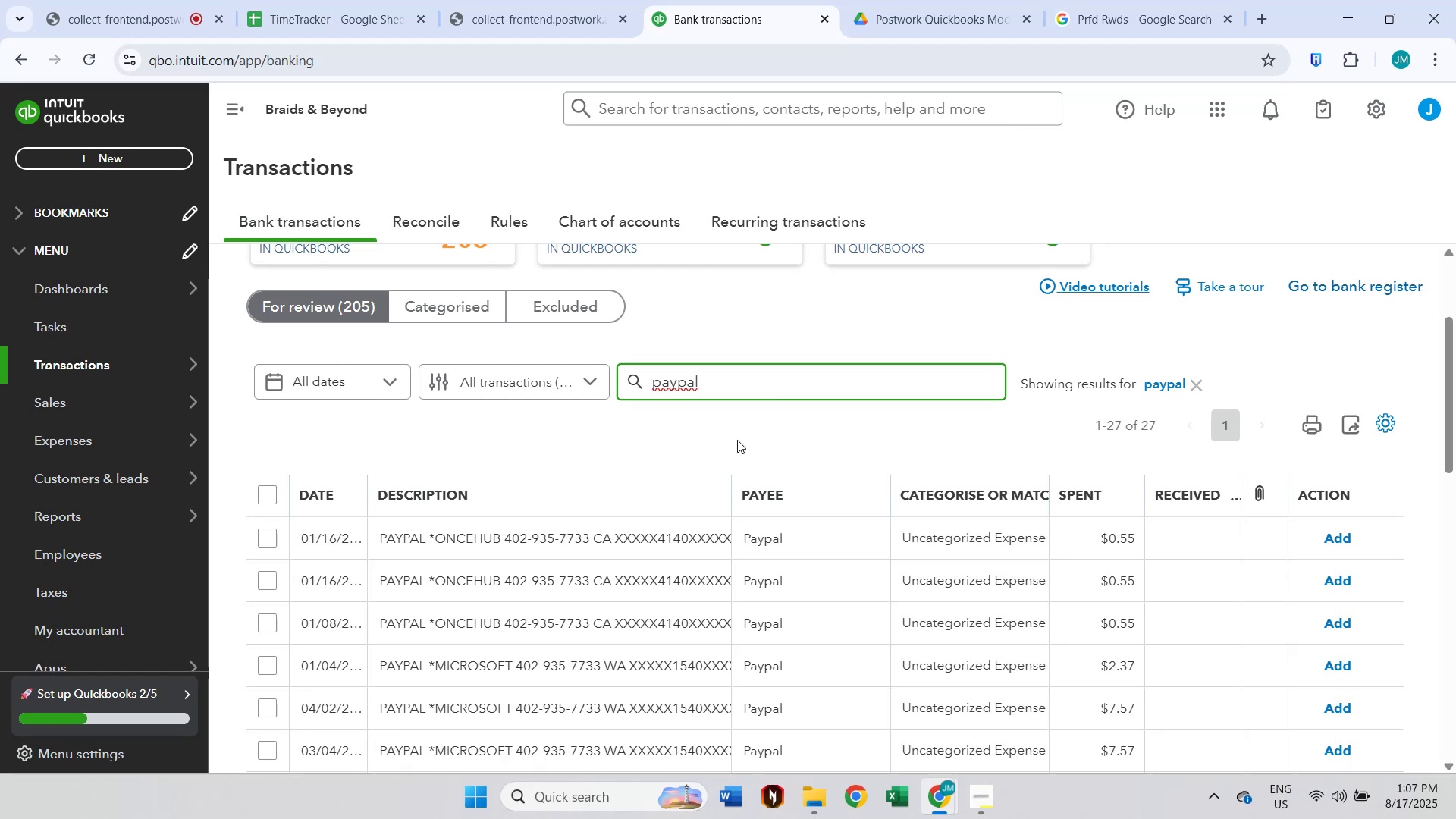 
scroll: coordinate [737, 440], scroll_direction: down, amount: 2.0
 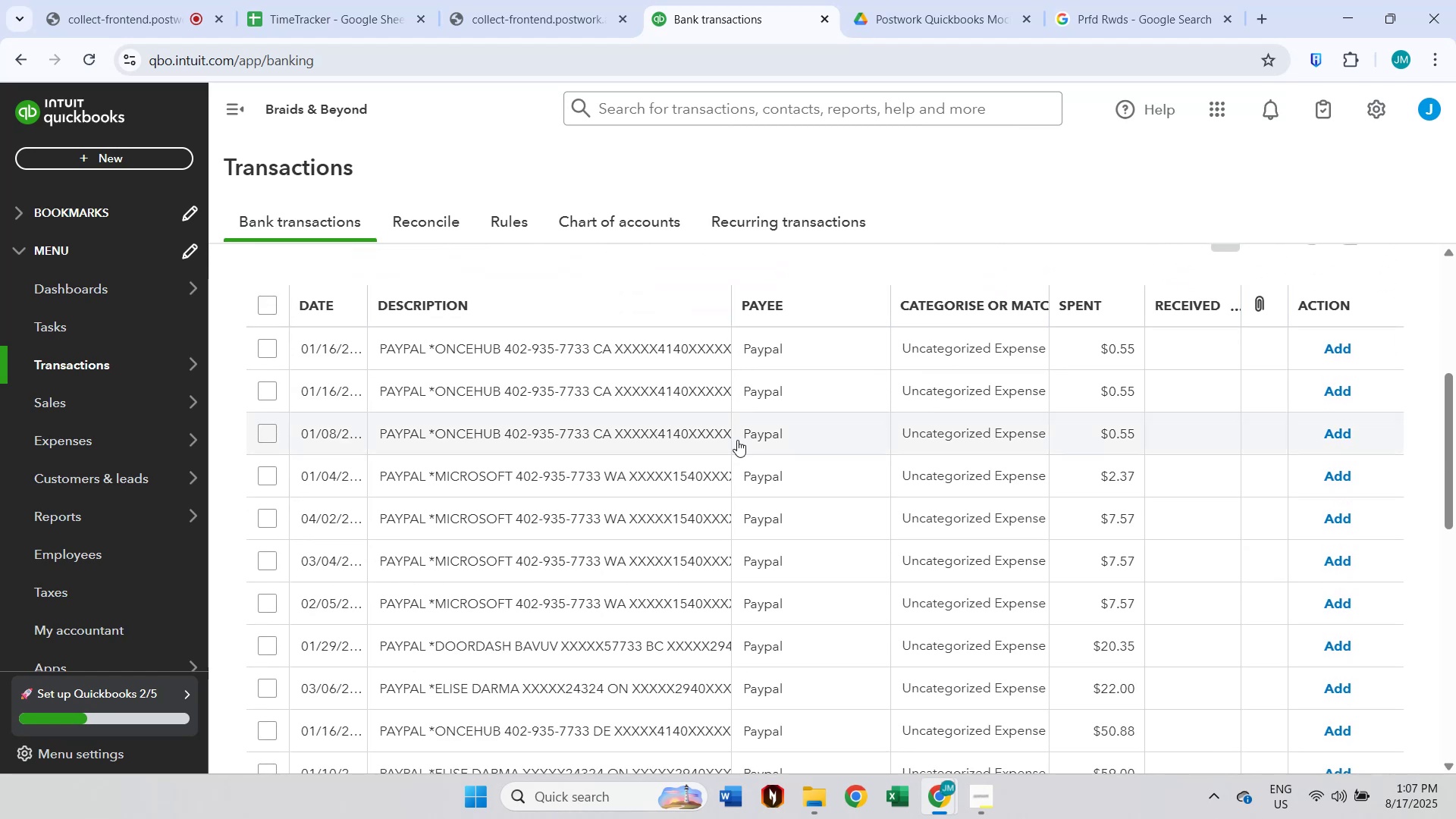 
wait(9.51)
 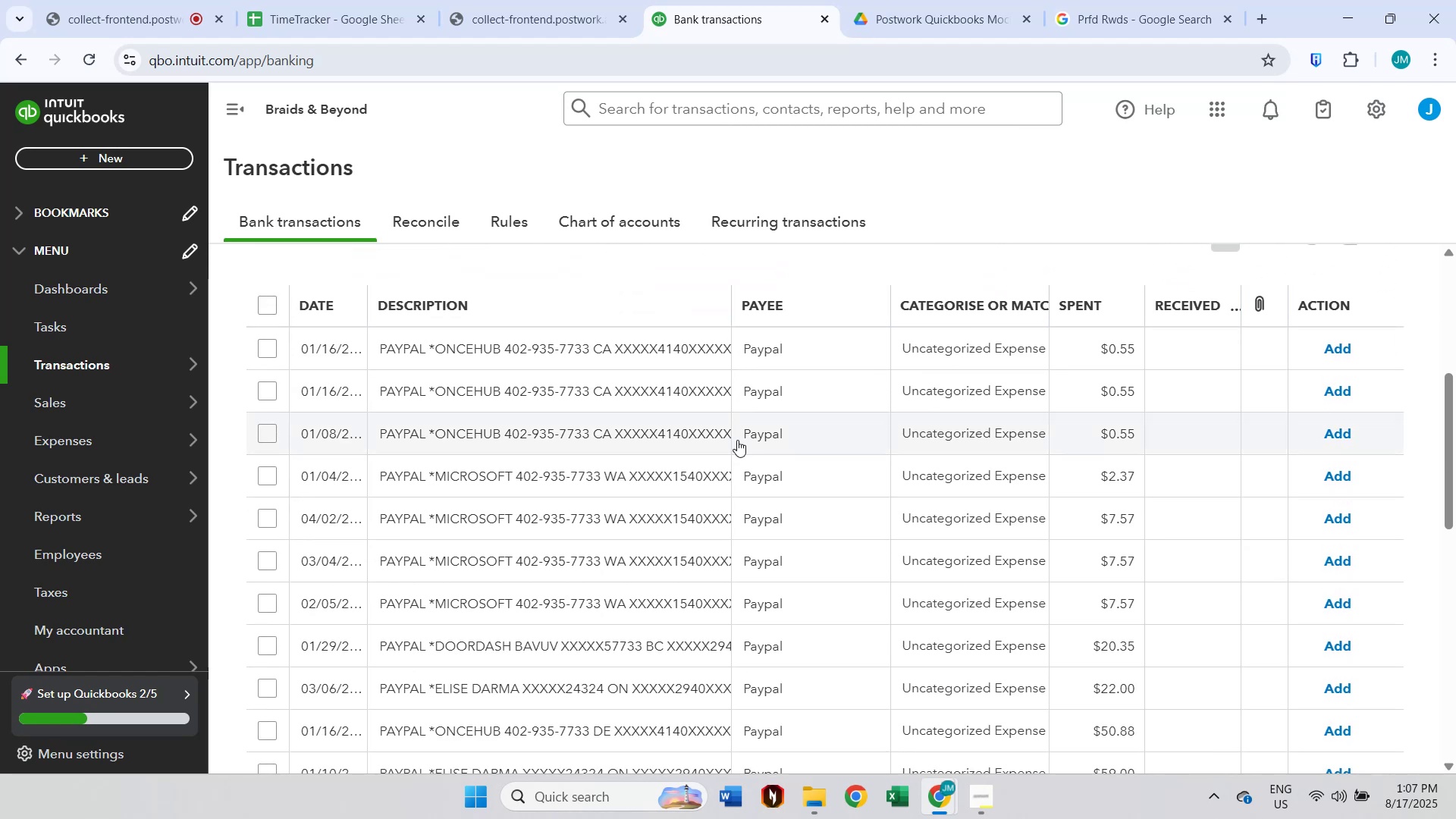 
scroll: coordinate [758, 588], scroll_direction: down, amount: 9.0
 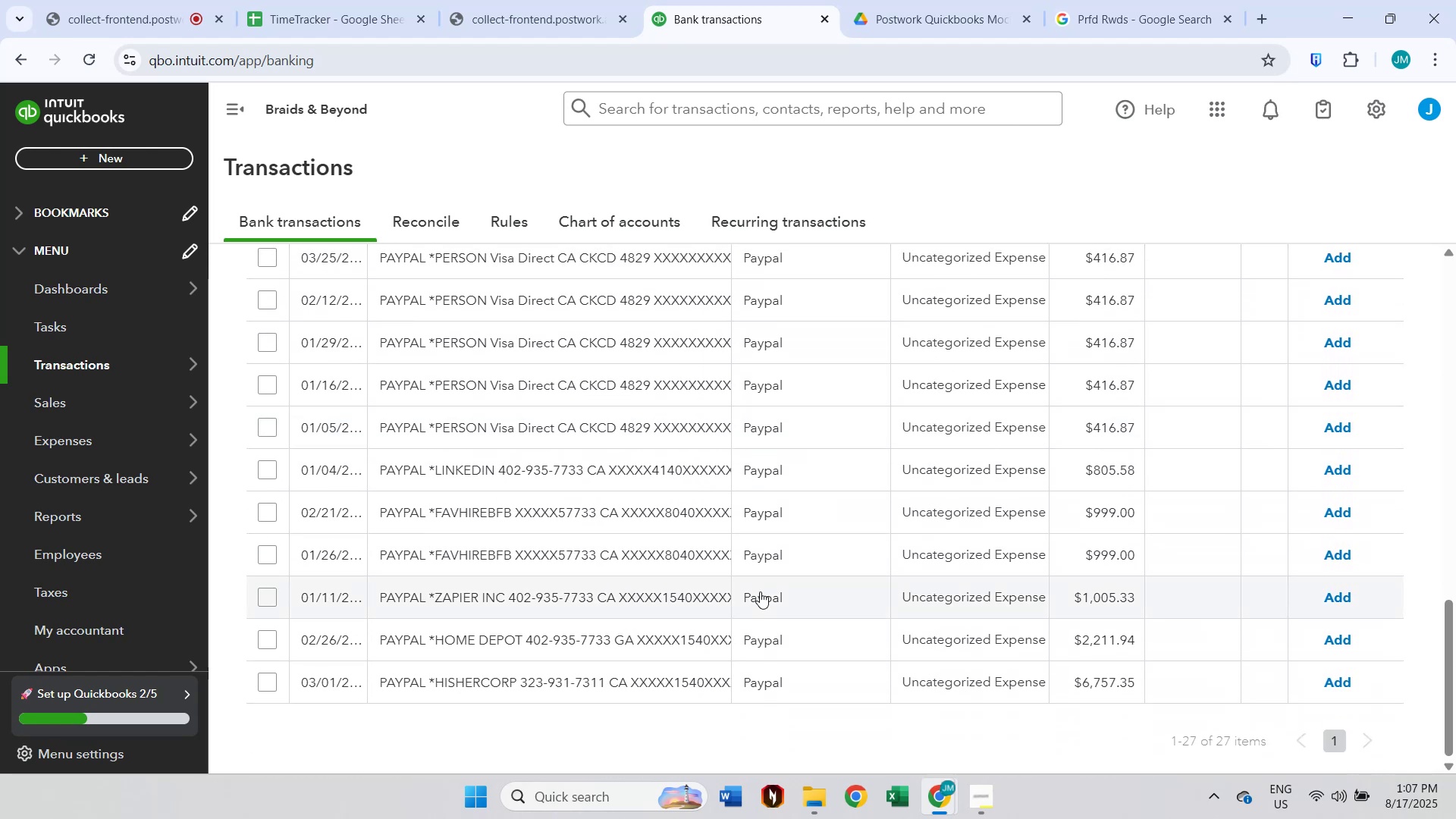 
wait(6.15)
 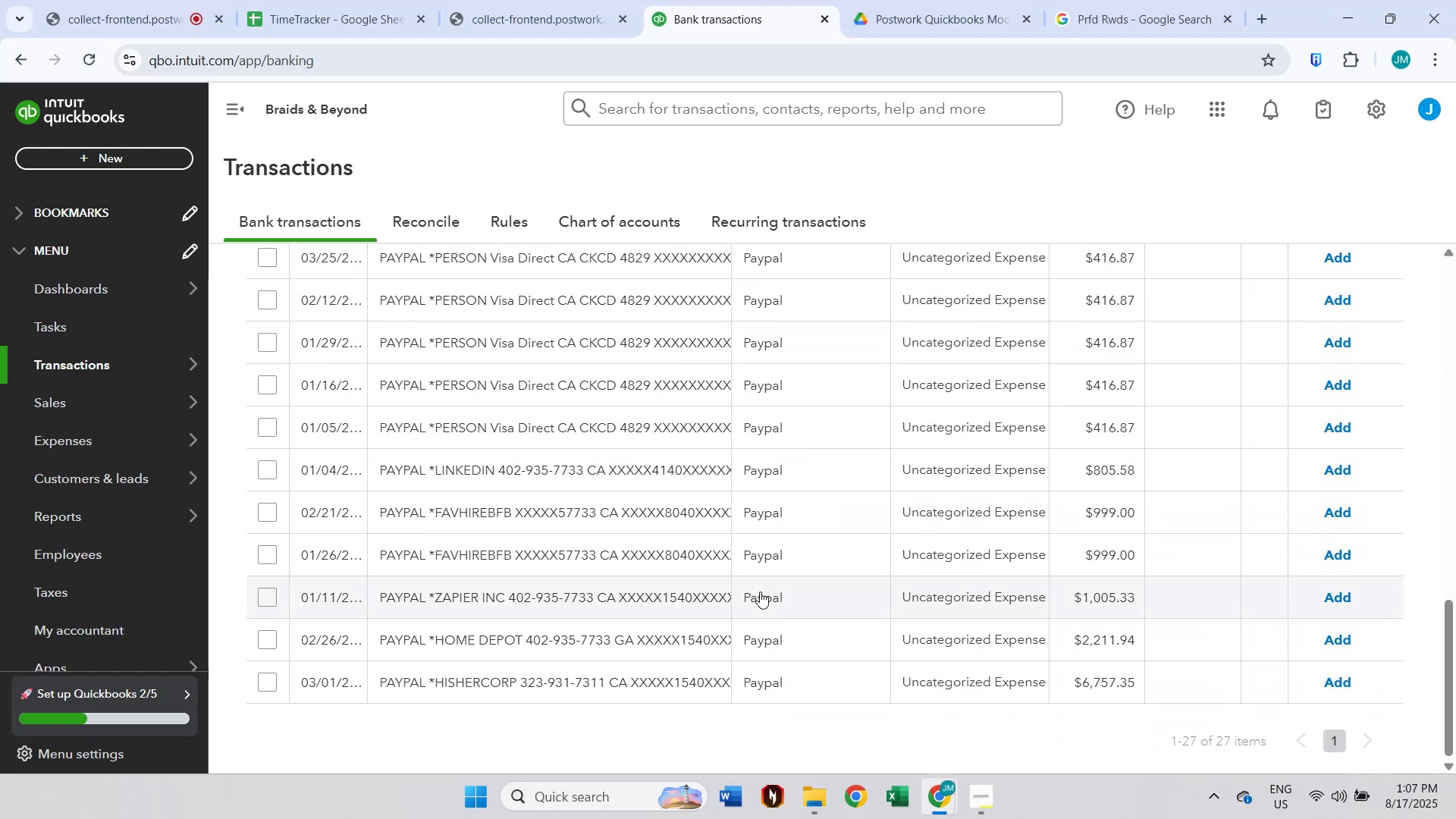 
scroll: coordinate [760, 592], scroll_direction: up, amount: 1.0
 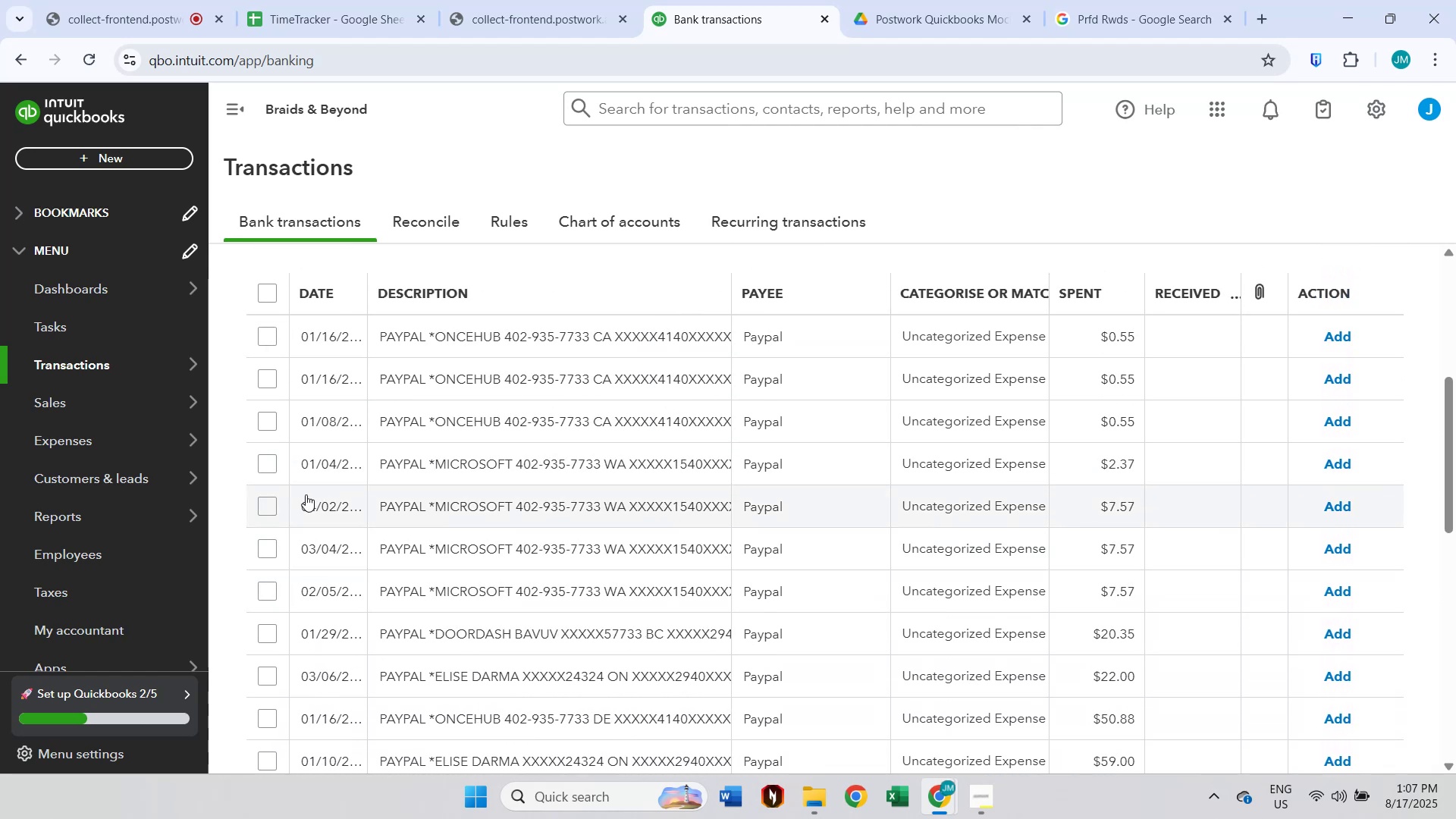 
double_click([265, 505])
 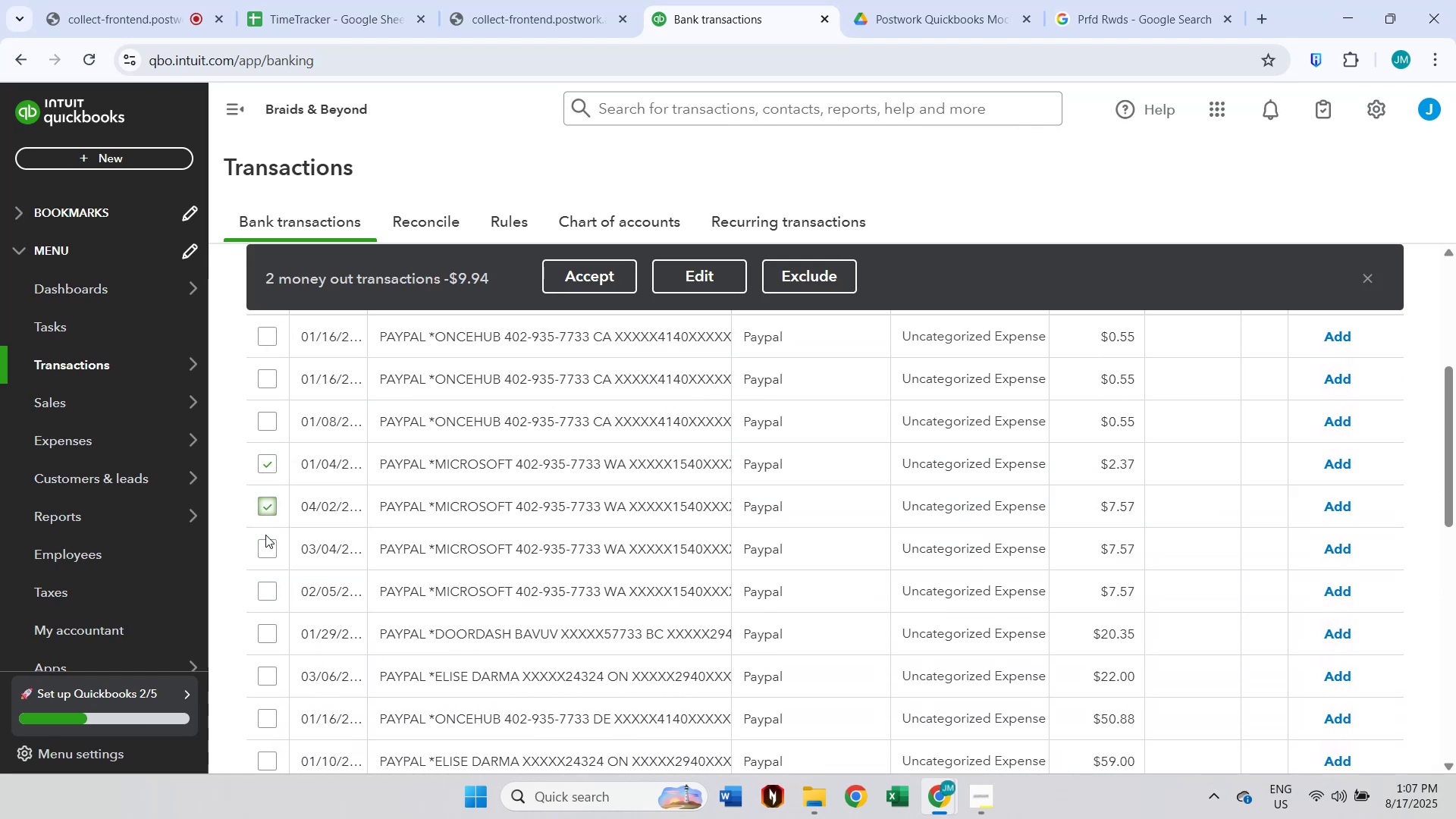 
left_click([265, 547])
 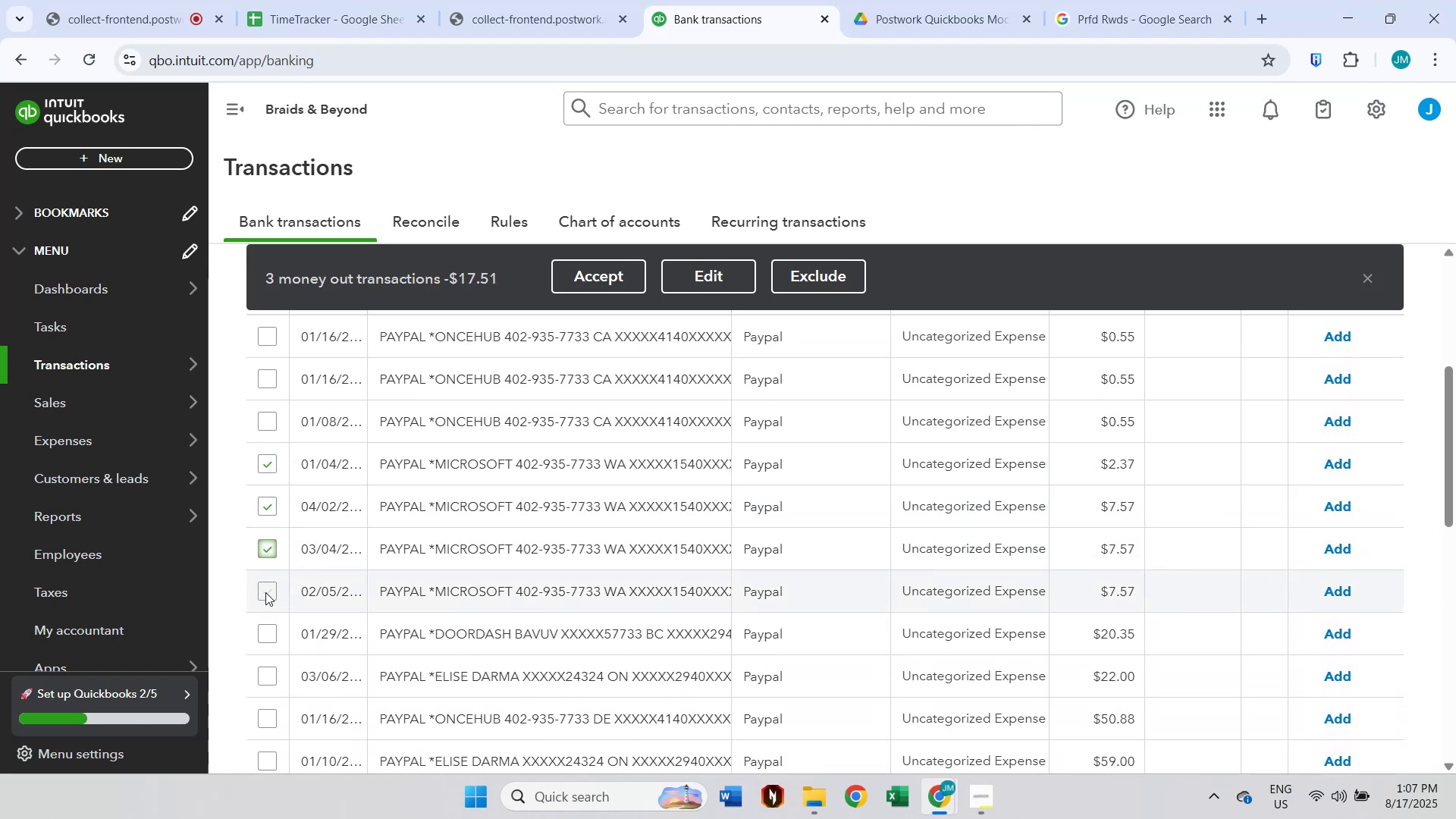 
left_click([265, 592])
 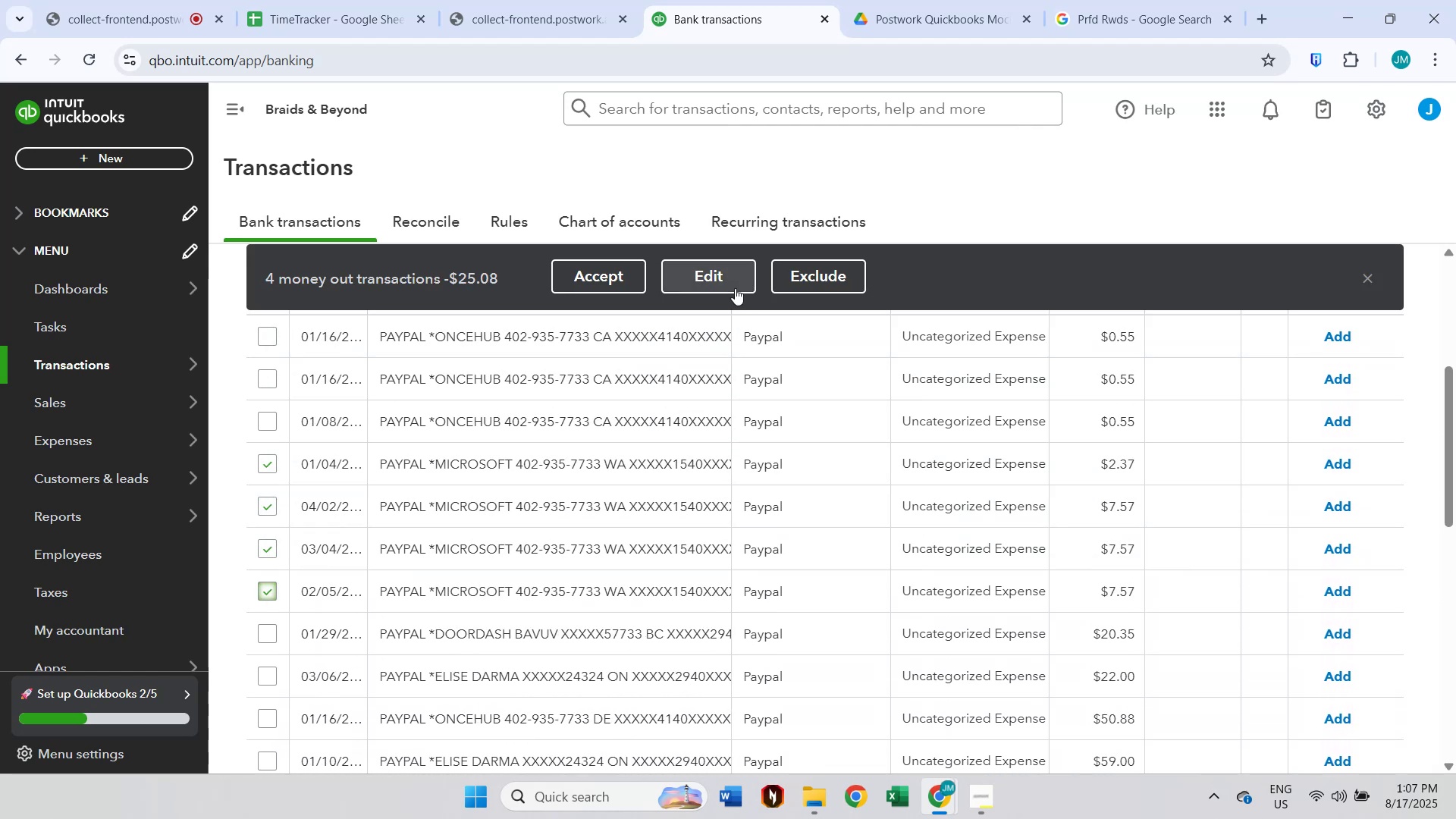 
scroll: coordinate [732, 422], scroll_direction: down, amount: 7.0
 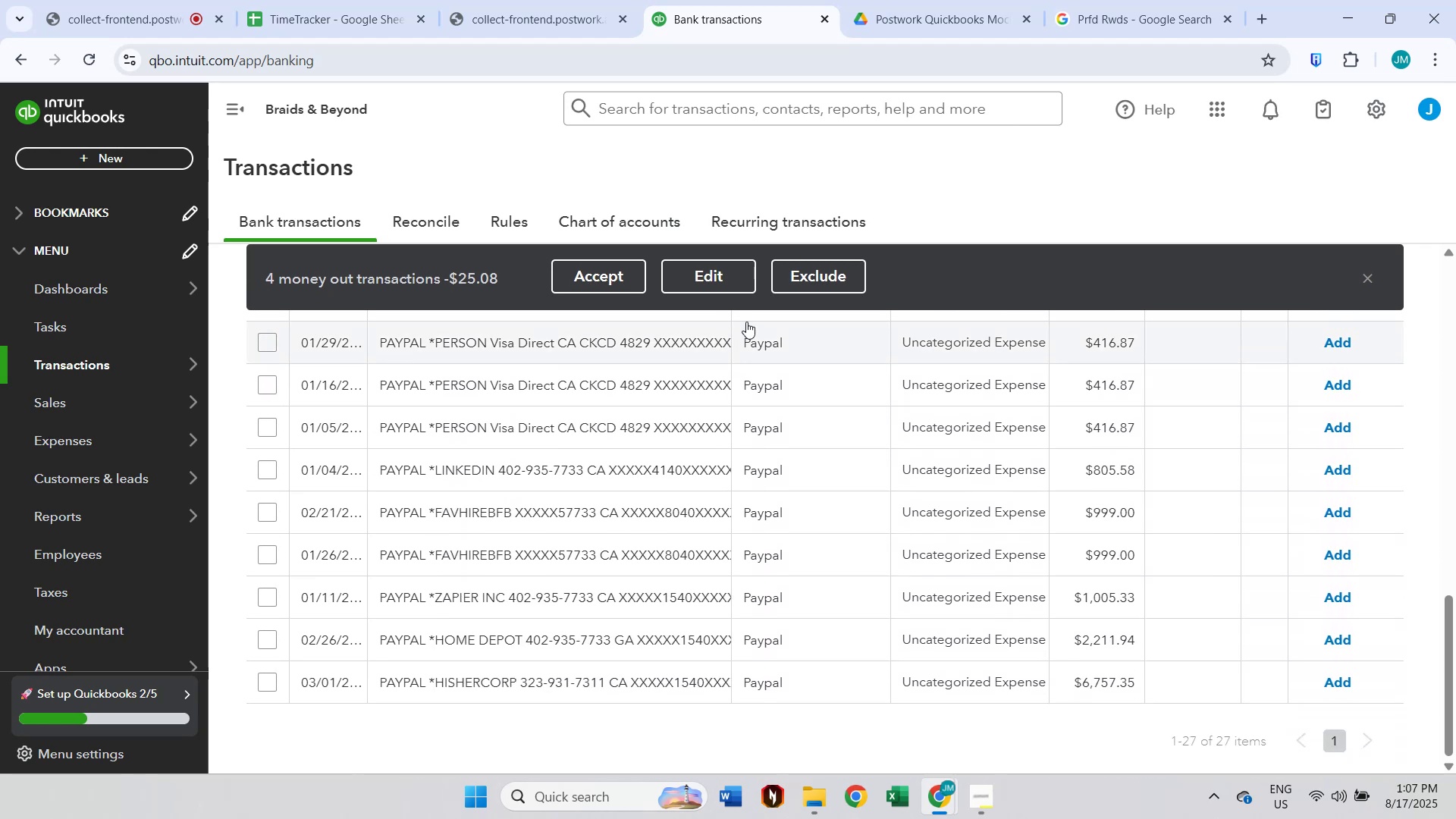 
left_click([736, 287])
 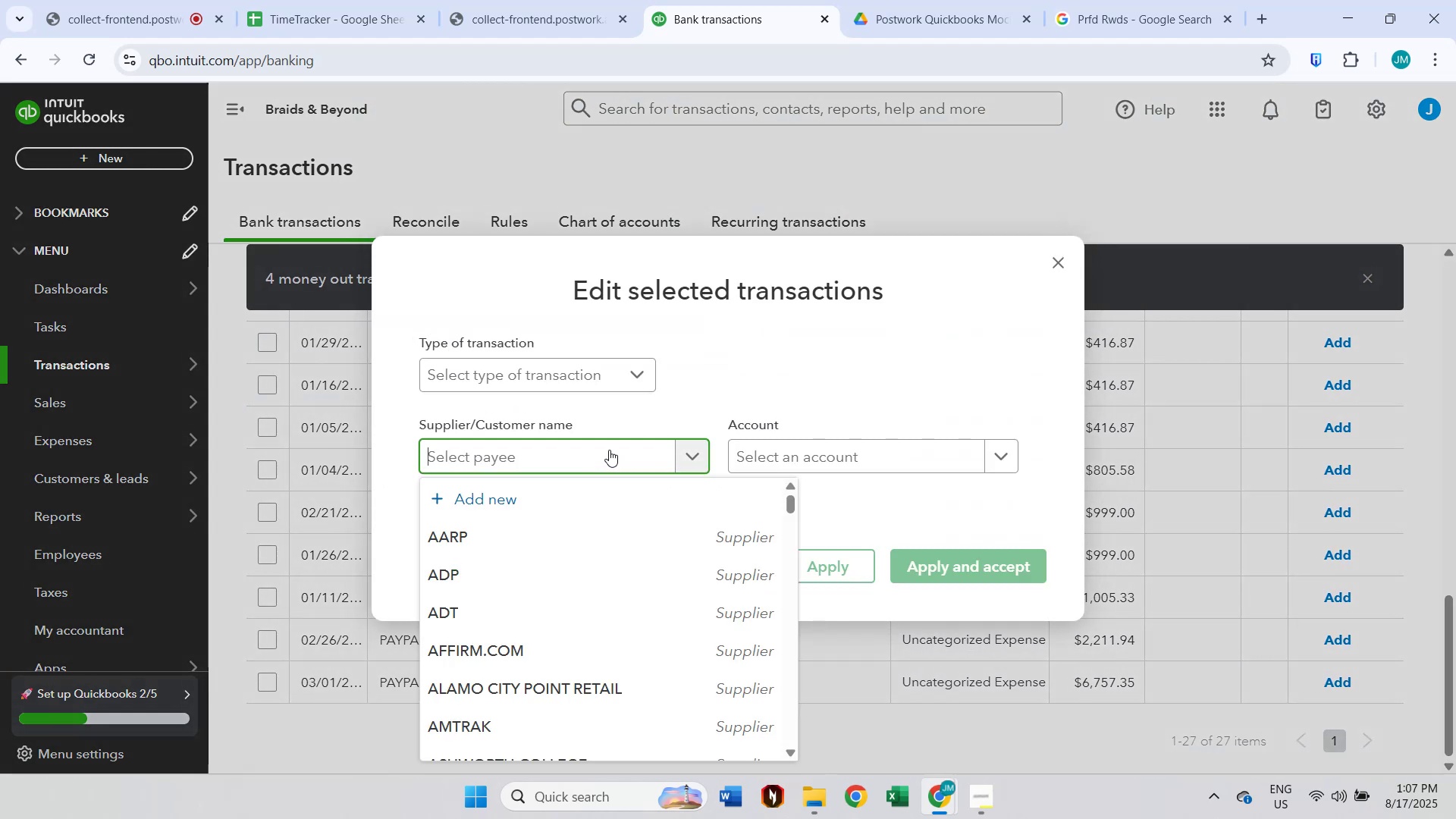 
type(micr)
 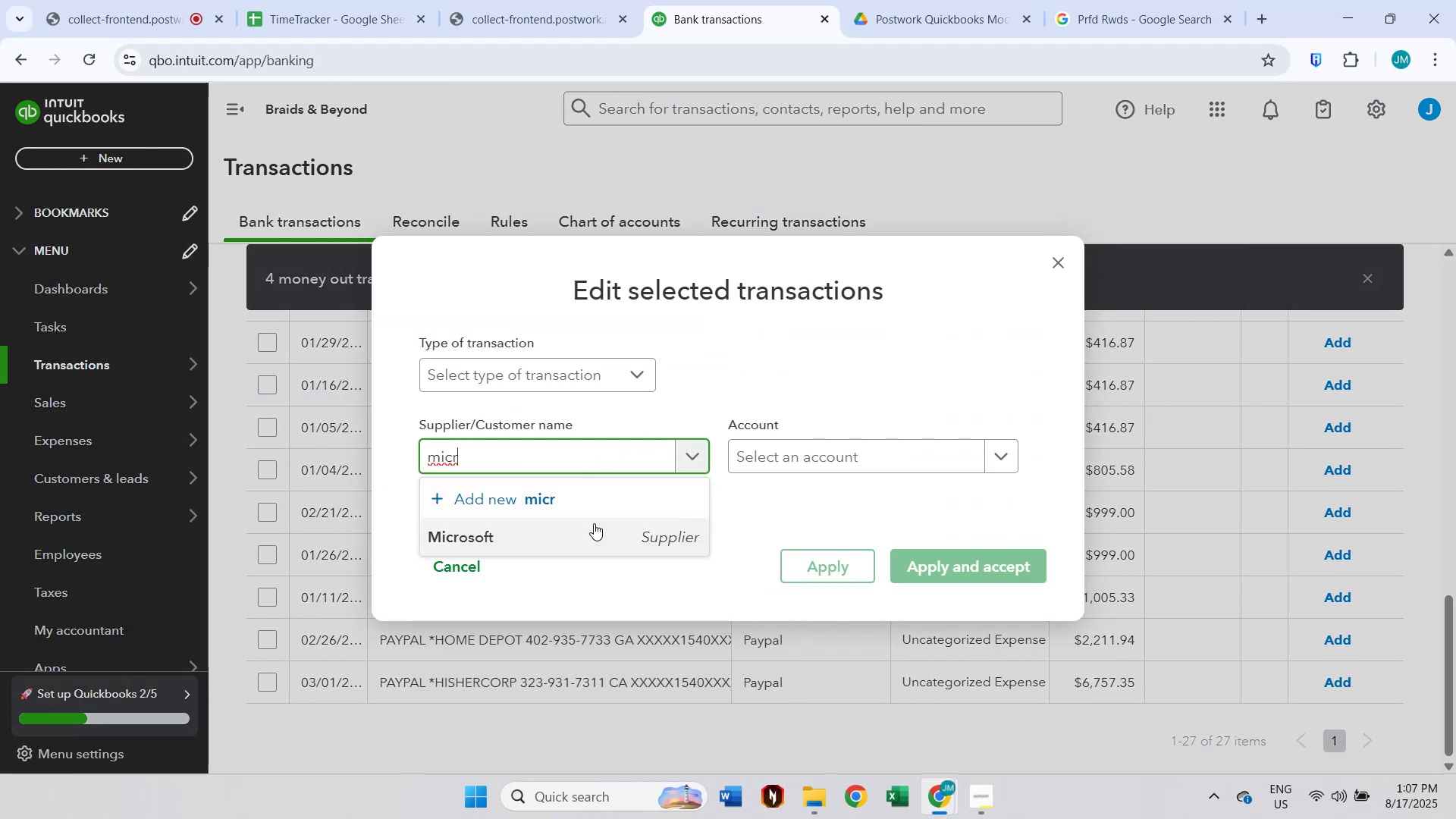 
double_click([791, 485])
 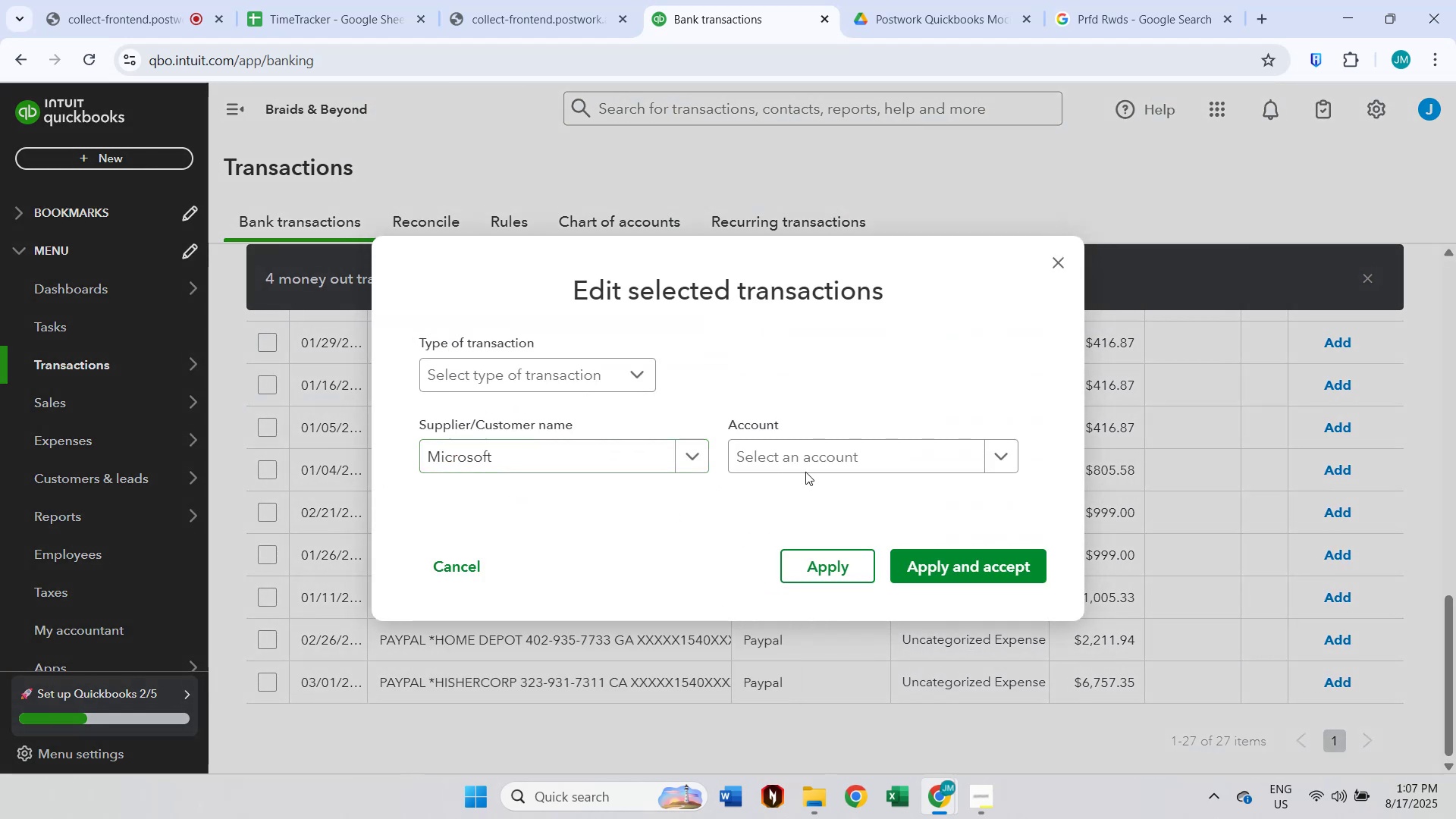 
triple_click([811, 462])
 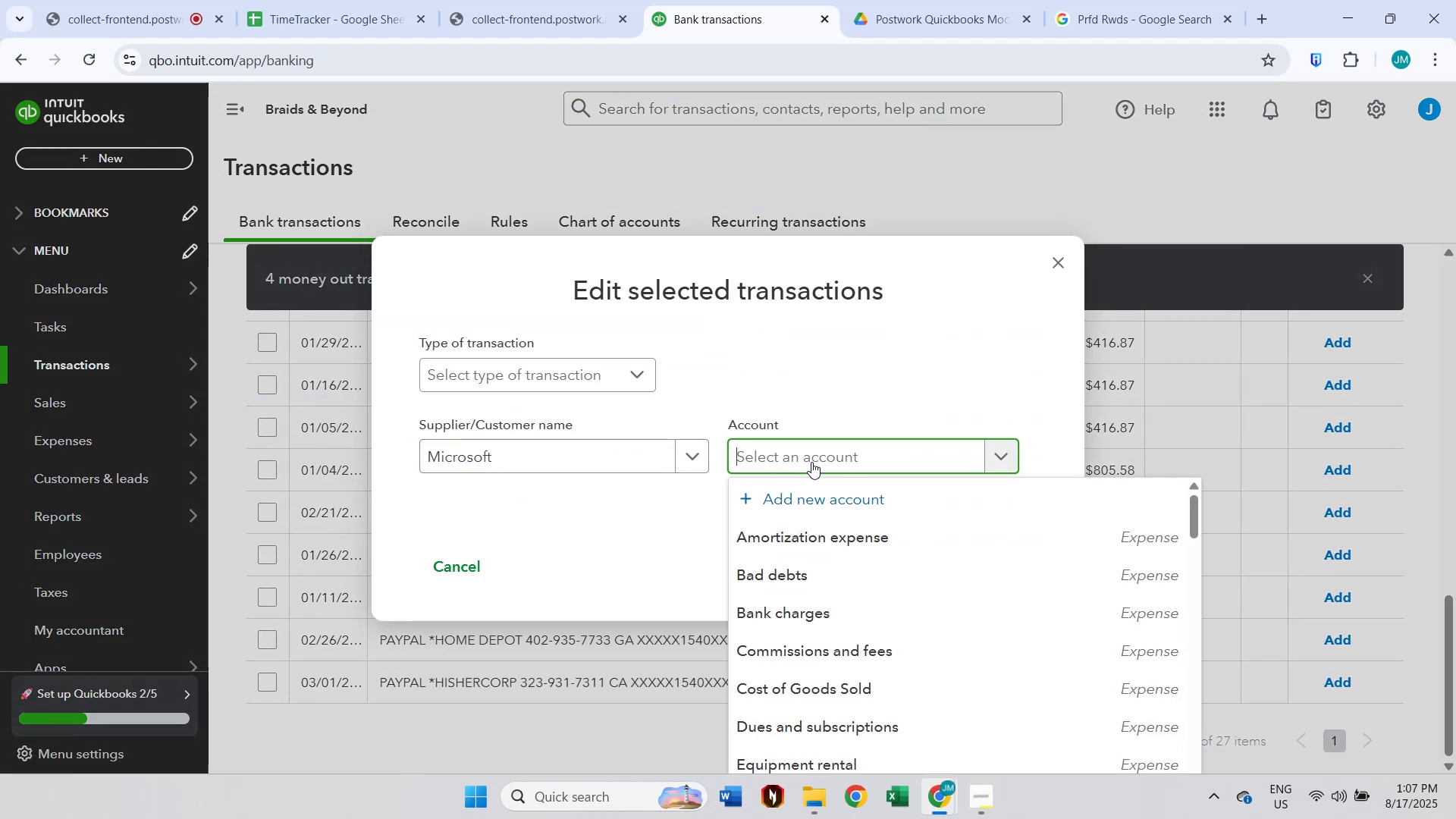 
type(de)
key(Backspace)
type(ues)
 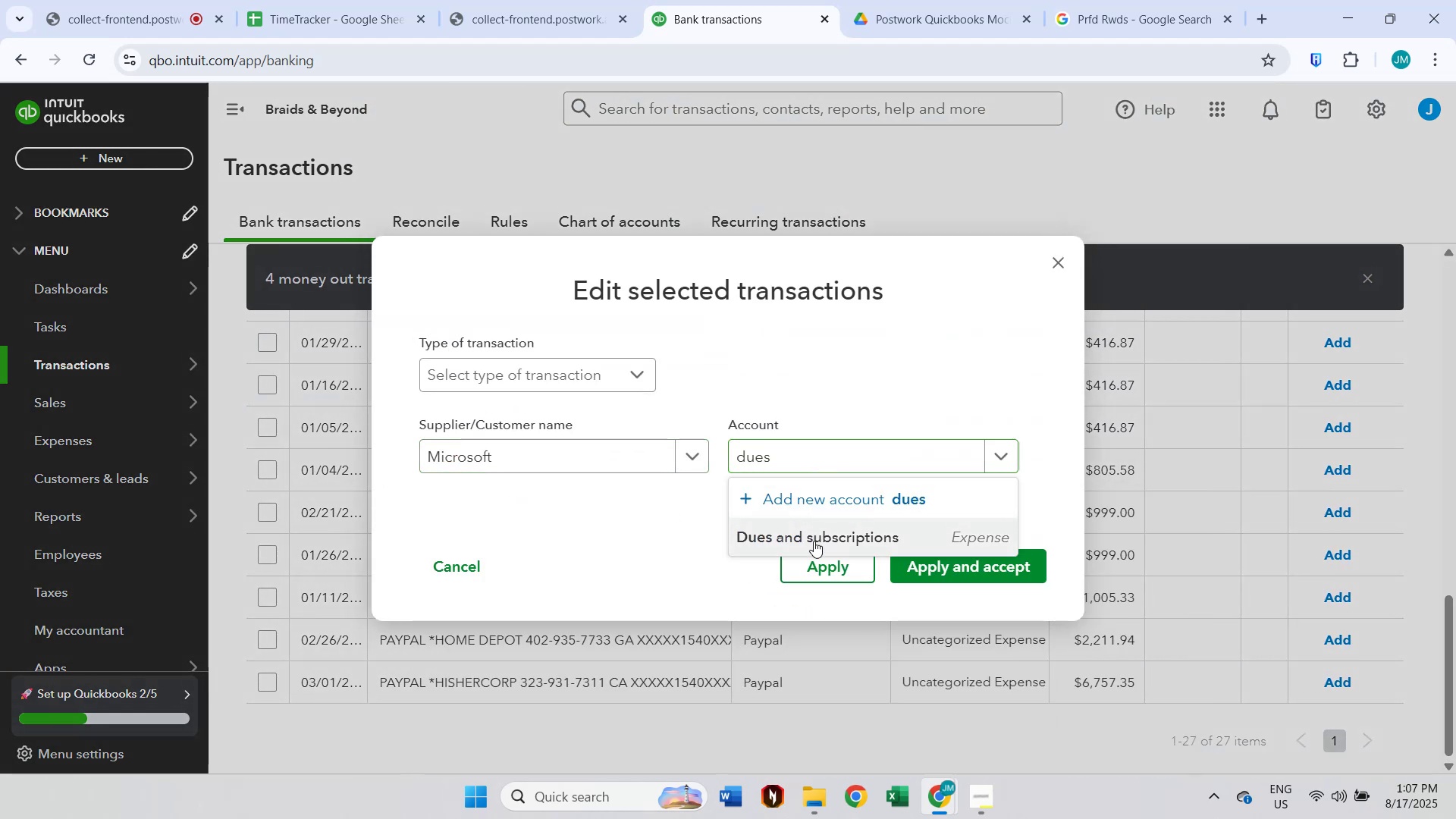 
double_click([939, 560])
 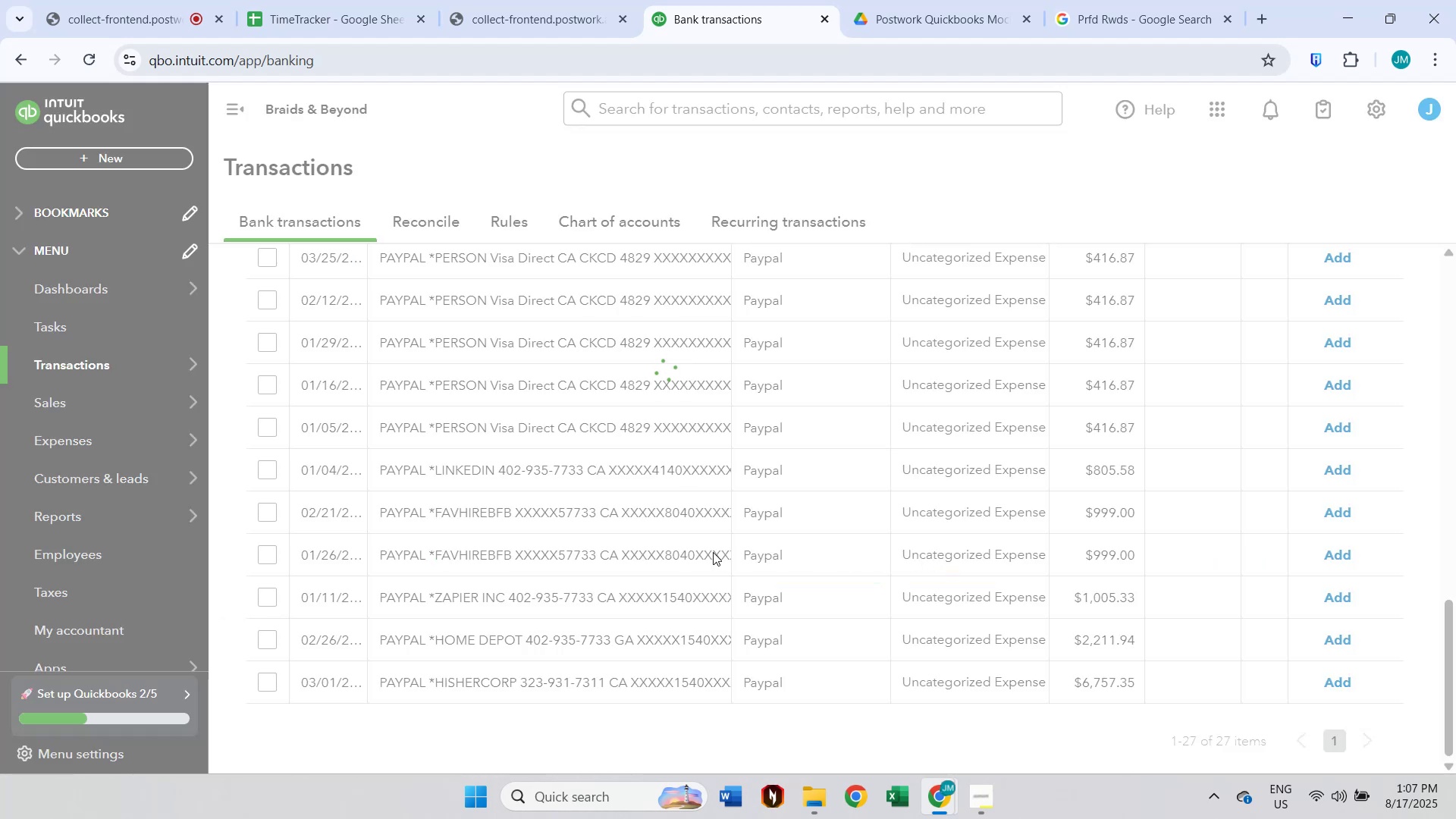 
scroll: coordinate [711, 552], scroll_direction: up, amount: 10.0
 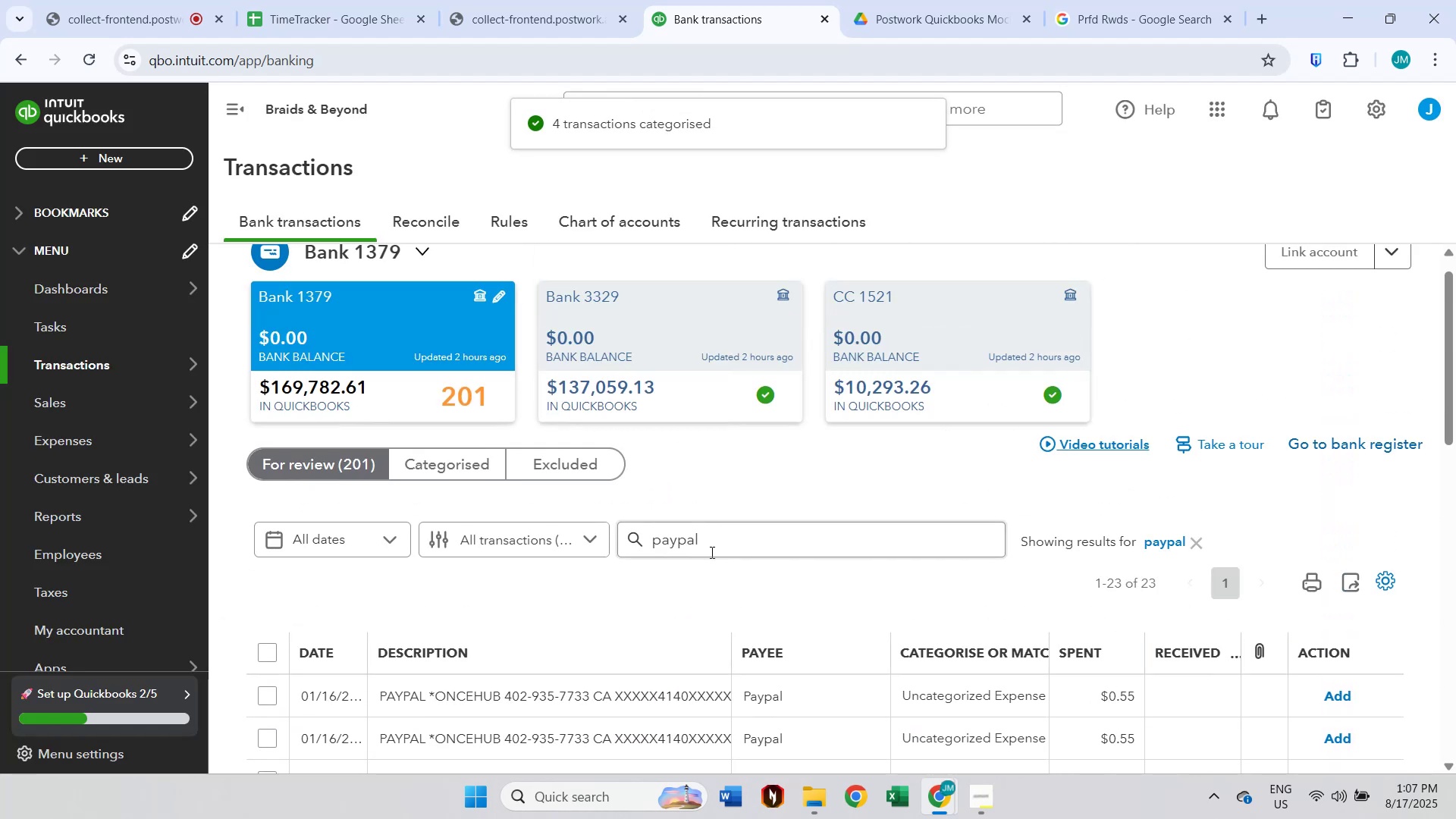 
scroll: coordinate [711, 552], scroll_direction: down, amount: 3.0
 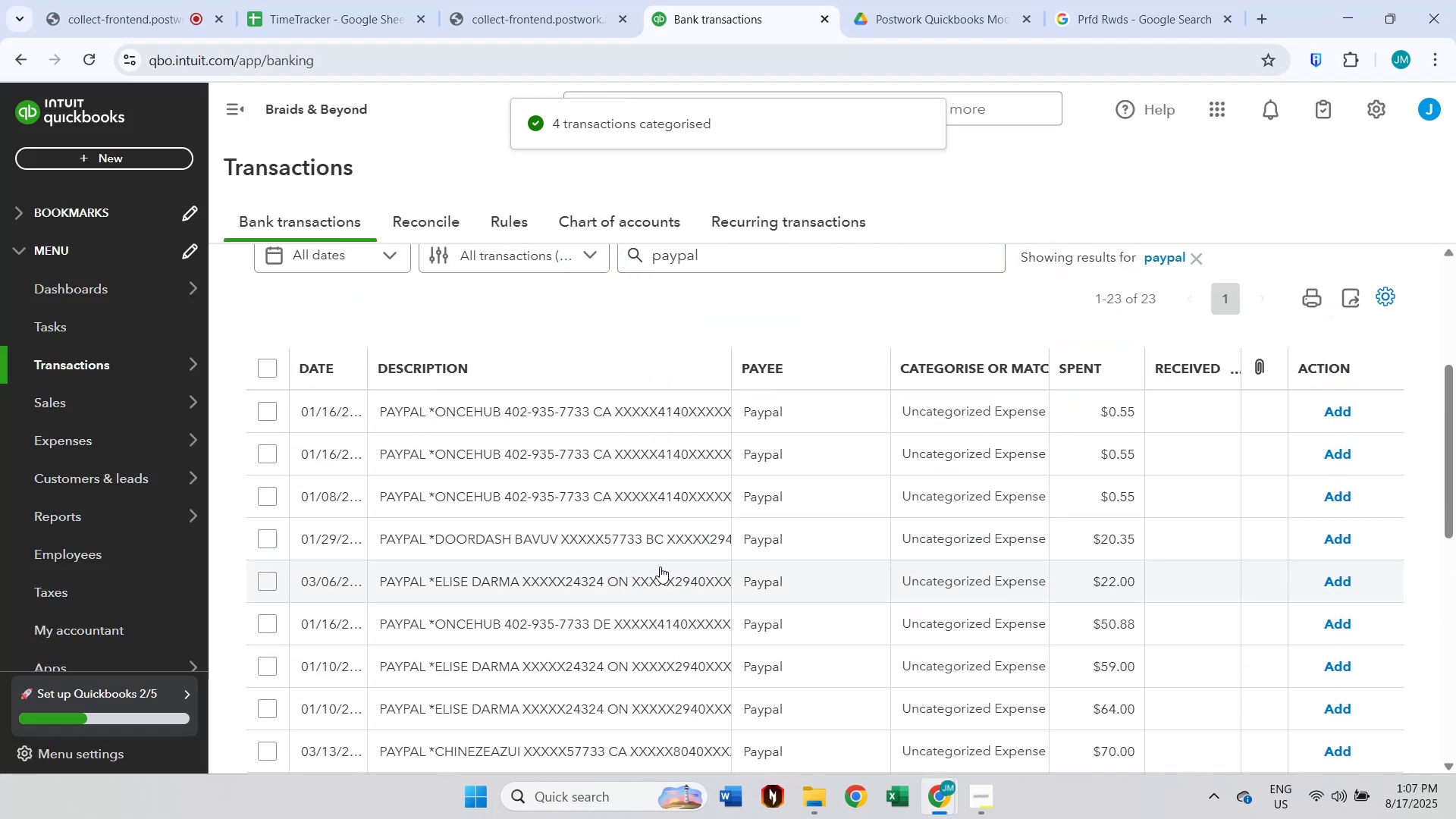 
scroll: coordinate [637, 580], scroll_direction: none, amount: 0.0
 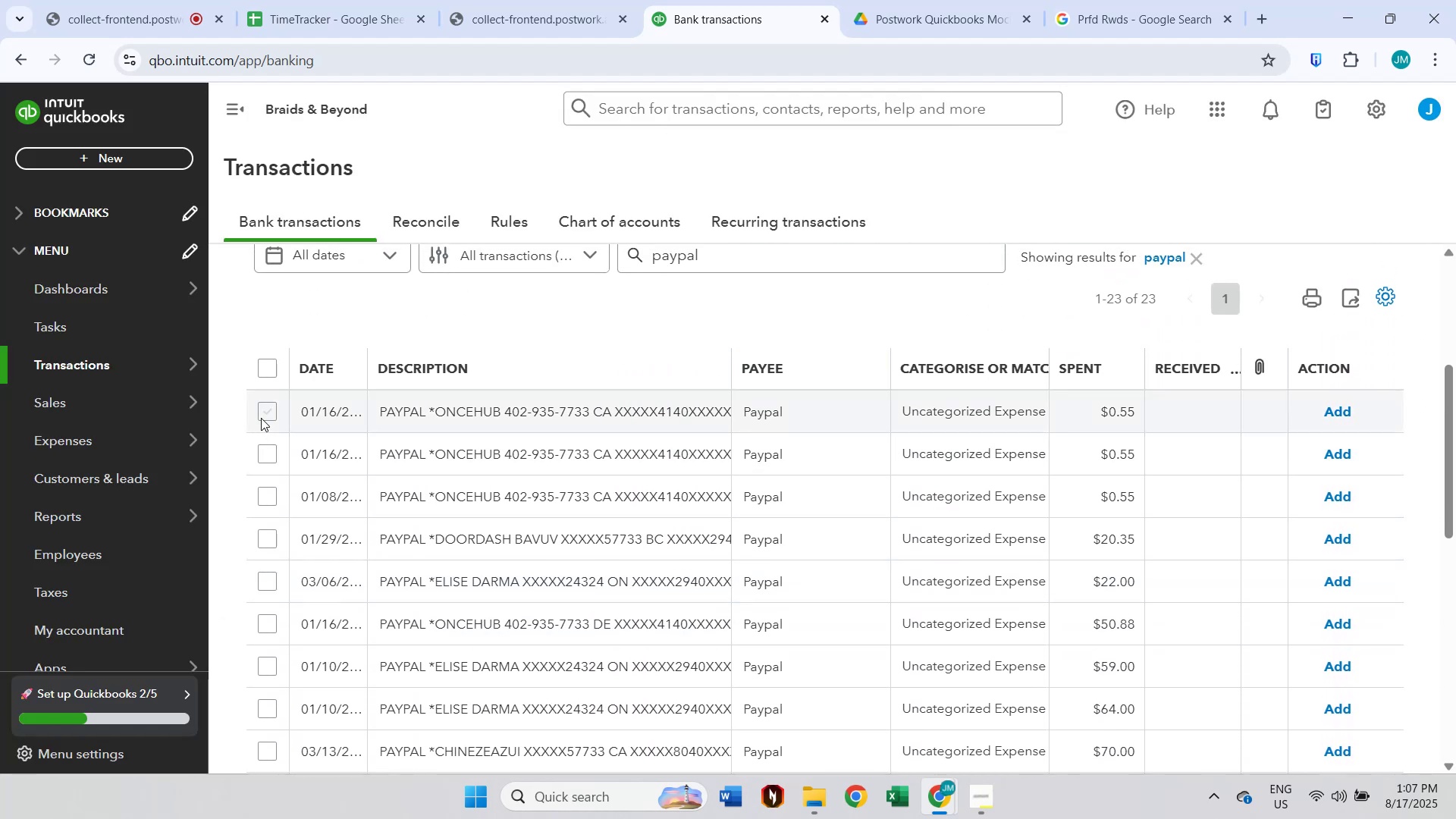 
double_click([259, 455])
 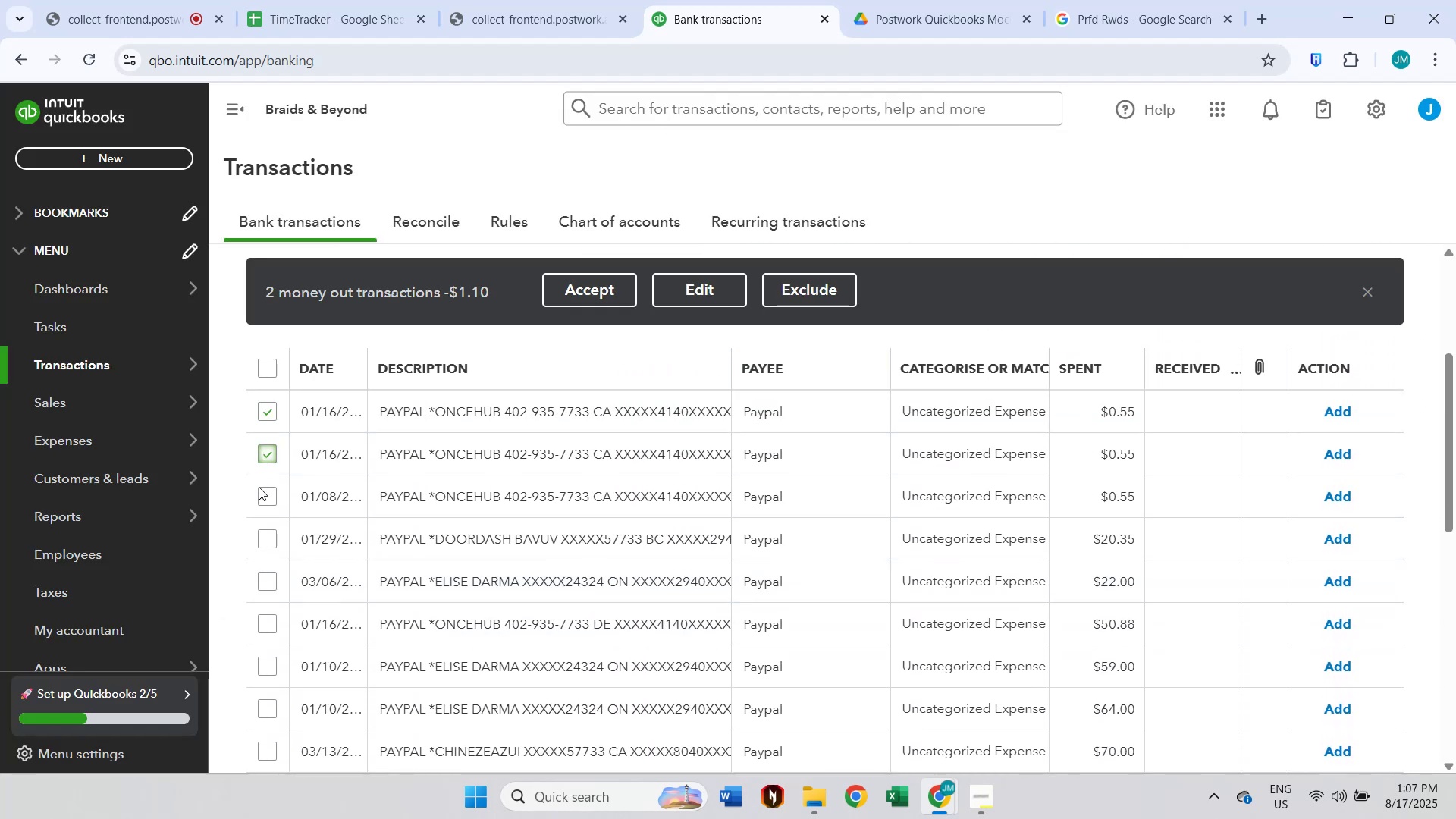 
left_click([259, 491])
 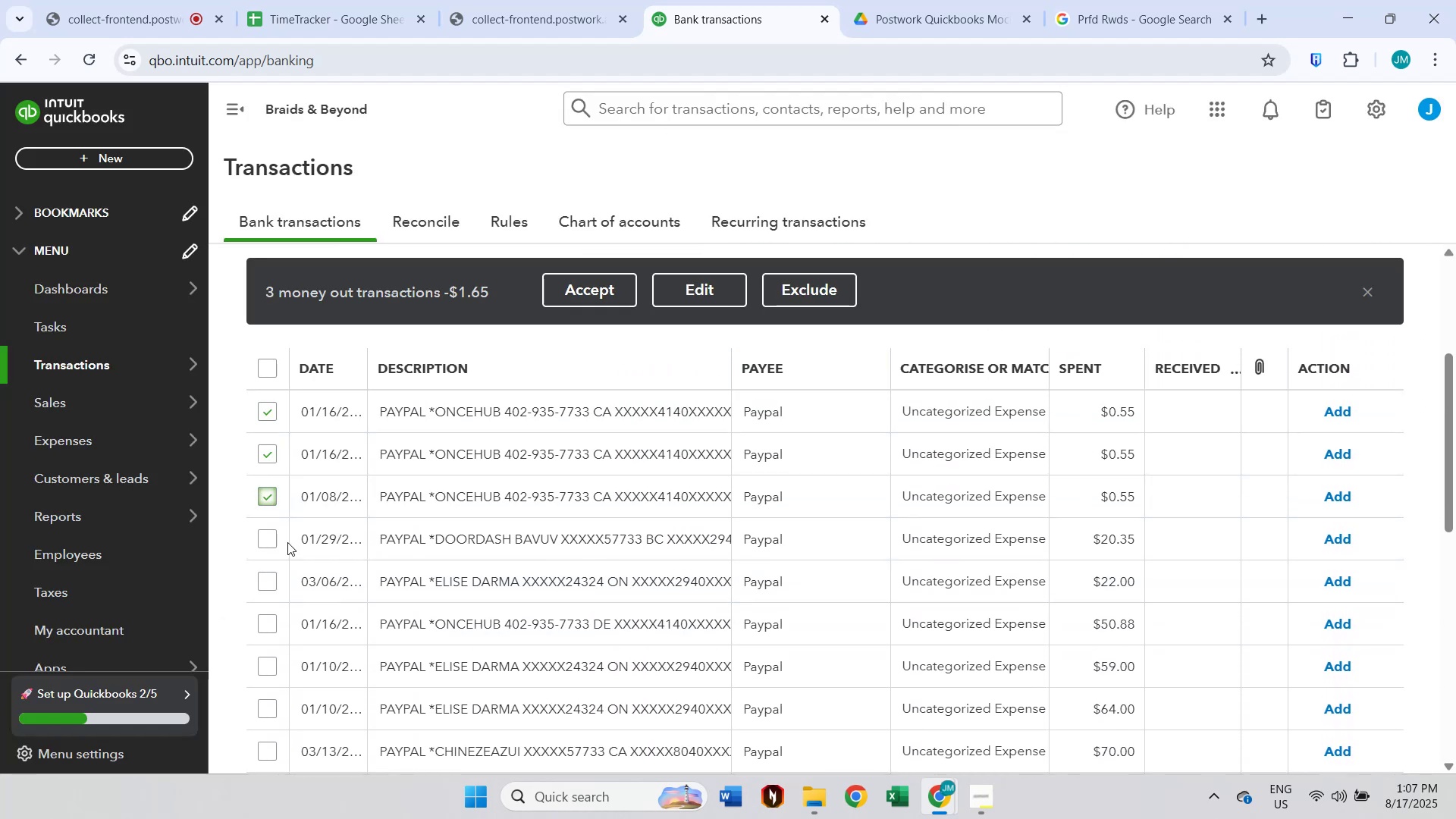 
scroll: coordinate [308, 567], scroll_direction: down, amount: 1.0
 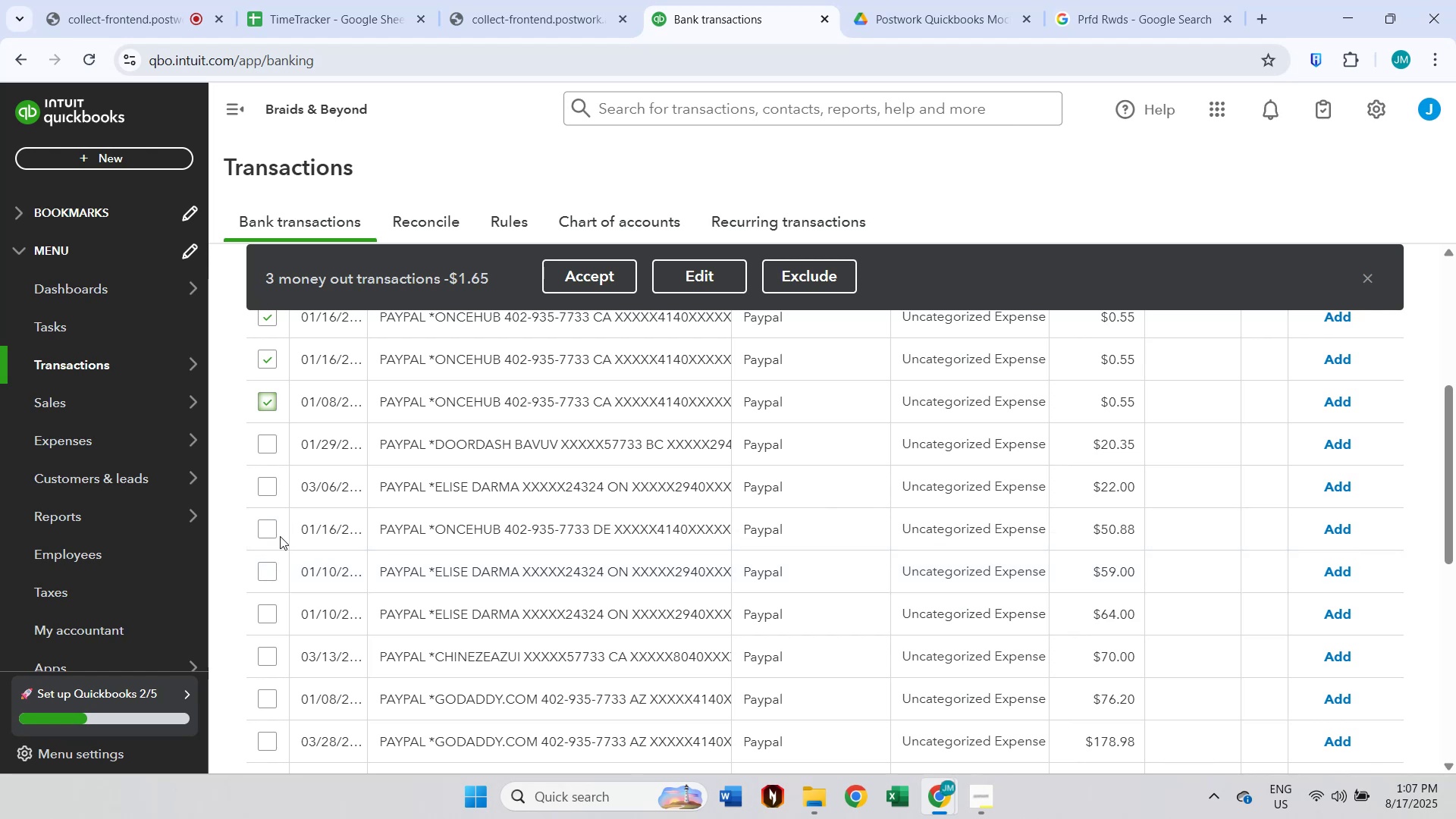 
left_click([266, 525])
 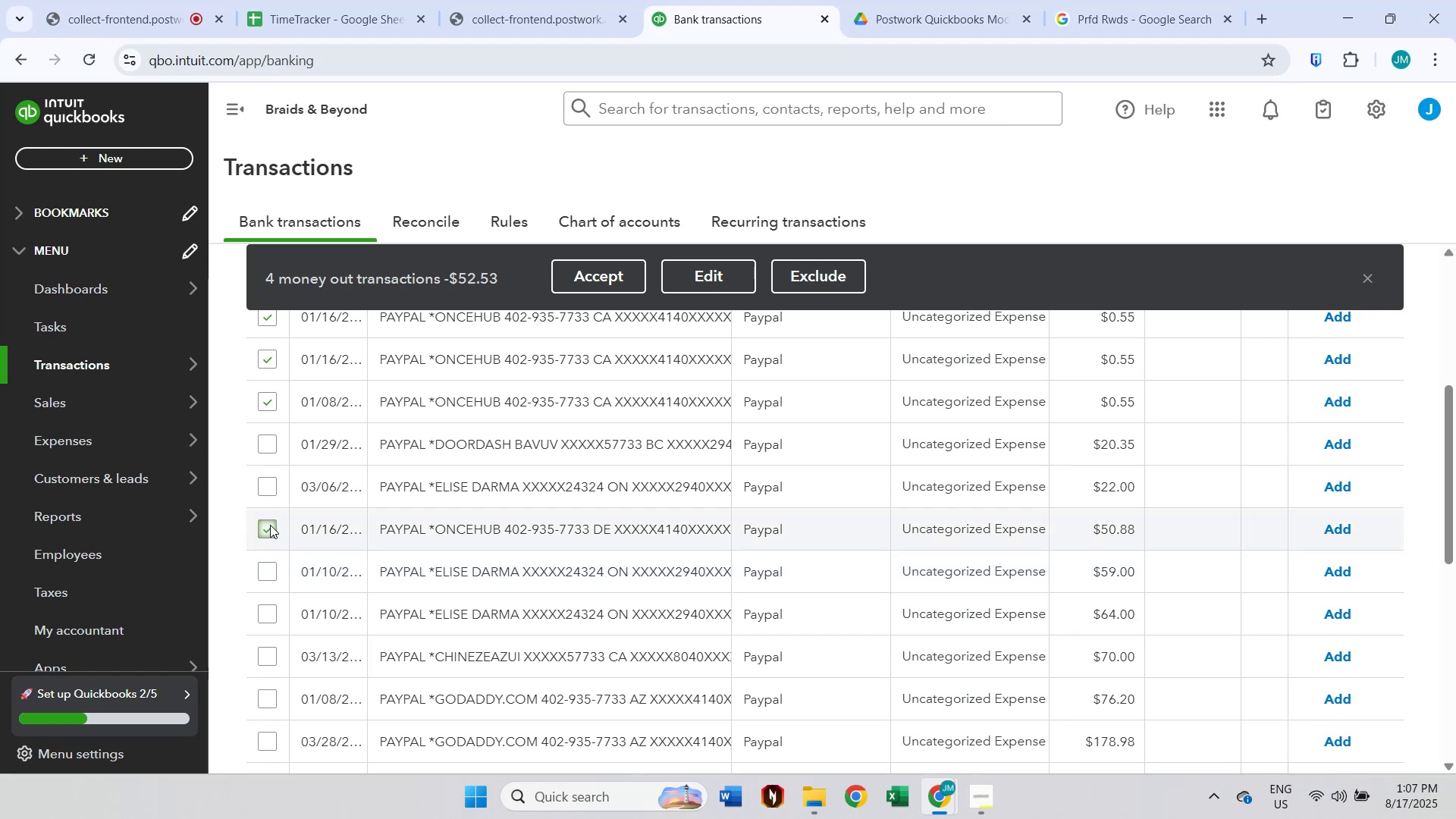 
scroll: coordinate [297, 540], scroll_direction: down, amount: 6.0
 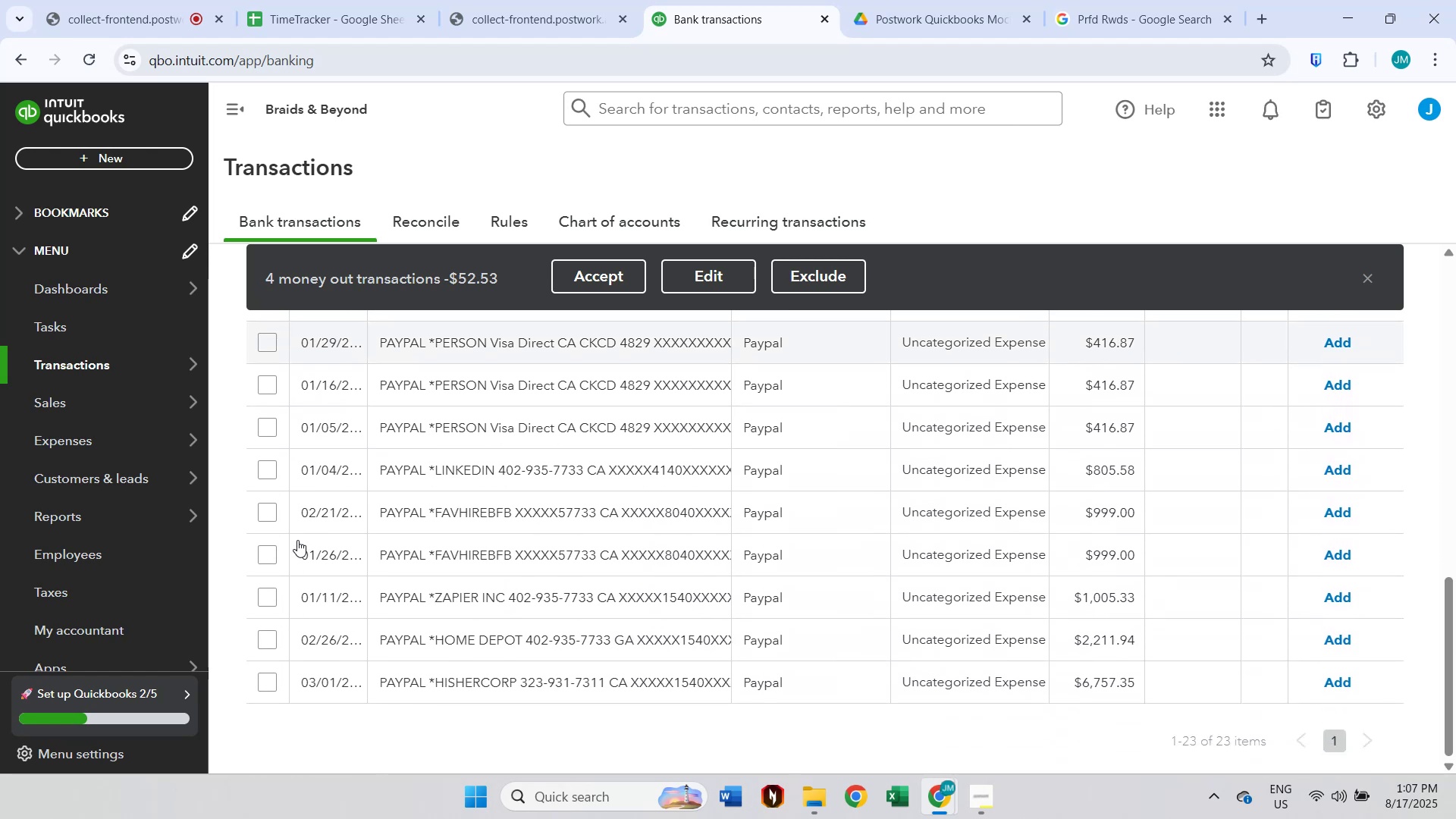 
scroll: coordinate [714, 441], scroll_direction: up, amount: 8.0
 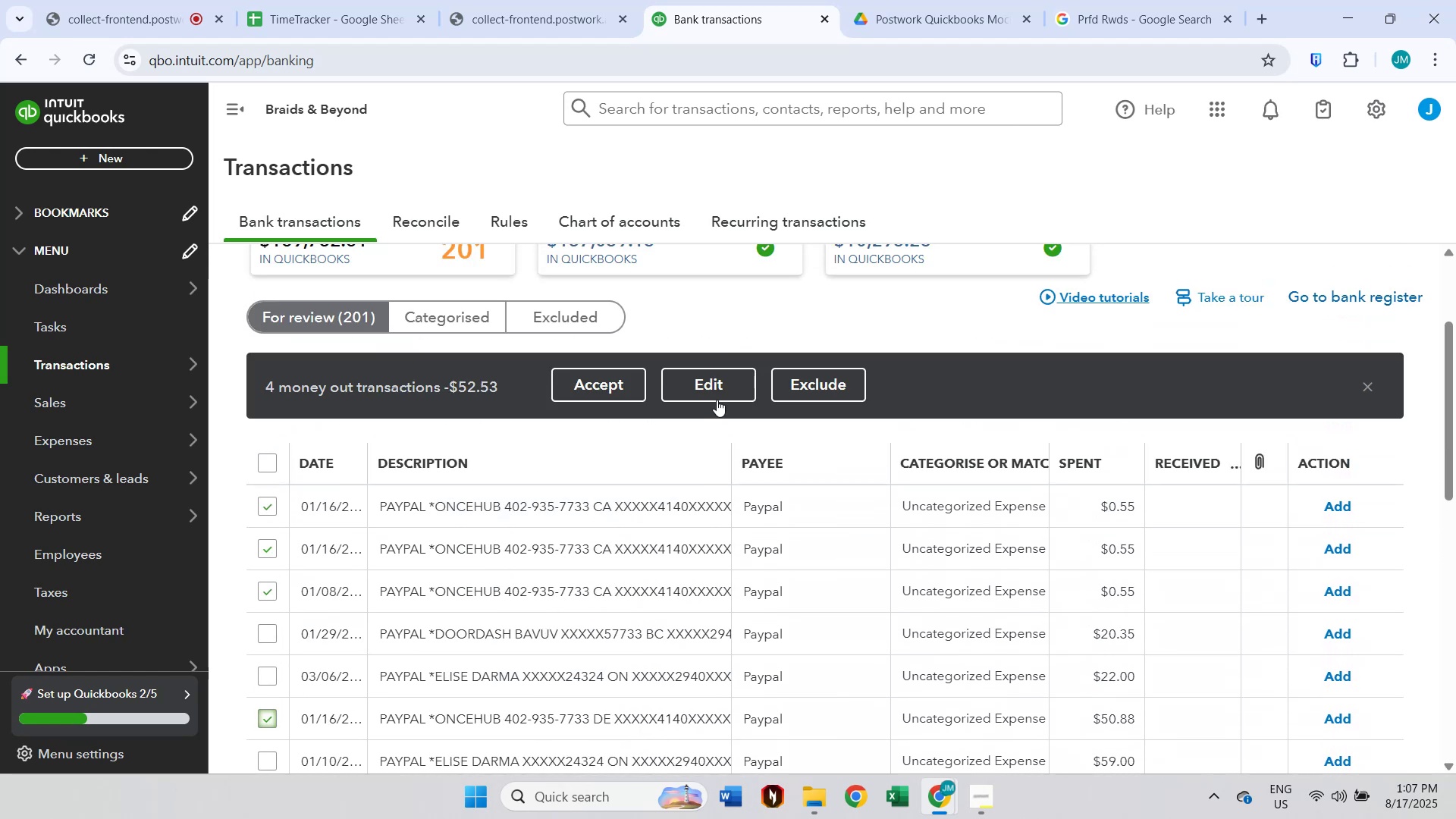 
left_click([717, 389])
 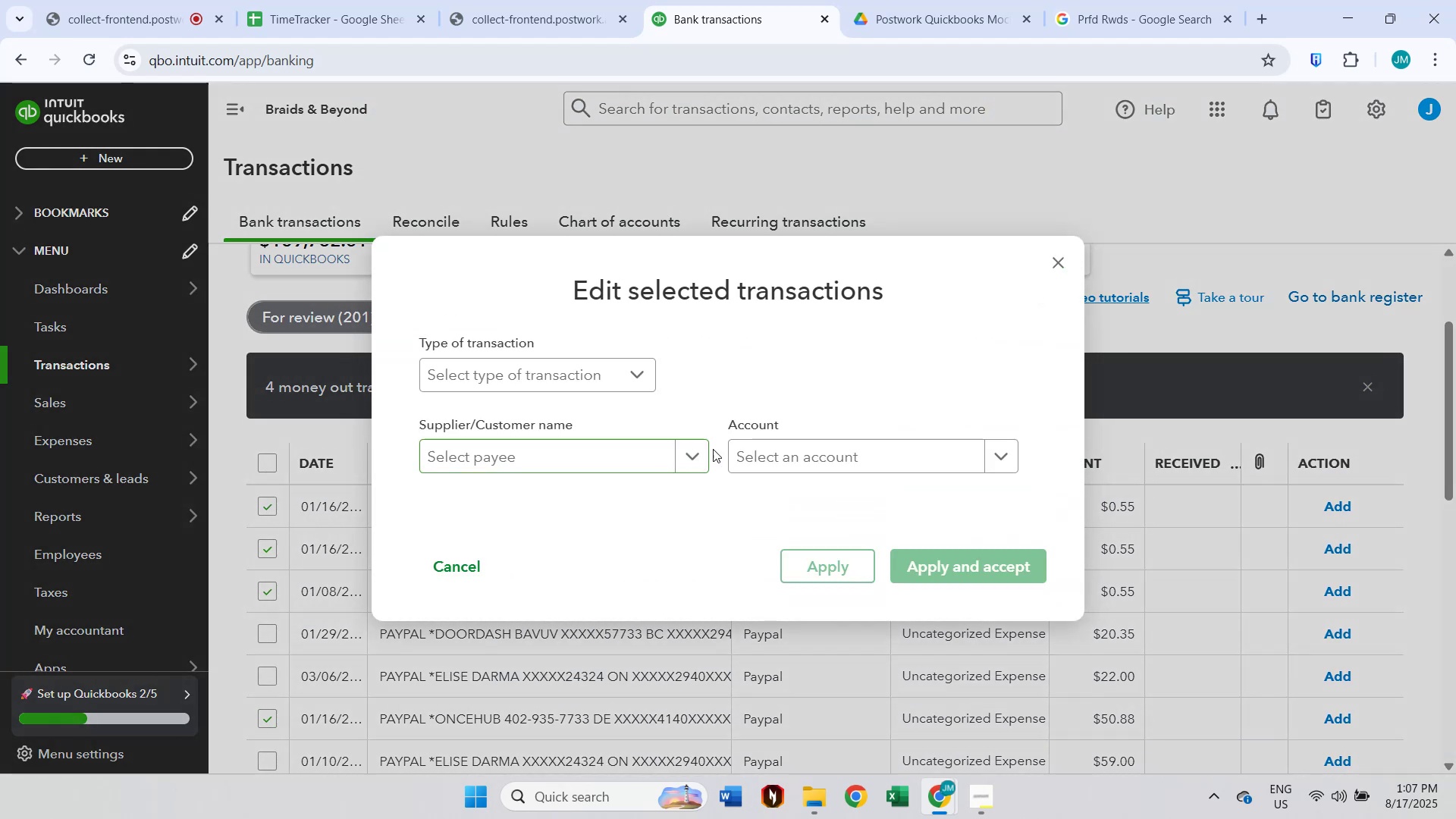 
left_click([629, 449])
 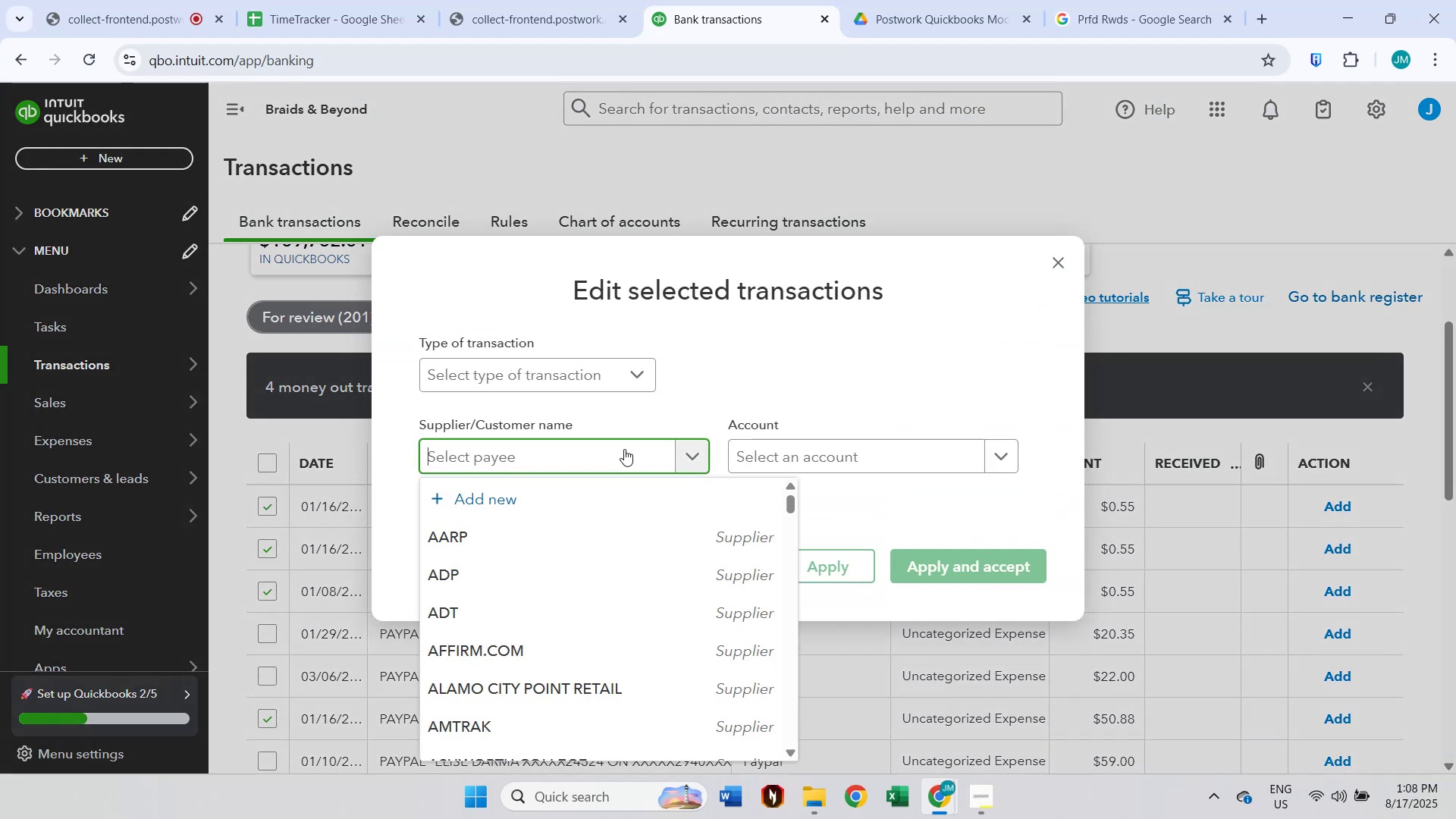 
type(Once Hub)
 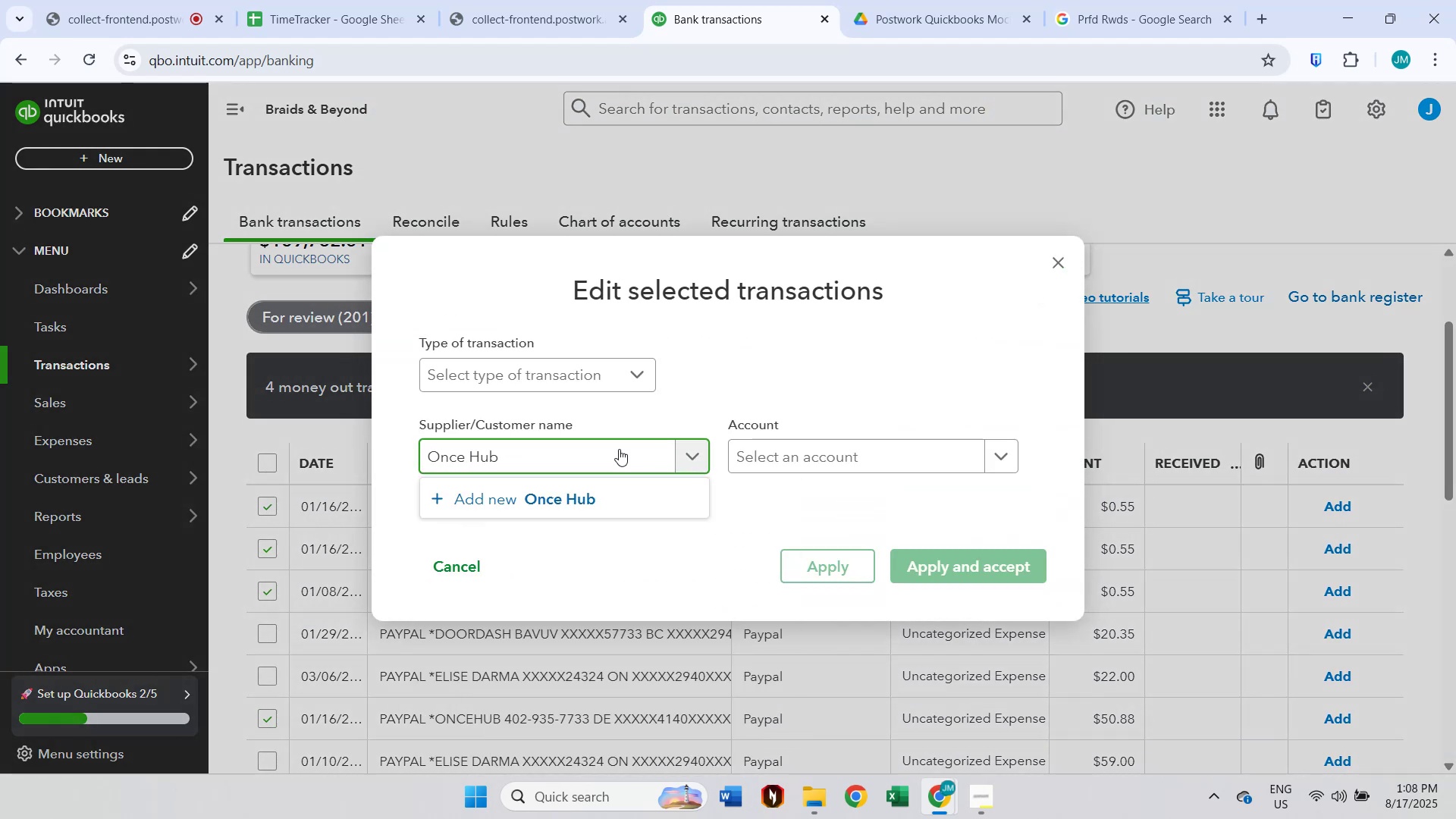 
left_click([622, 504])
 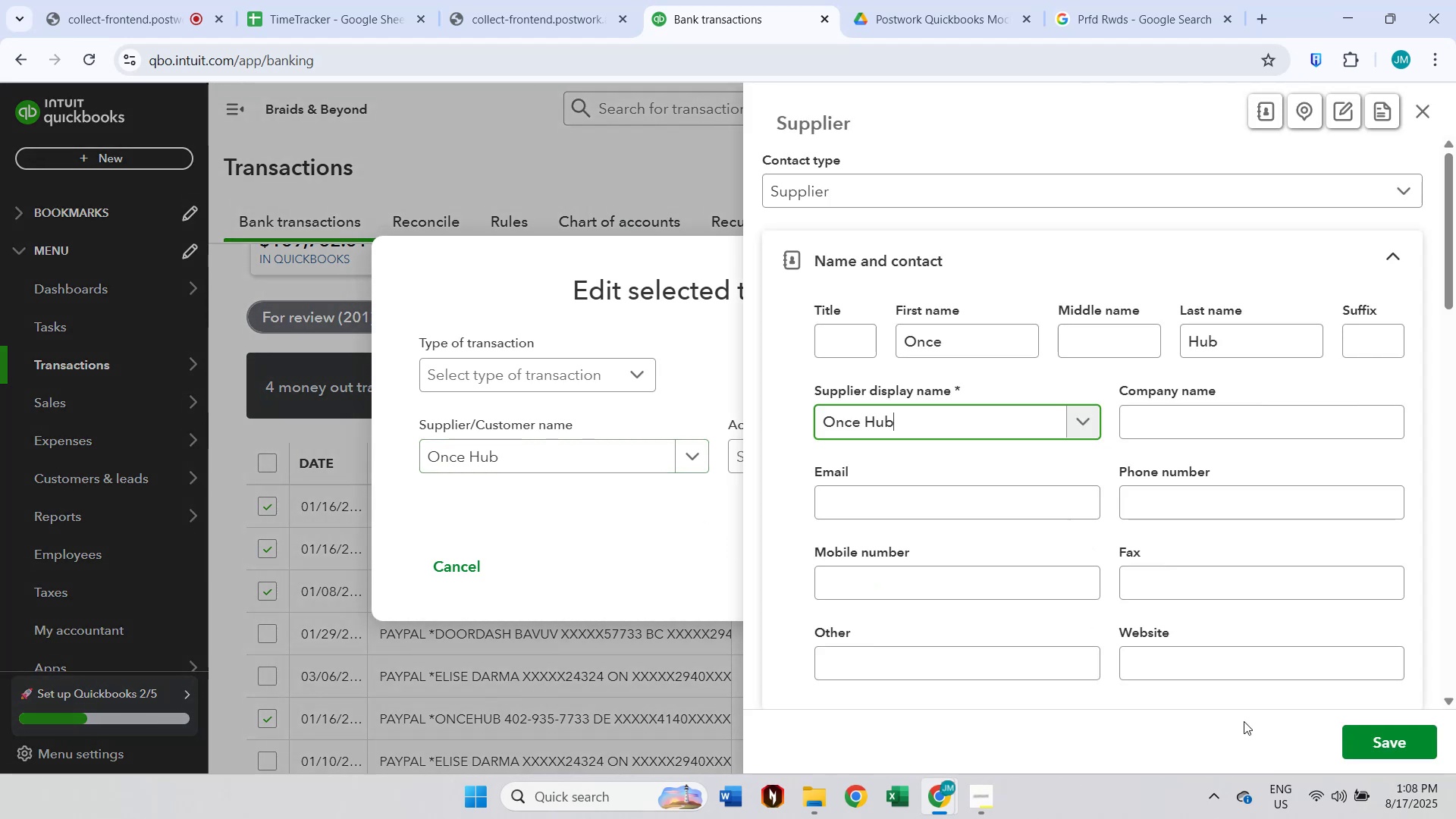 
left_click([1363, 743])
 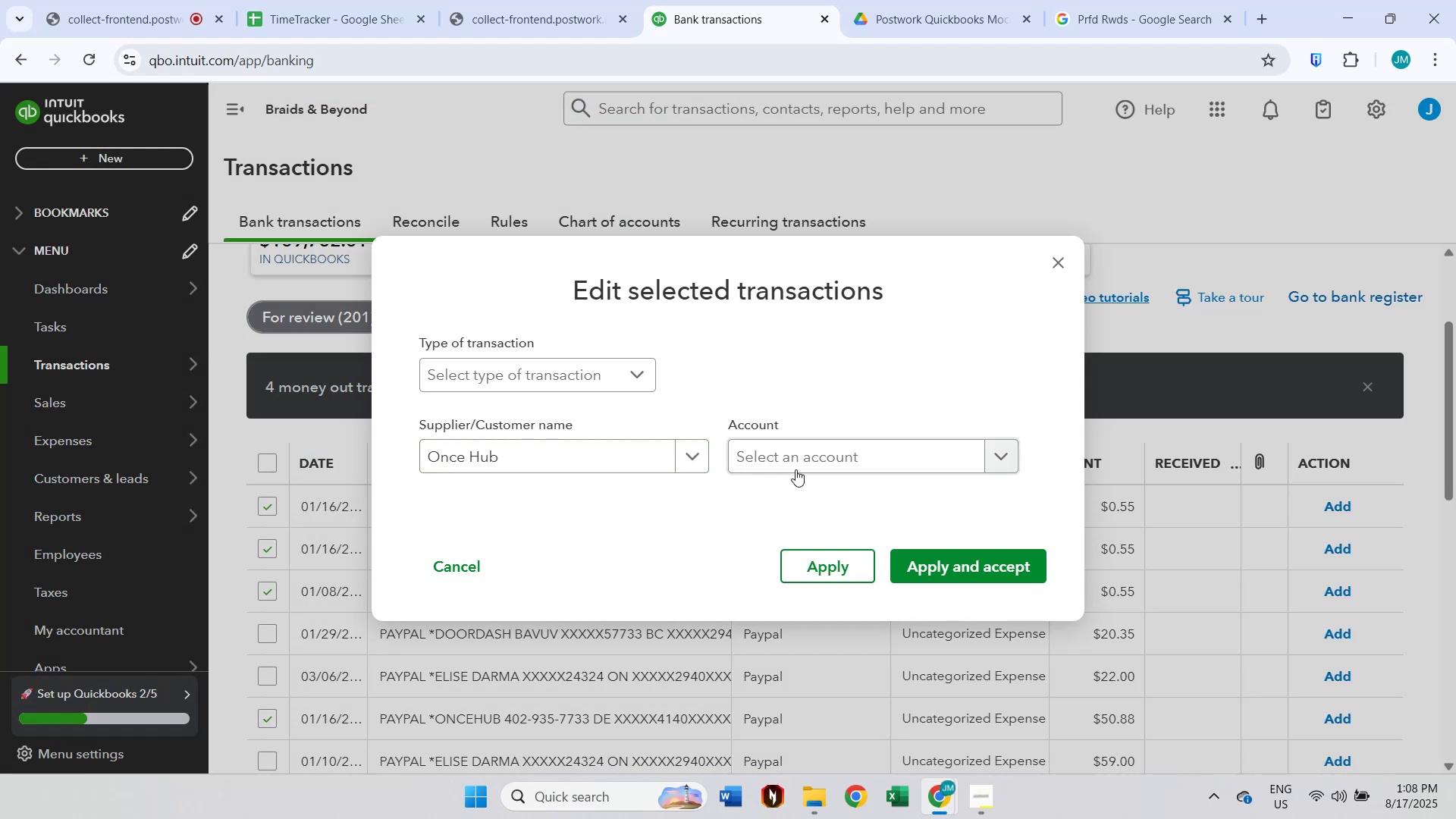 
left_click([798, 462])
 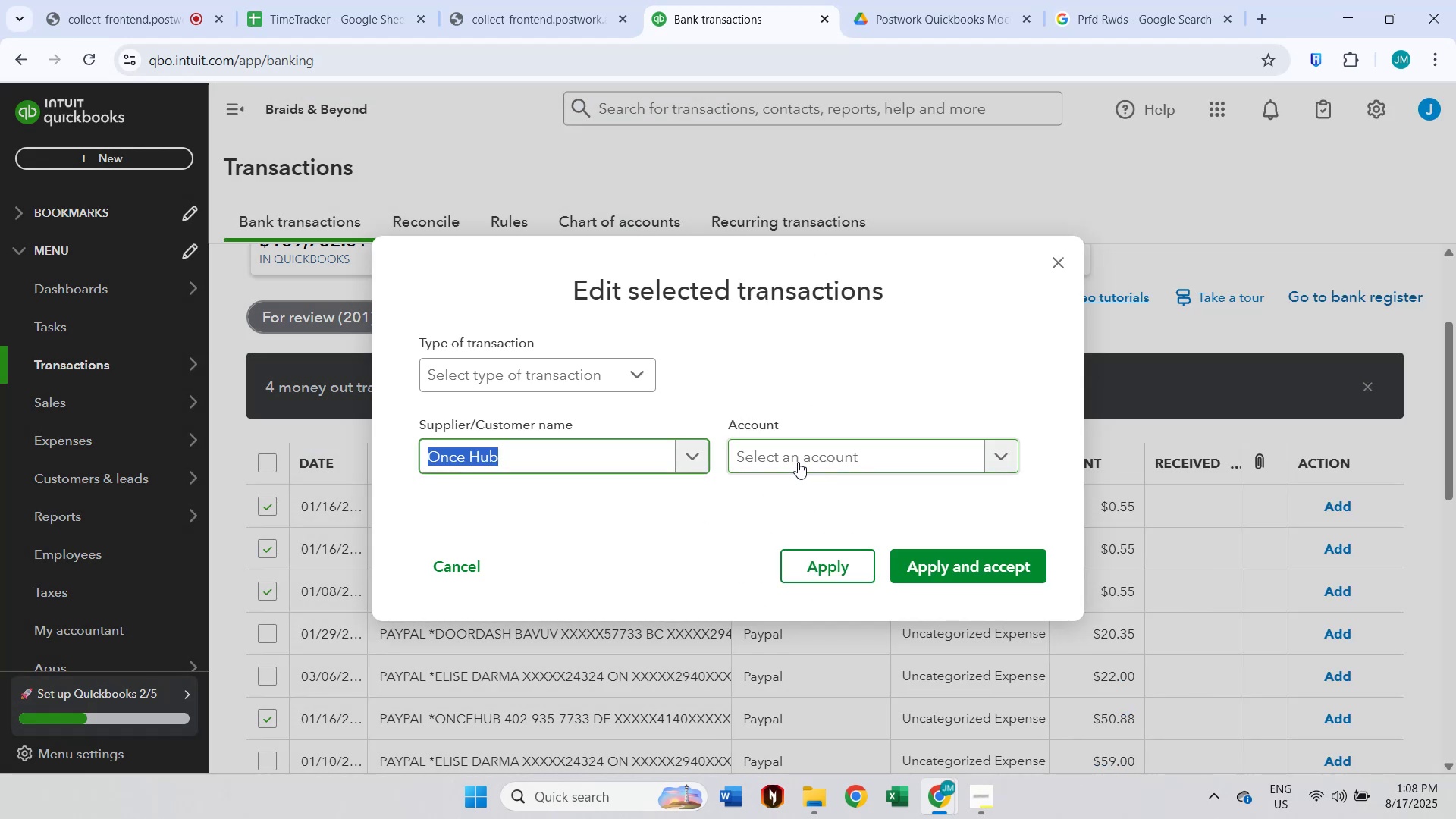 
key(D)
 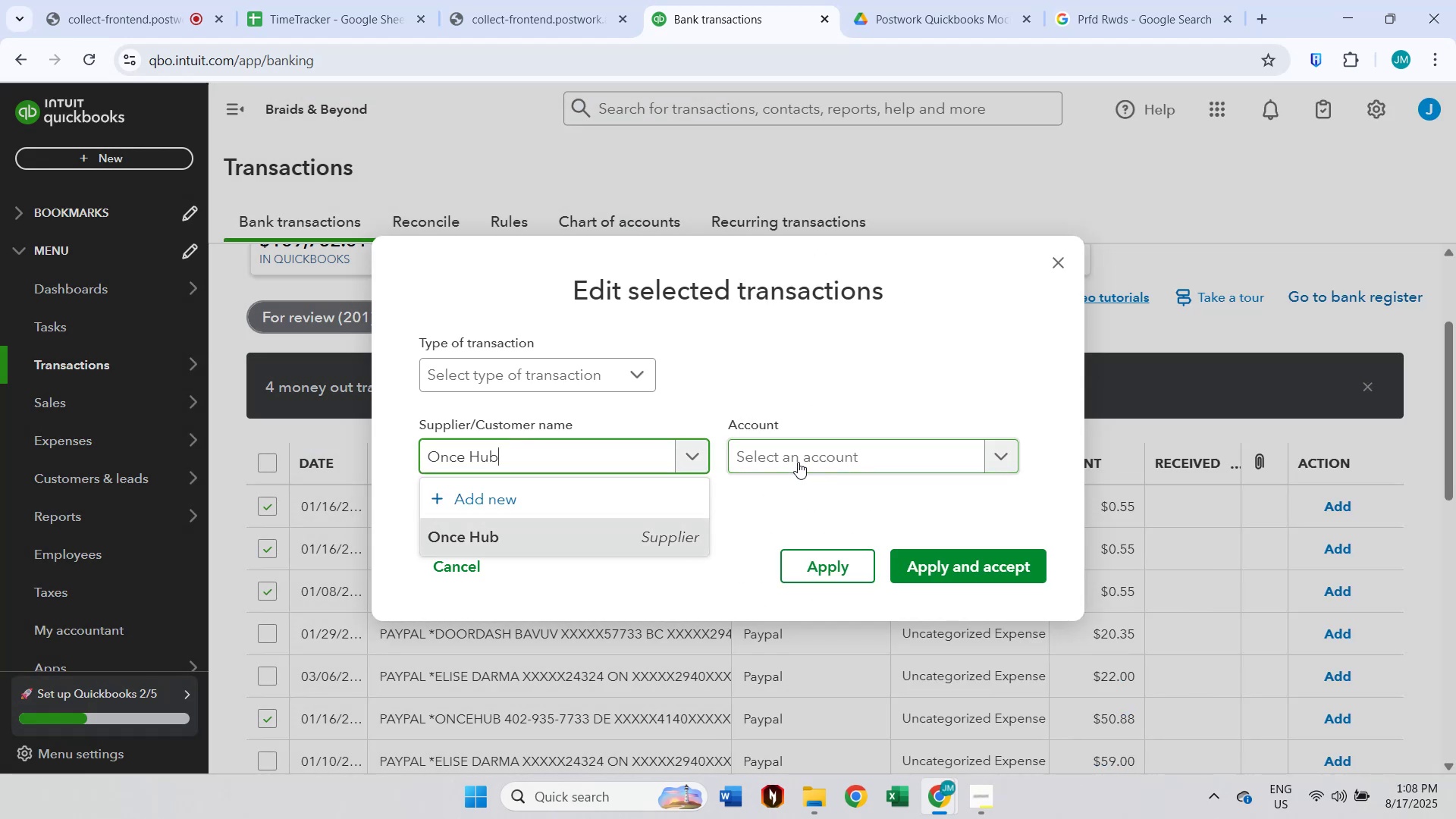 
left_click([798, 462])
 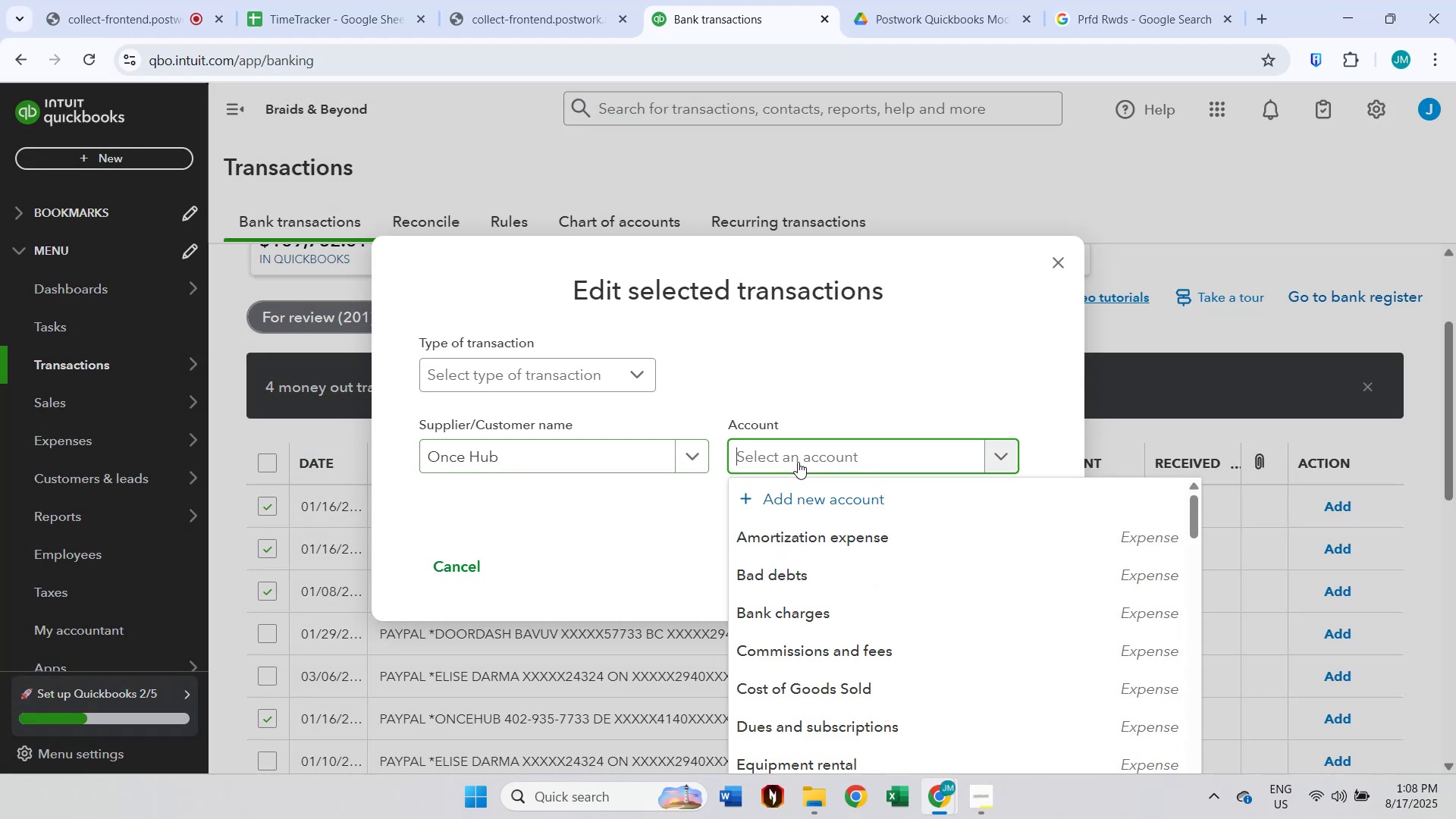 
type(dues)
 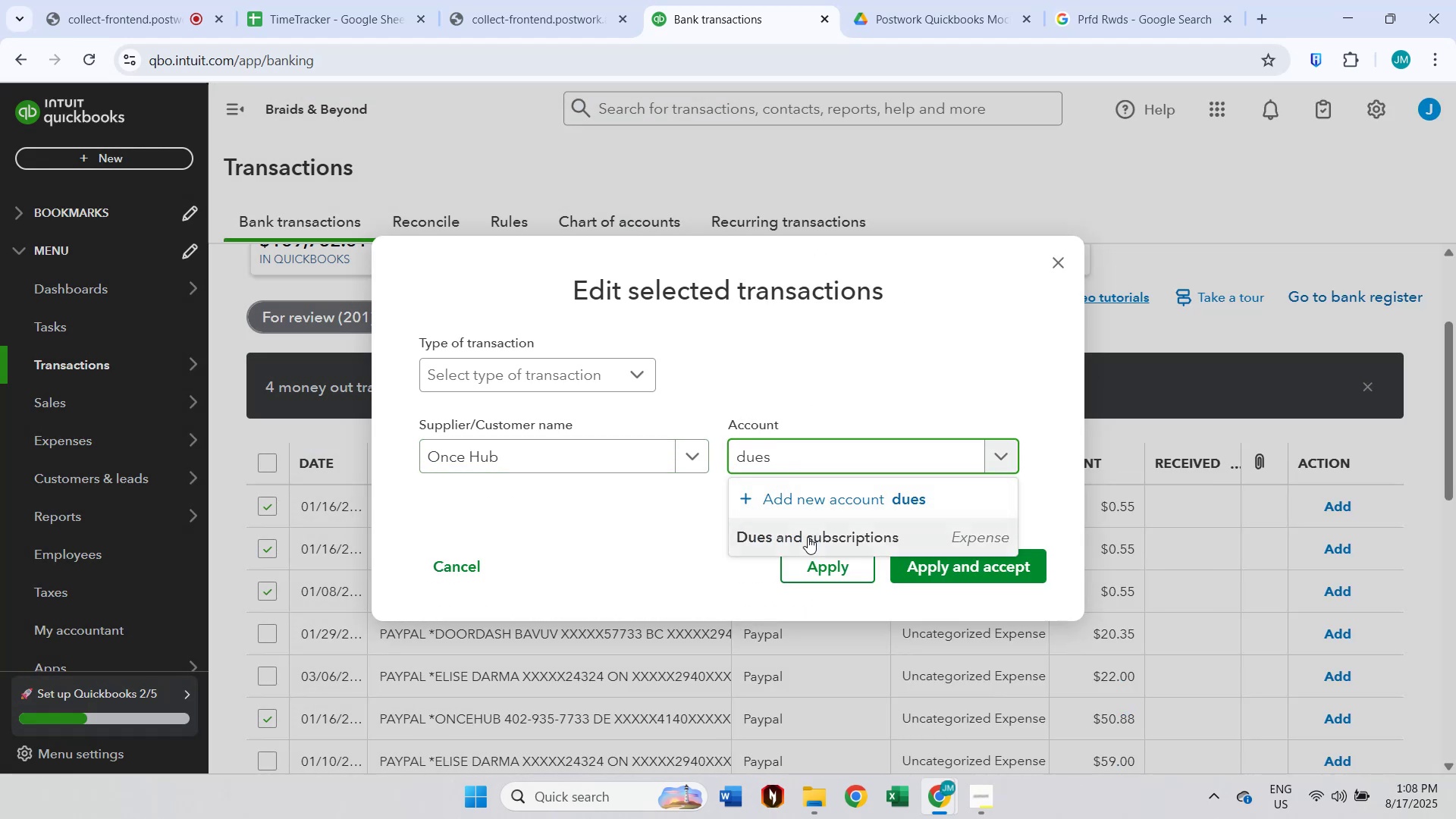 
double_click([948, 570])
 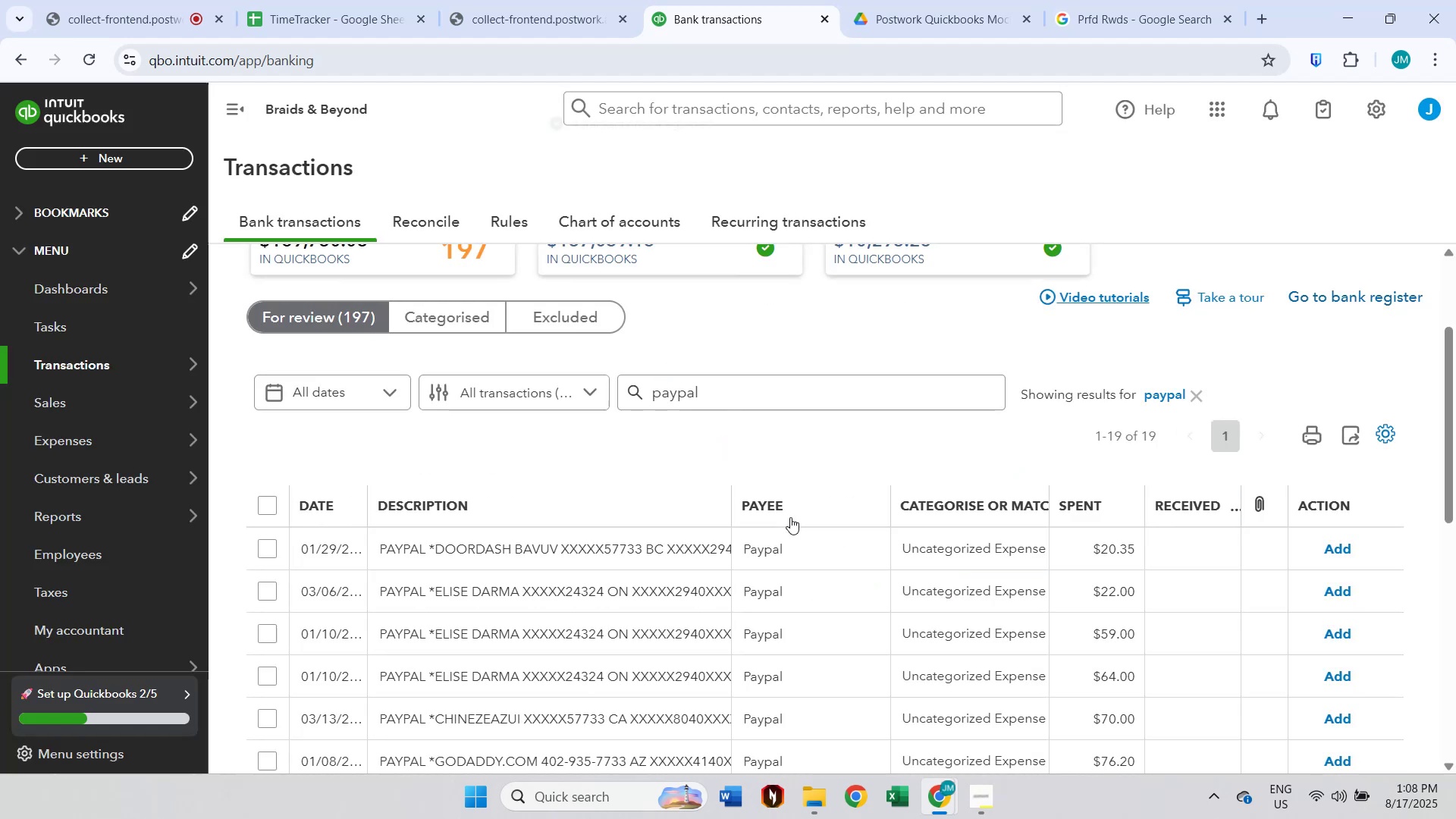 
scroll: coordinate [789, 516], scroll_direction: down, amount: 1.0
 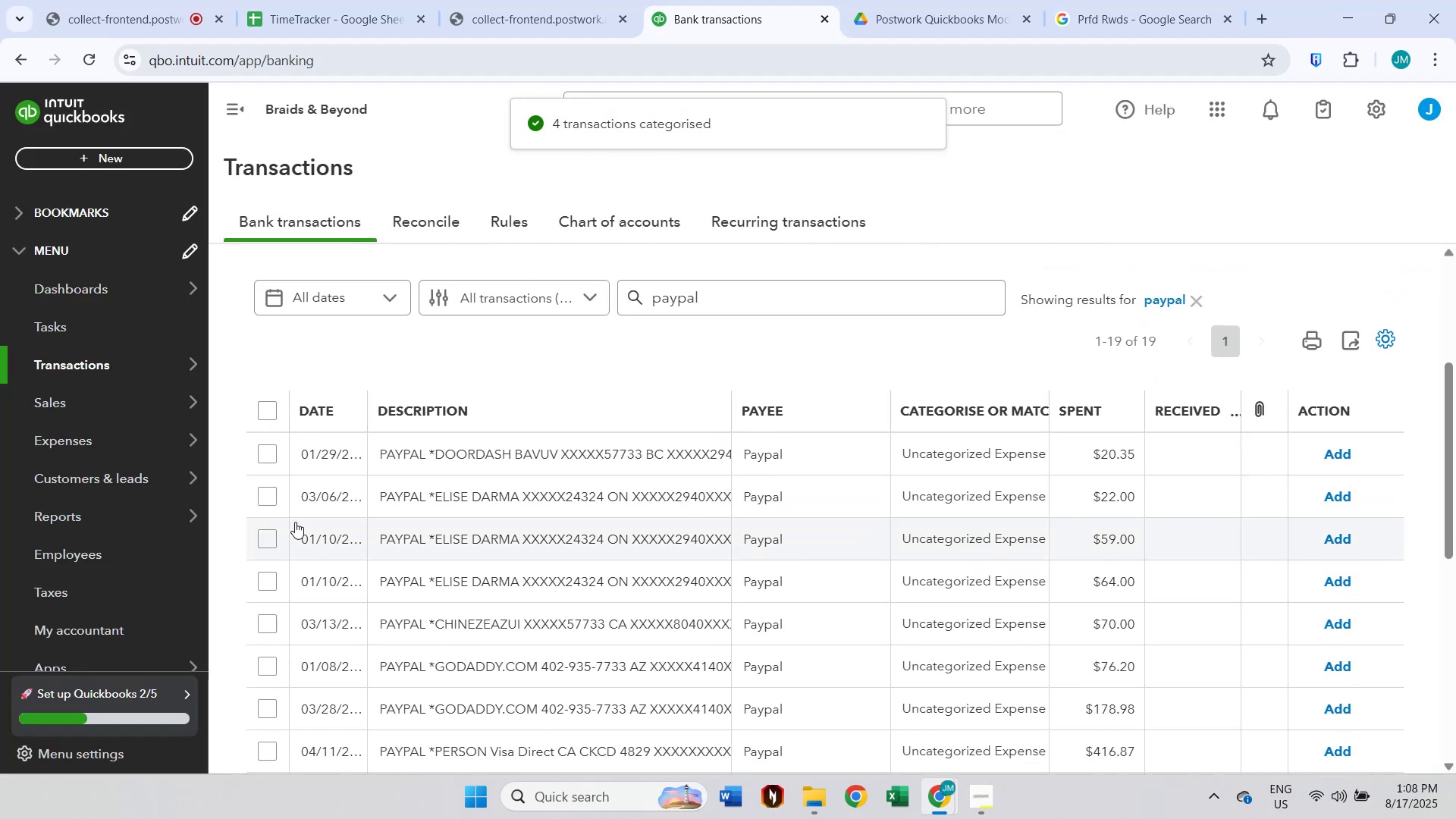 
left_click([269, 500])
 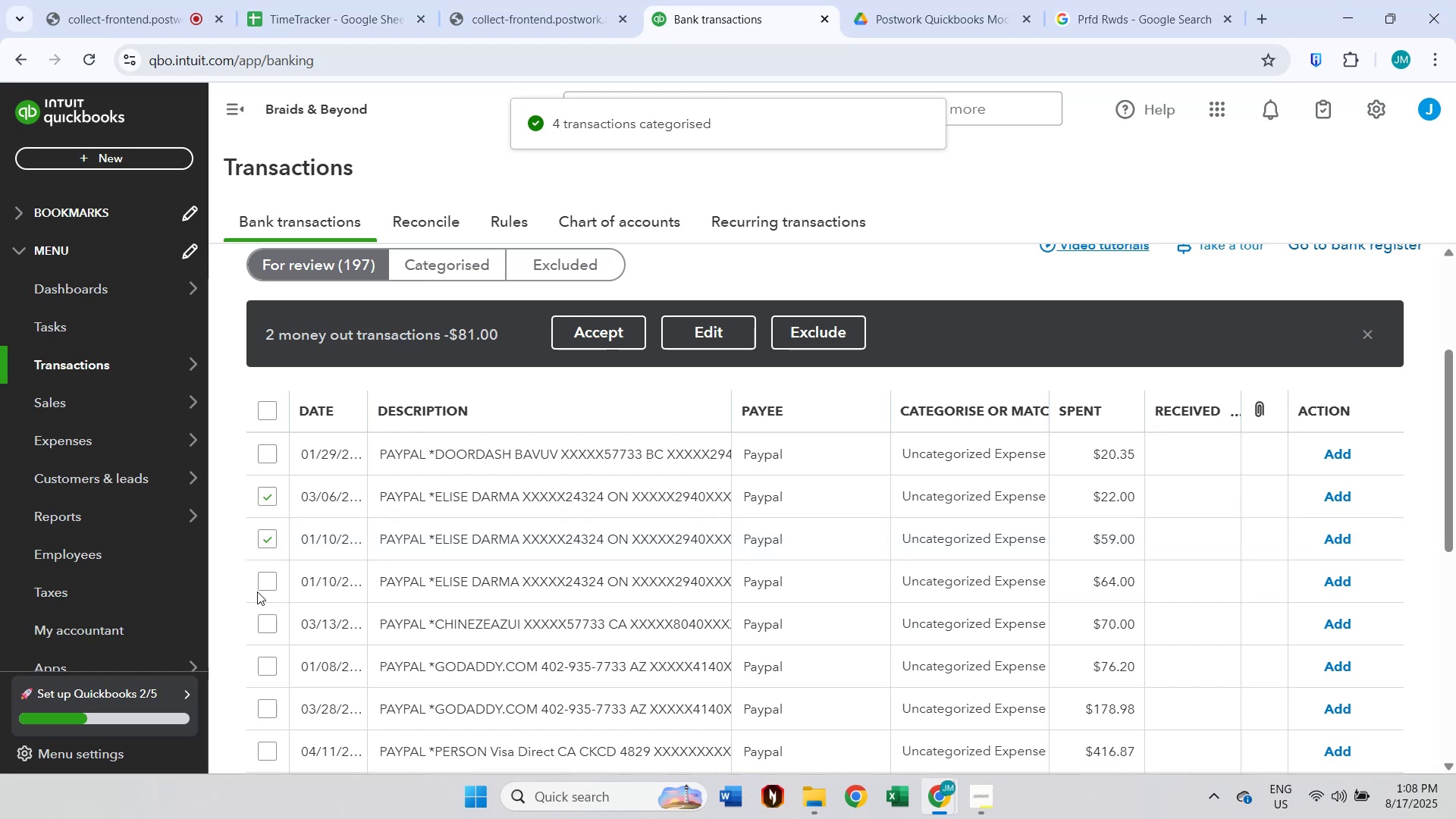 
double_click([266, 585])
 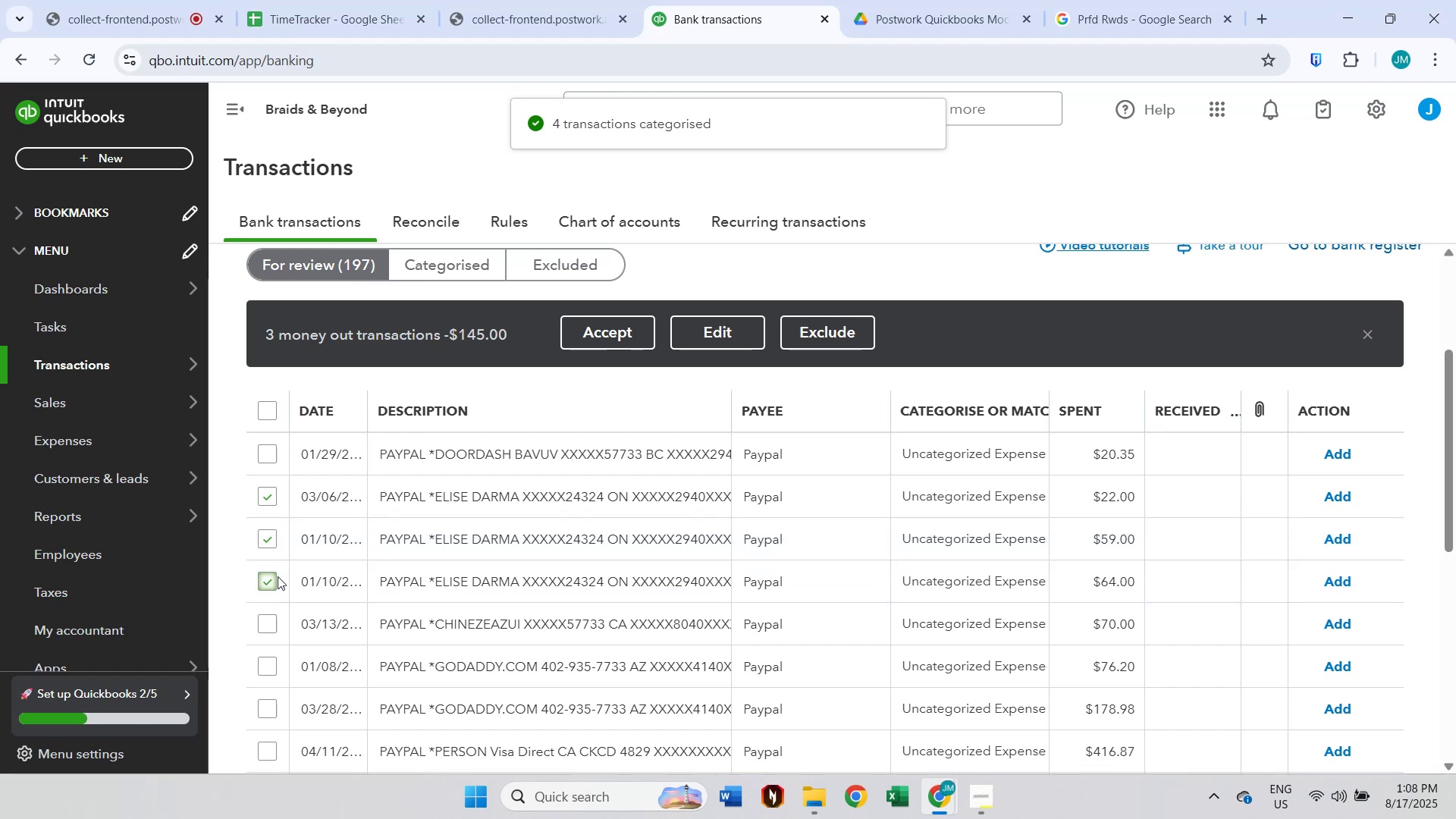 
scroll: coordinate [285, 572], scroll_direction: down, amount: 3.0
 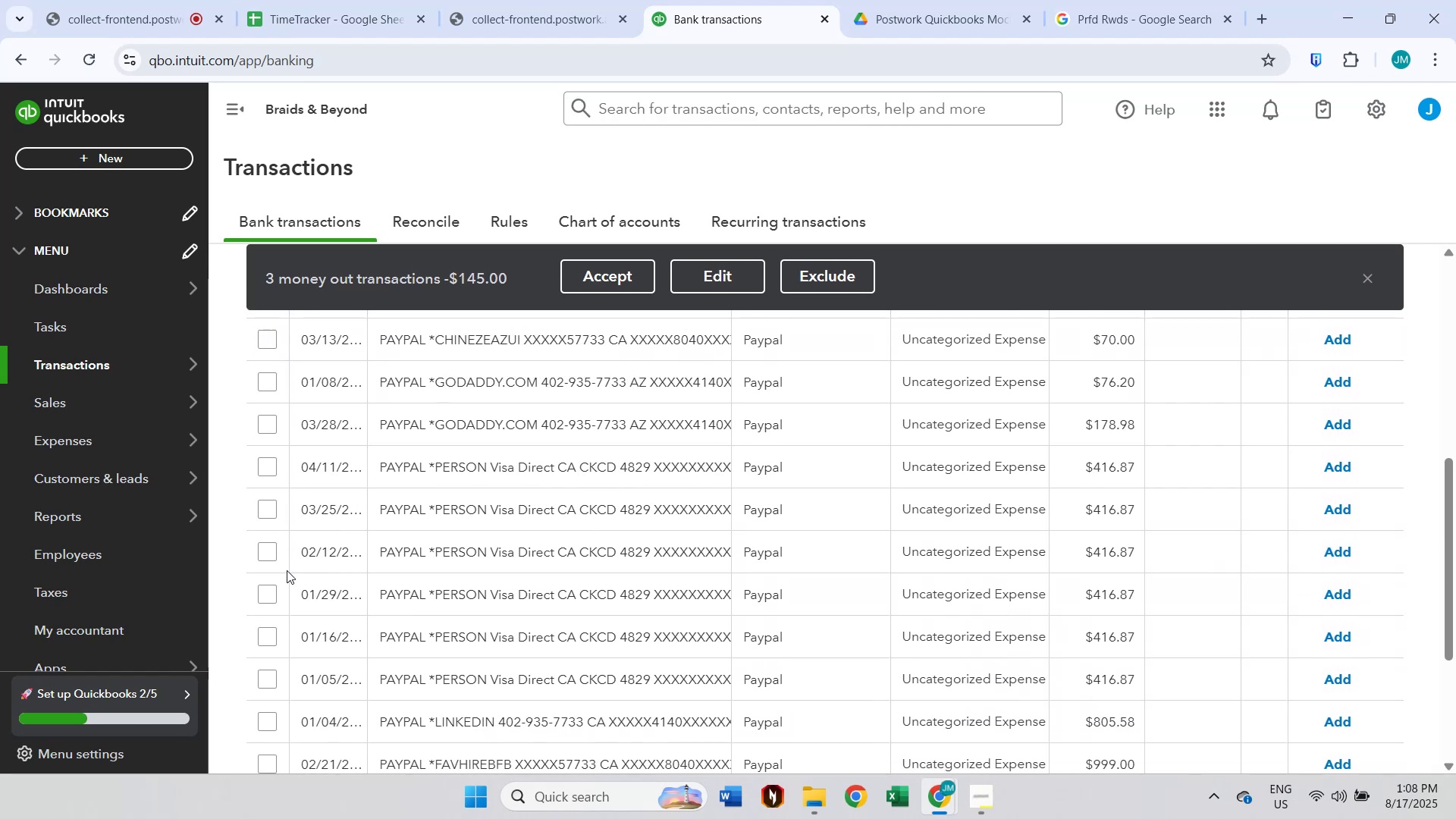 
scroll: coordinate [288, 565], scroll_direction: up, amount: 2.0
 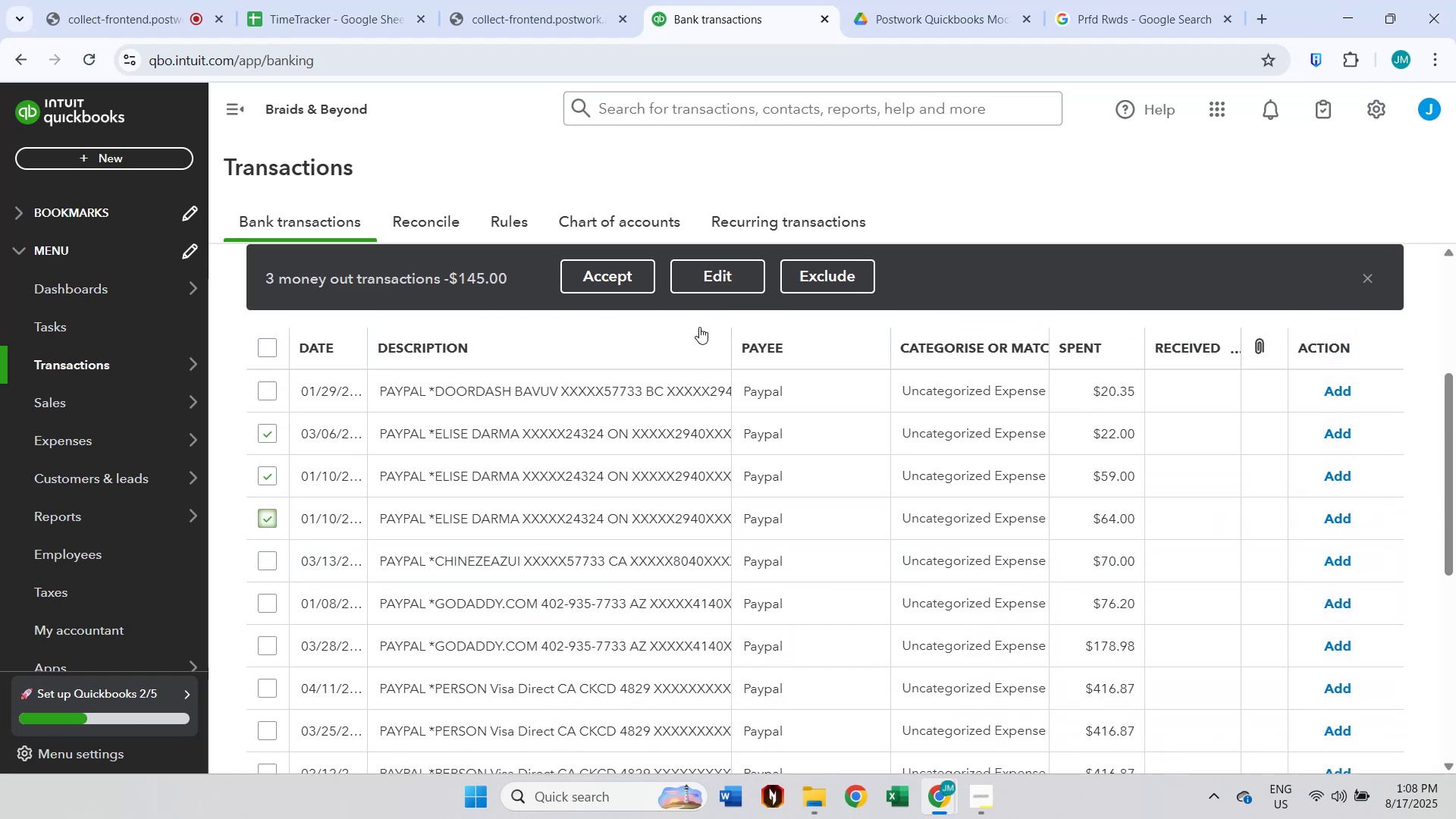 
left_click([718, 290])
 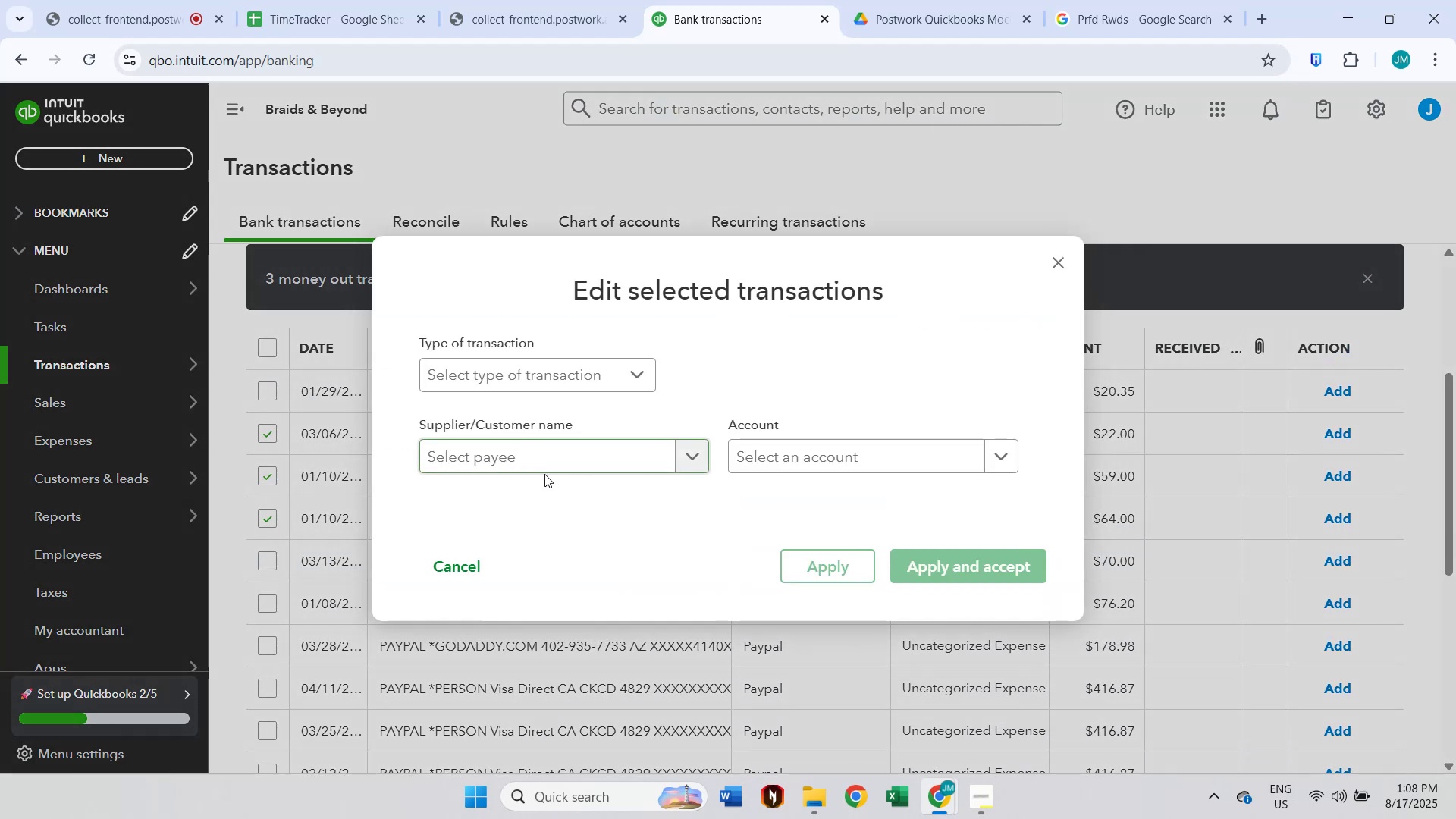 
type(Elise Darama)
key(Backspace)
key(Backspace)
key(Backspace)
type(ma)
 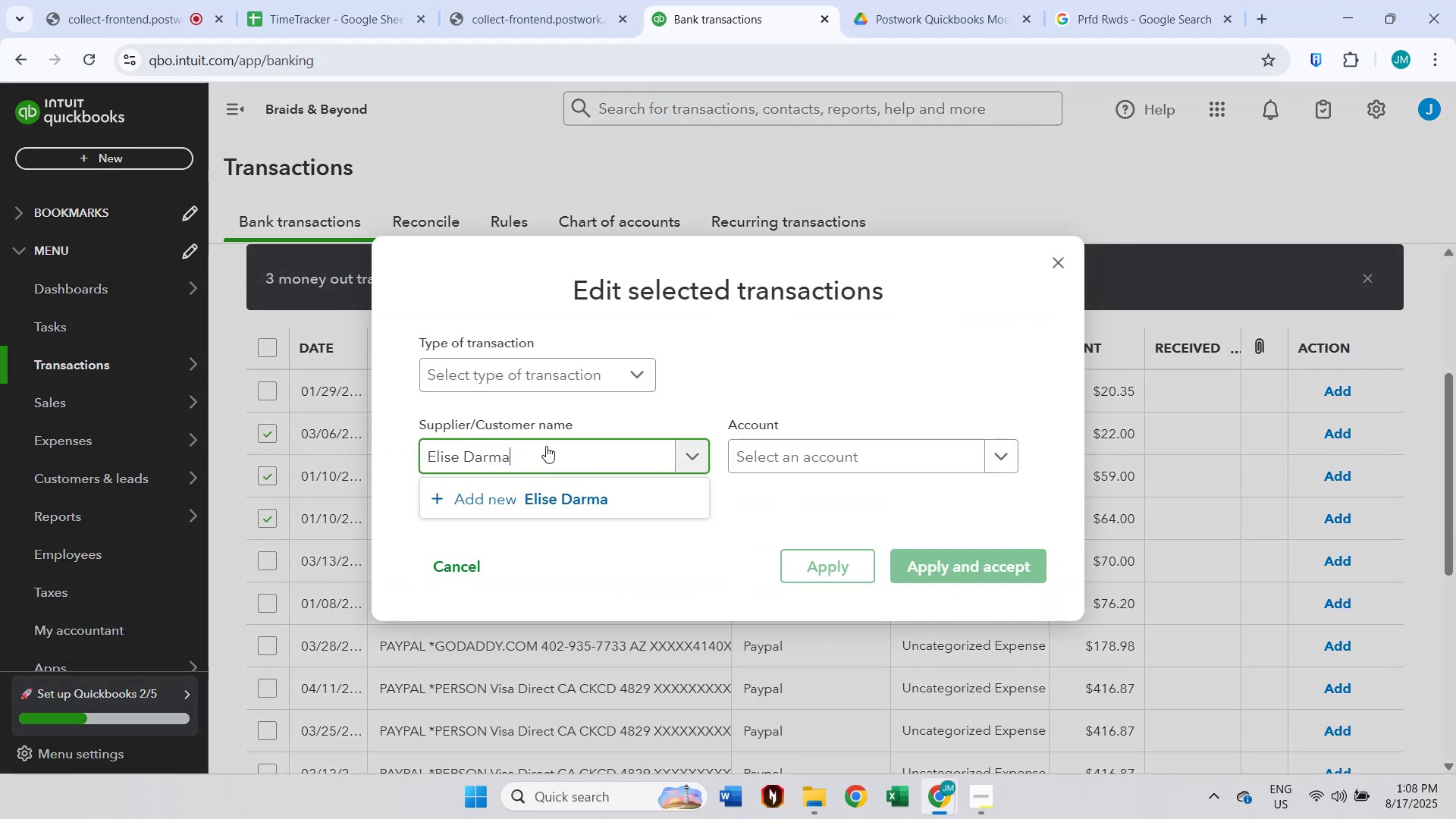 
key(Control+A)
 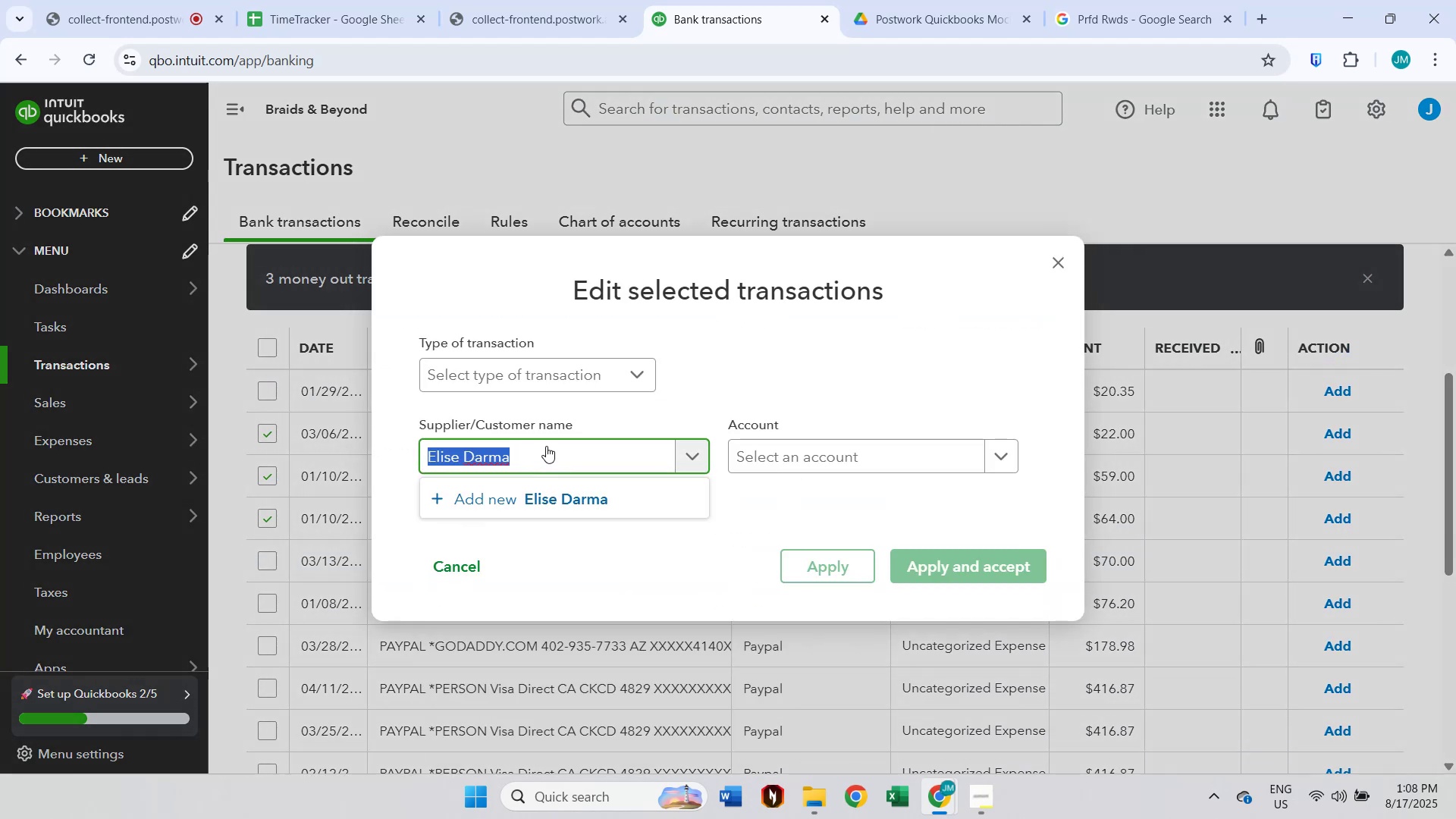 
key(Control+C)
 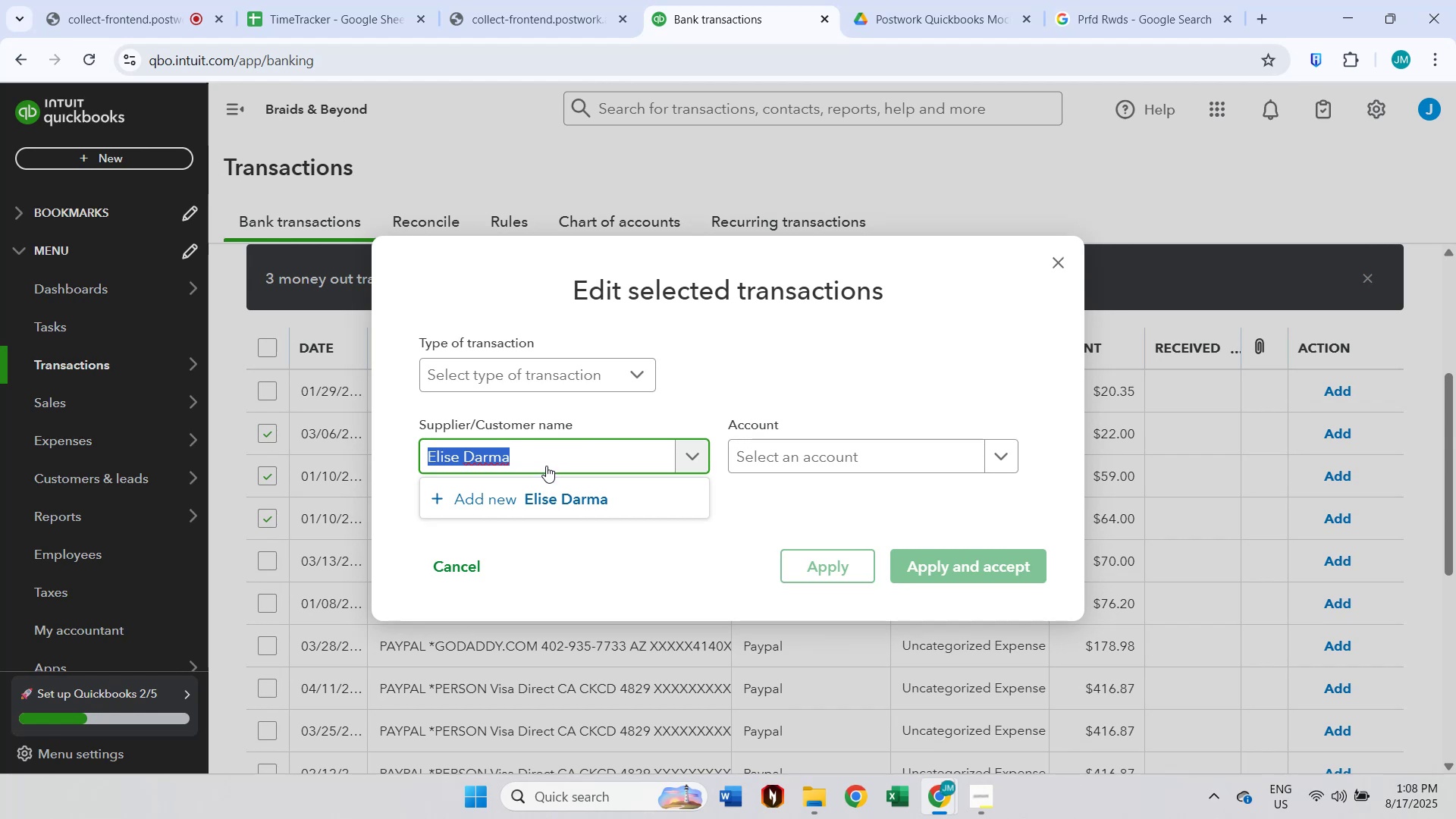 
left_click([546, 491])
 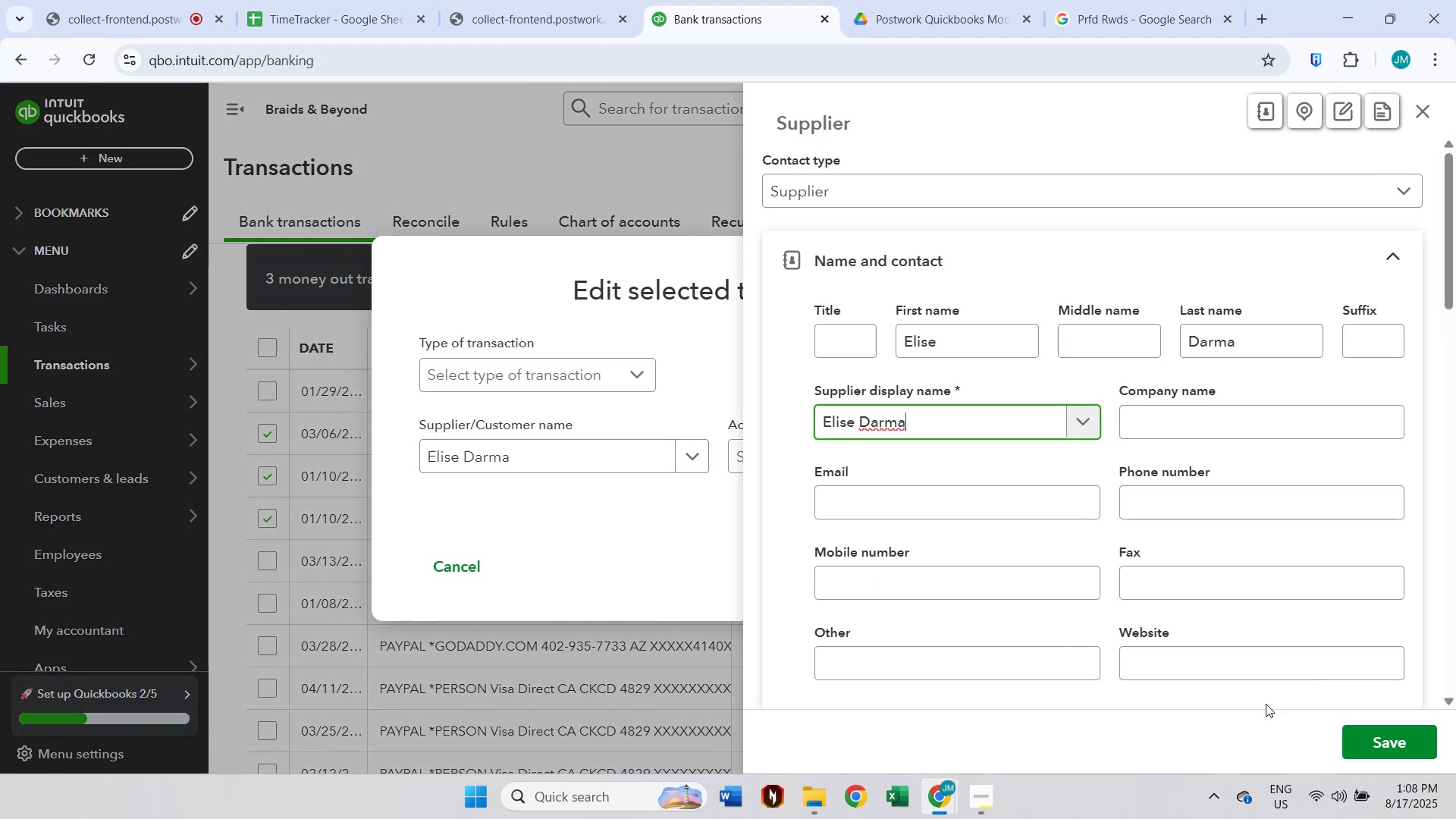 
left_click([1381, 739])
 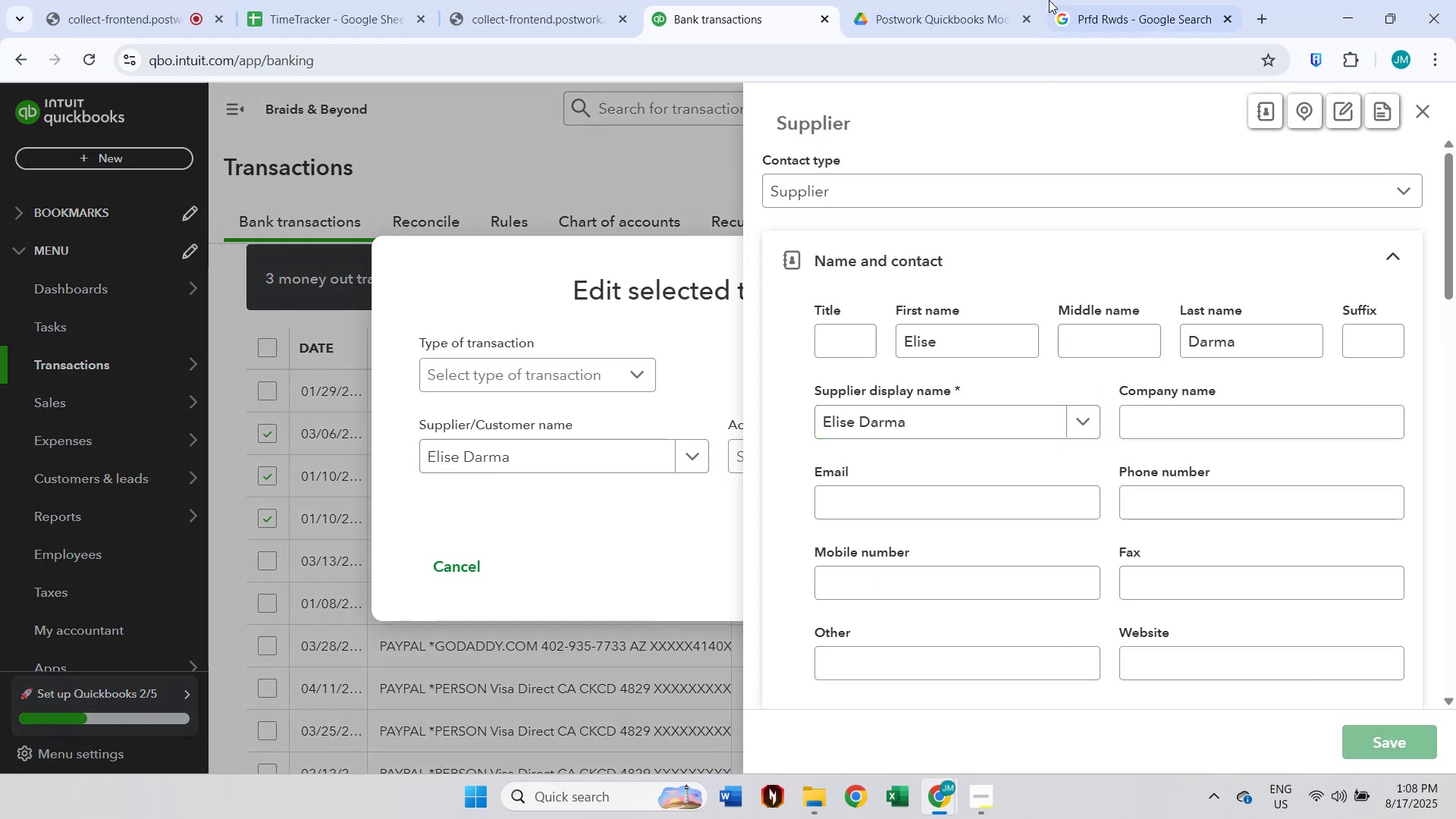 
left_click([1073, 0])
 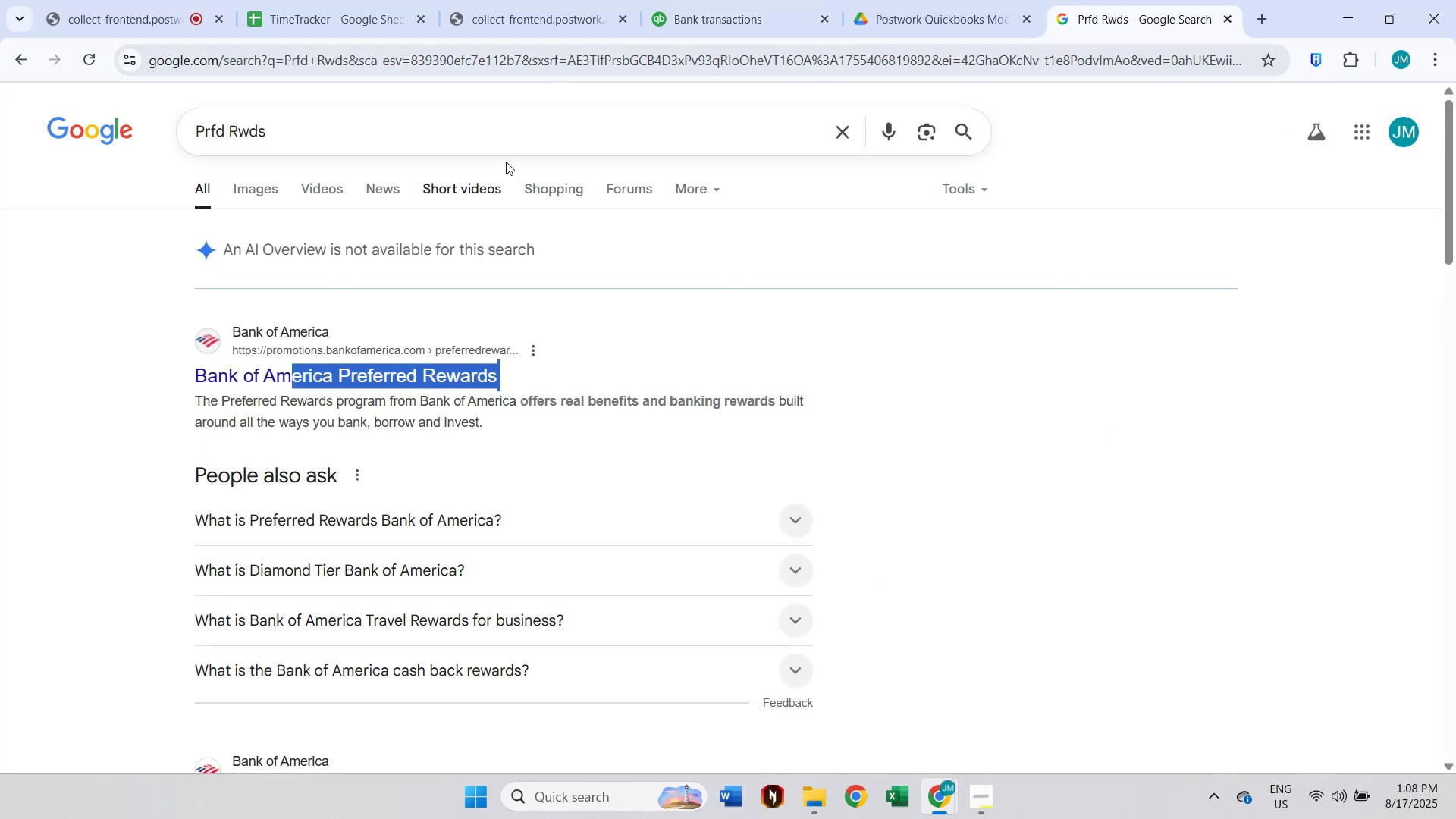 
left_click([513, 136])
 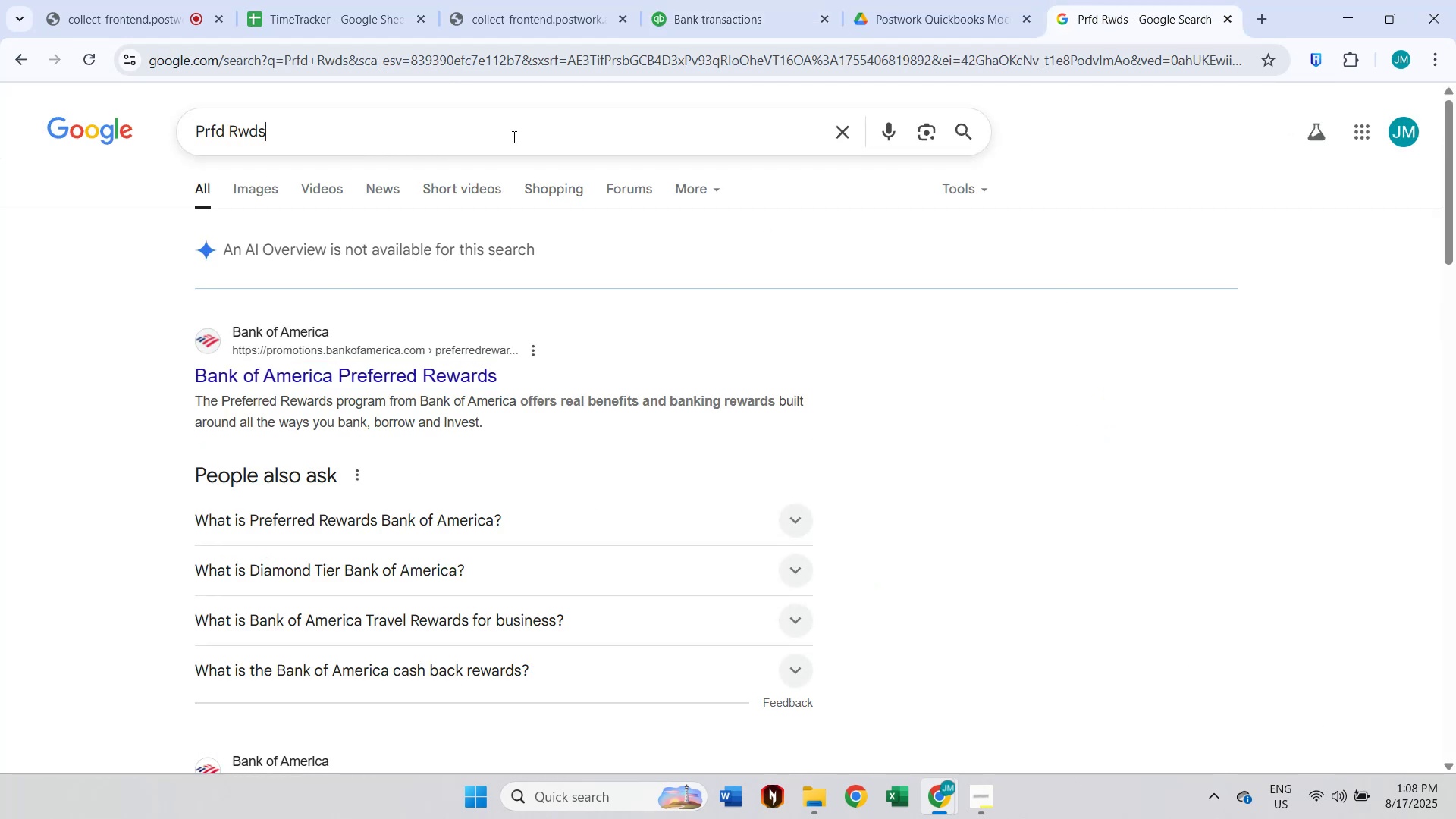 
key(Control+A)
 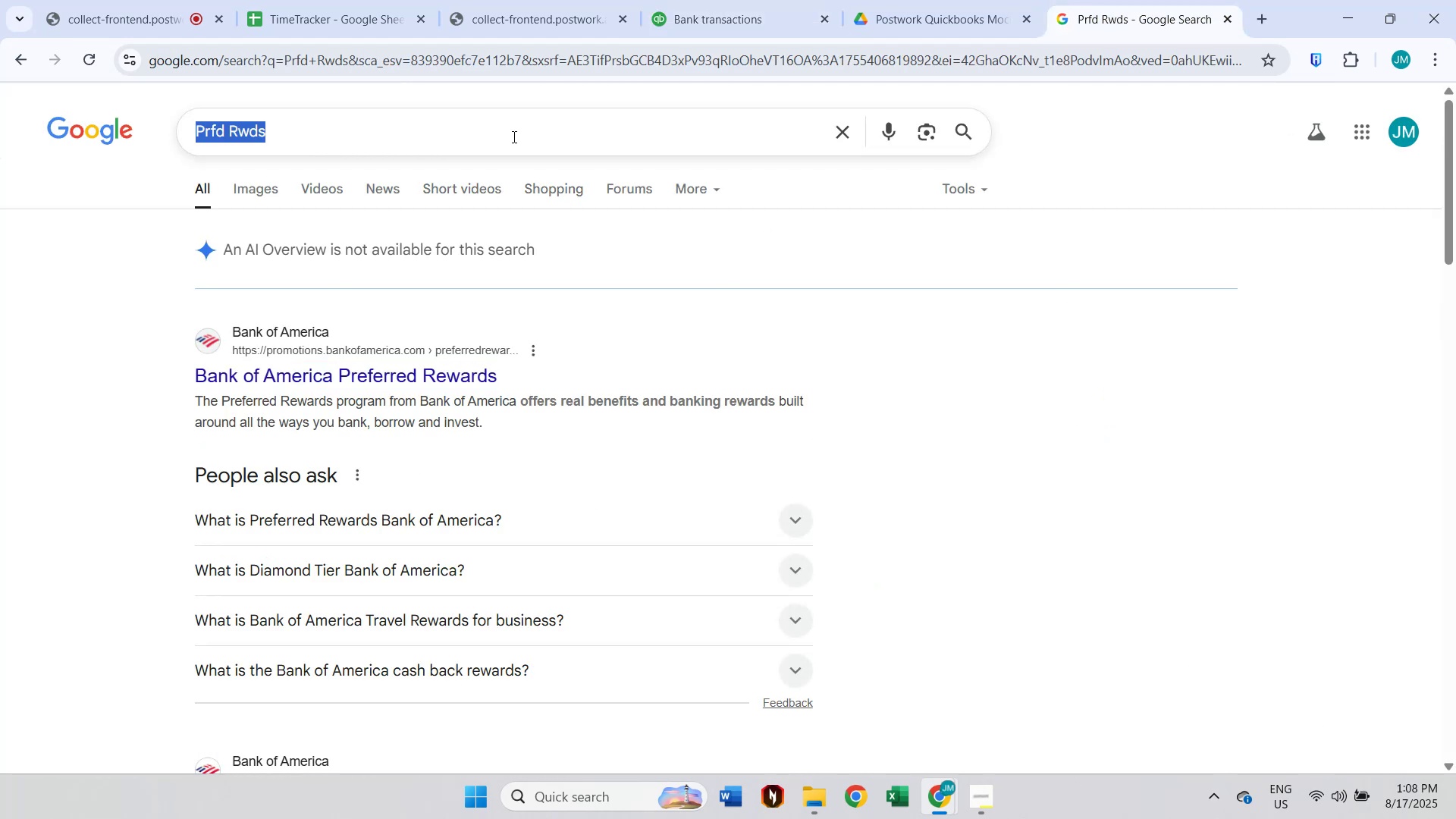 
key(Control+V)
 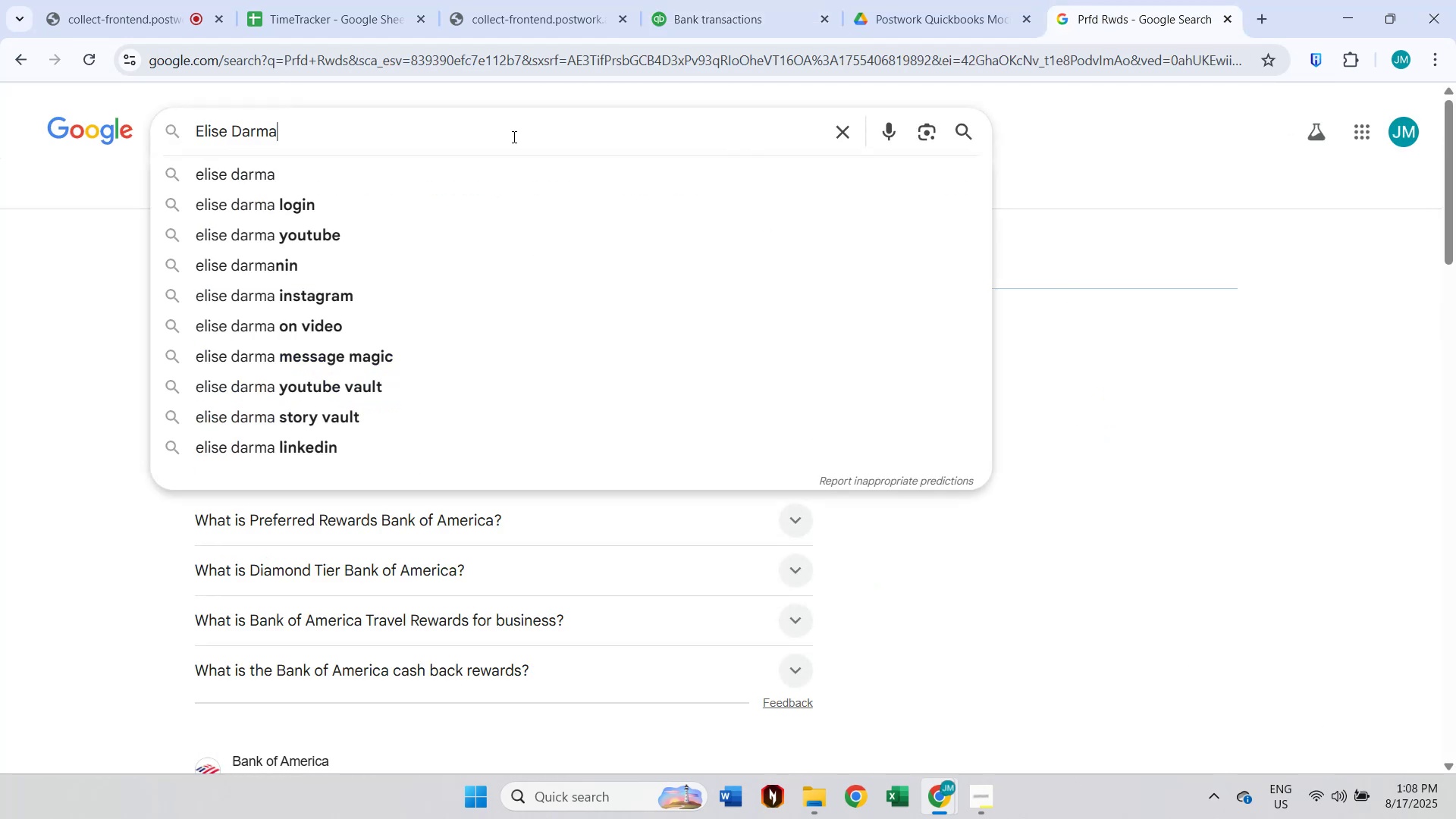 
key(Enter)
 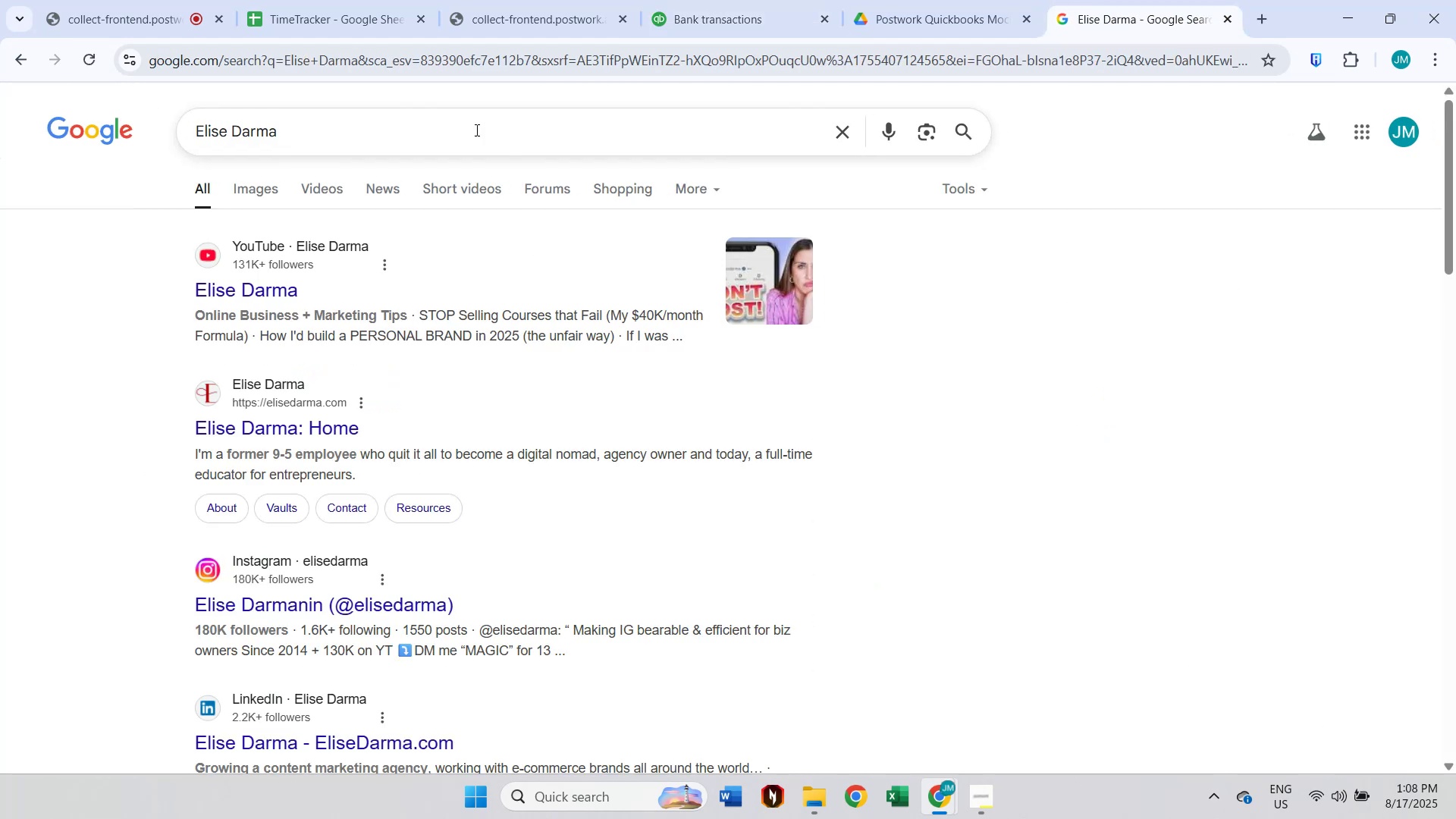 
left_click([695, 13])
 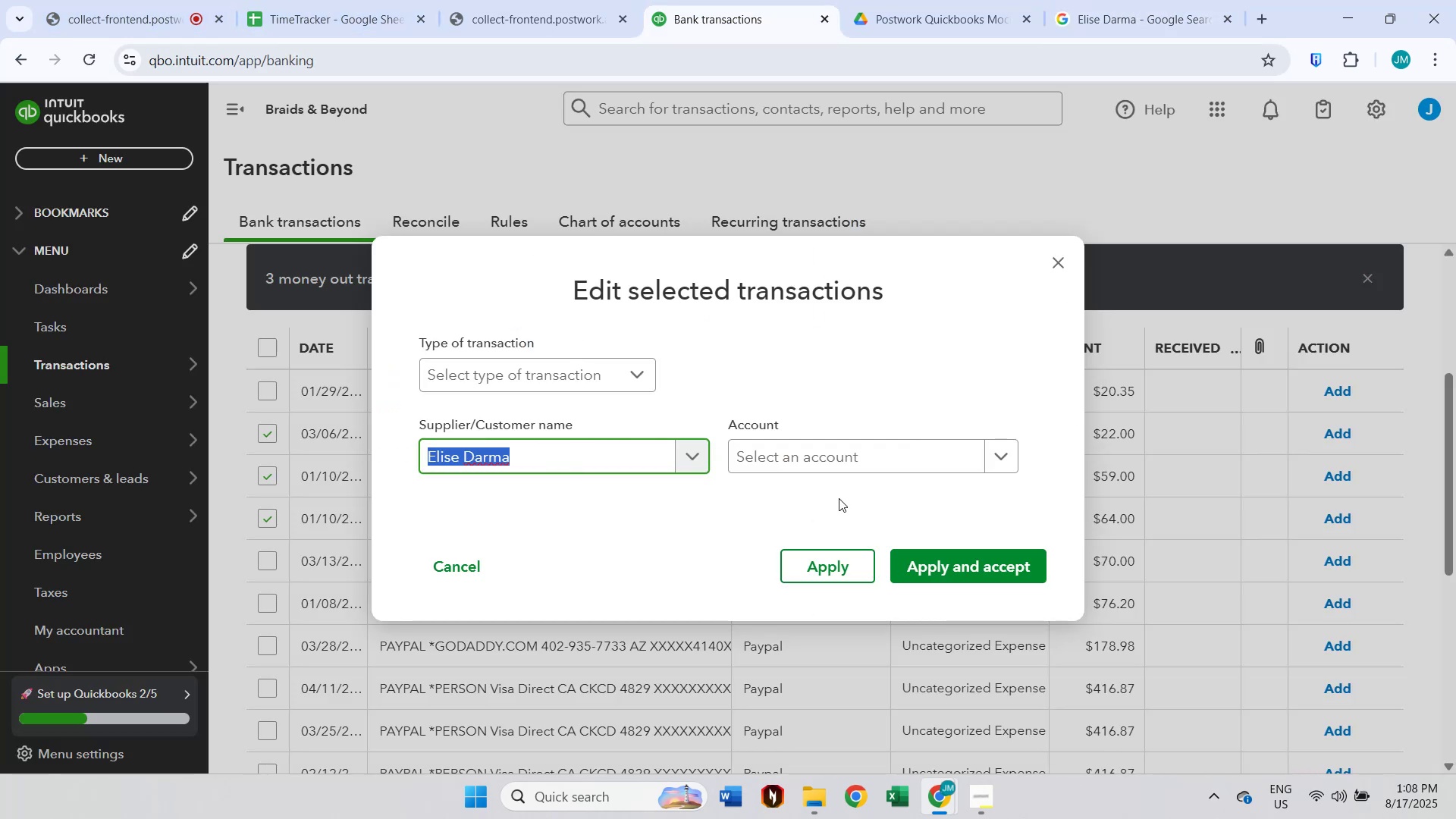 
left_click([846, 453])
 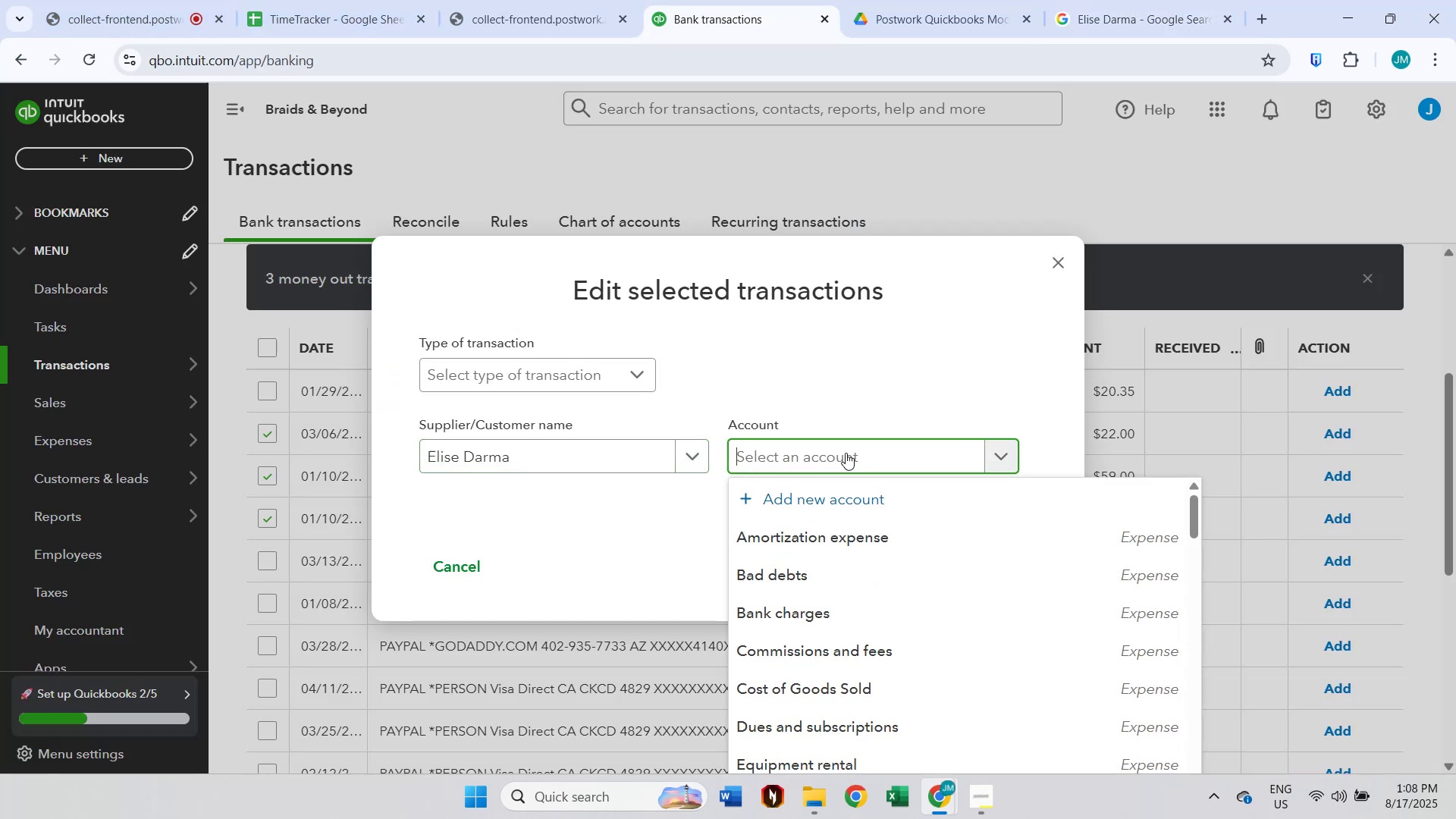 
type(dues)
 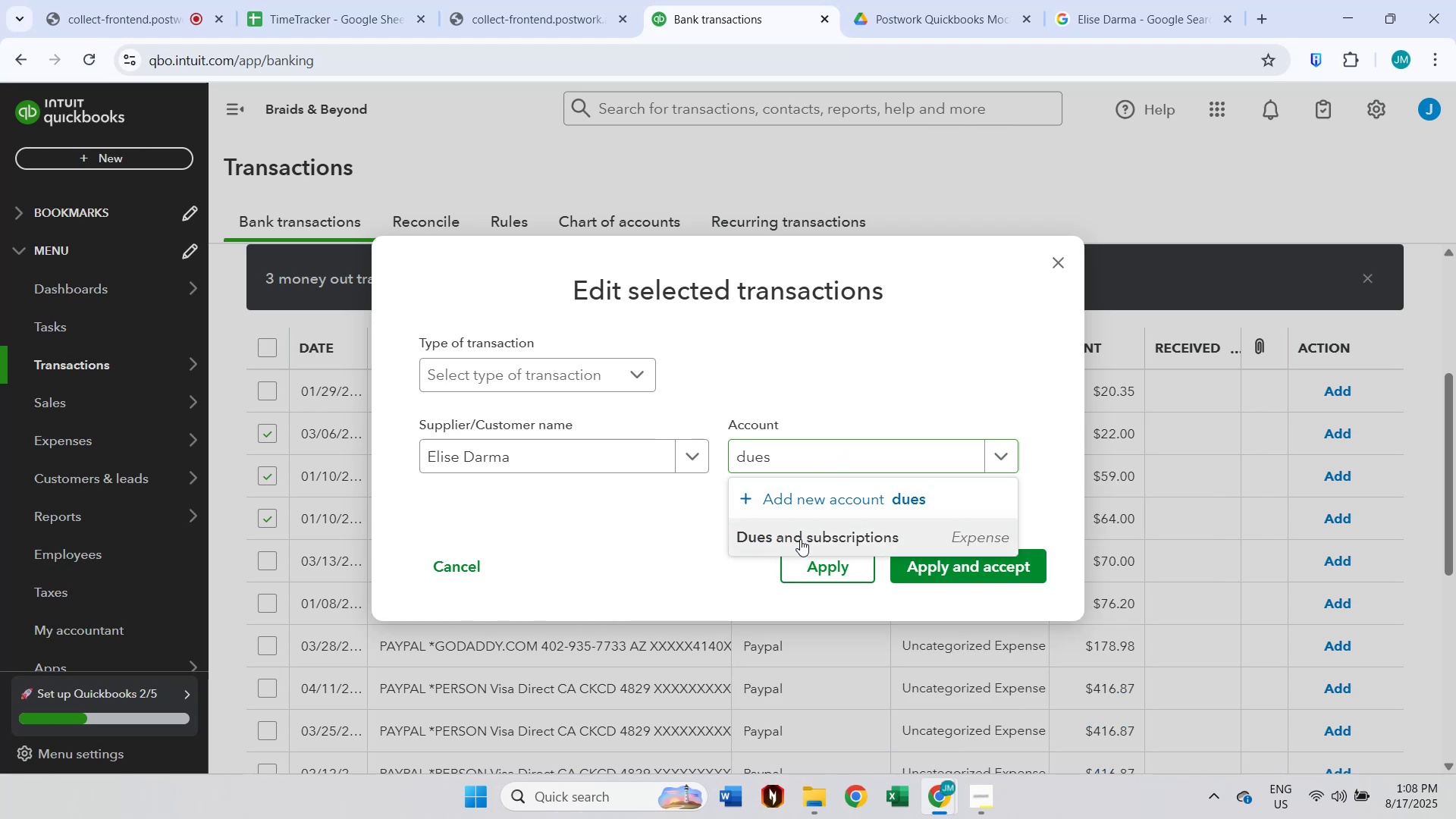 
double_click([967, 569])
 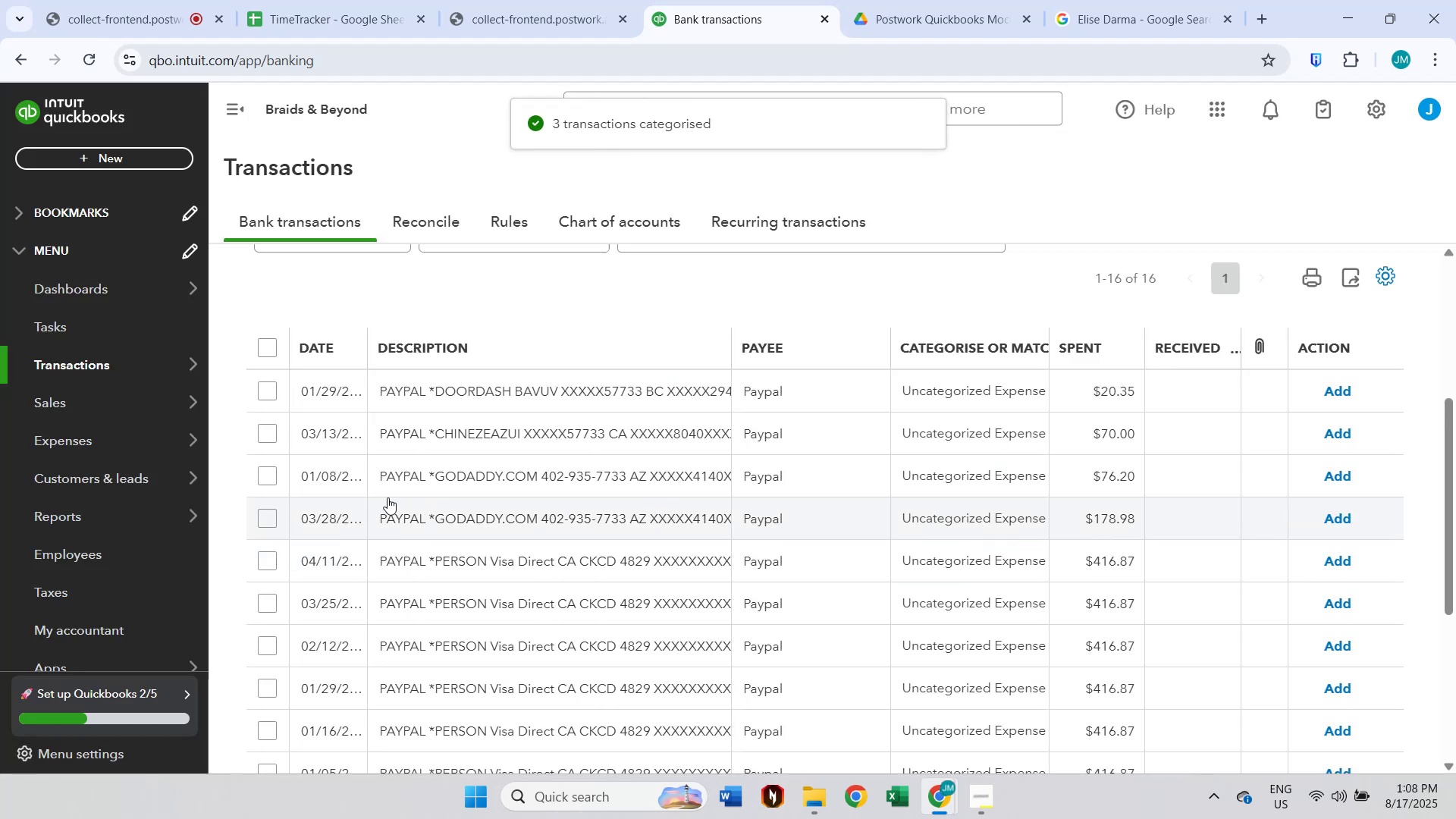 
double_click([256, 511])
 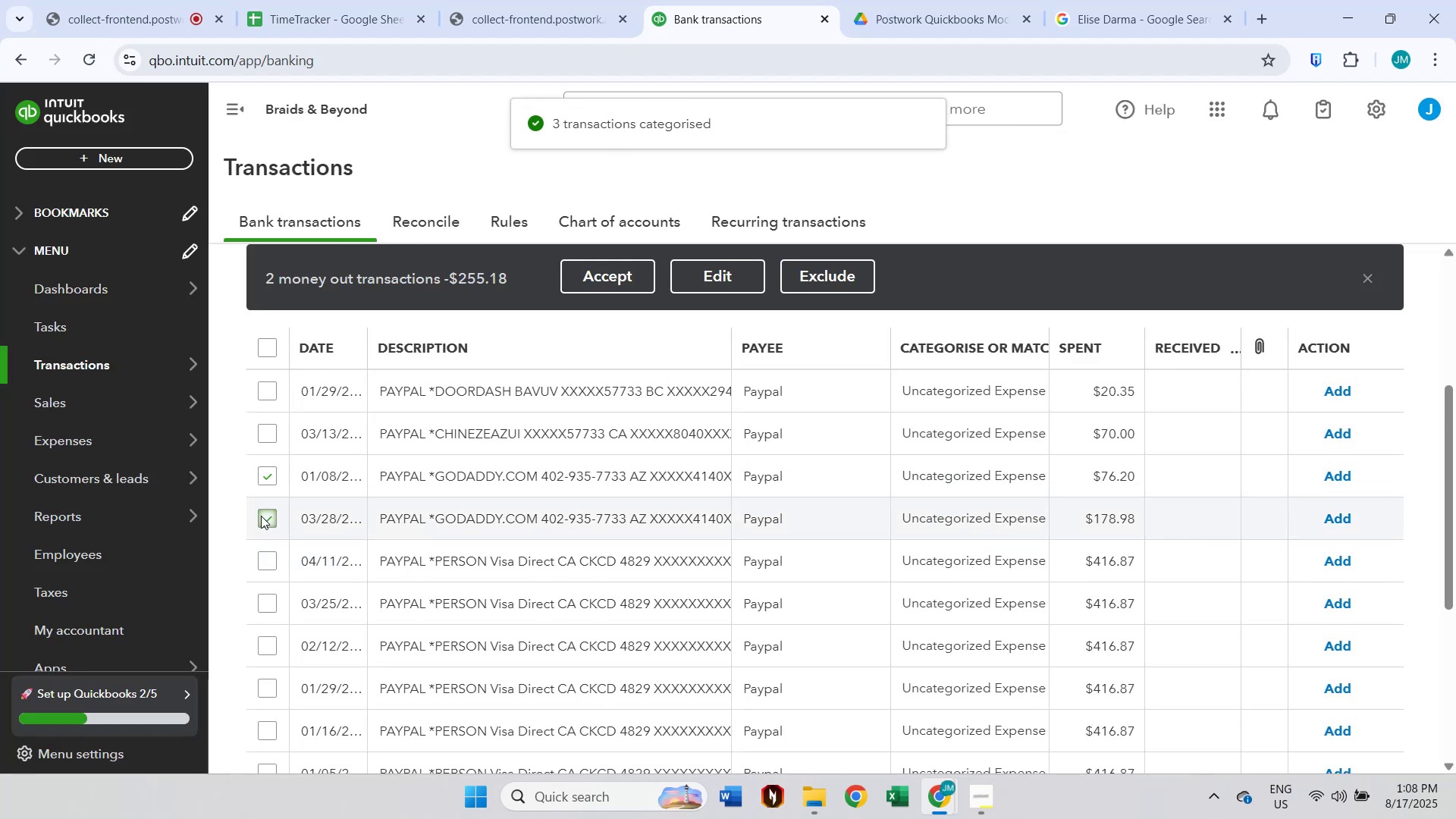 
scroll: coordinate [763, 571], scroll_direction: down, amount: 3.0
 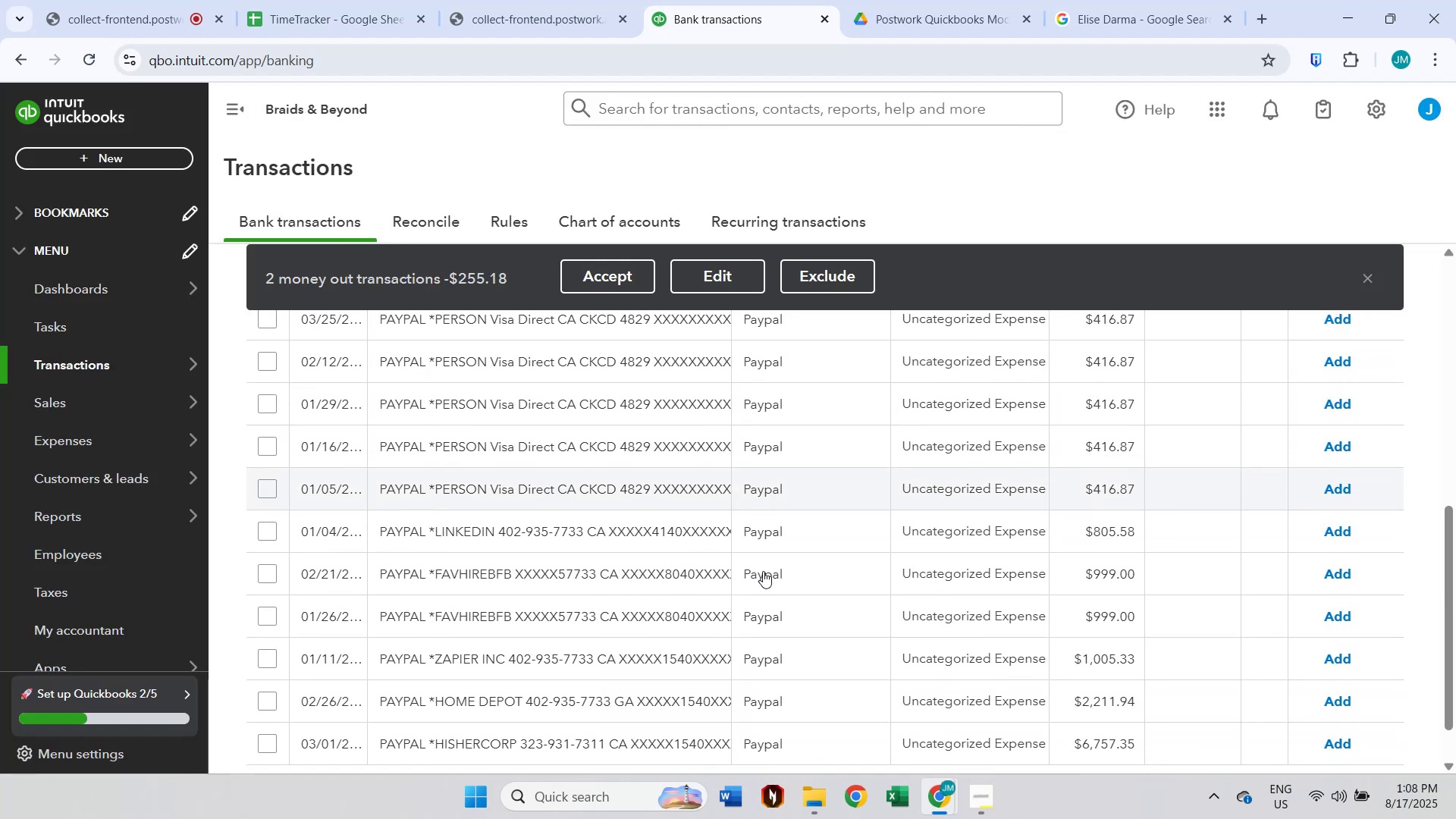 
scroll: coordinate [764, 571], scroll_direction: up, amount: 3.0
 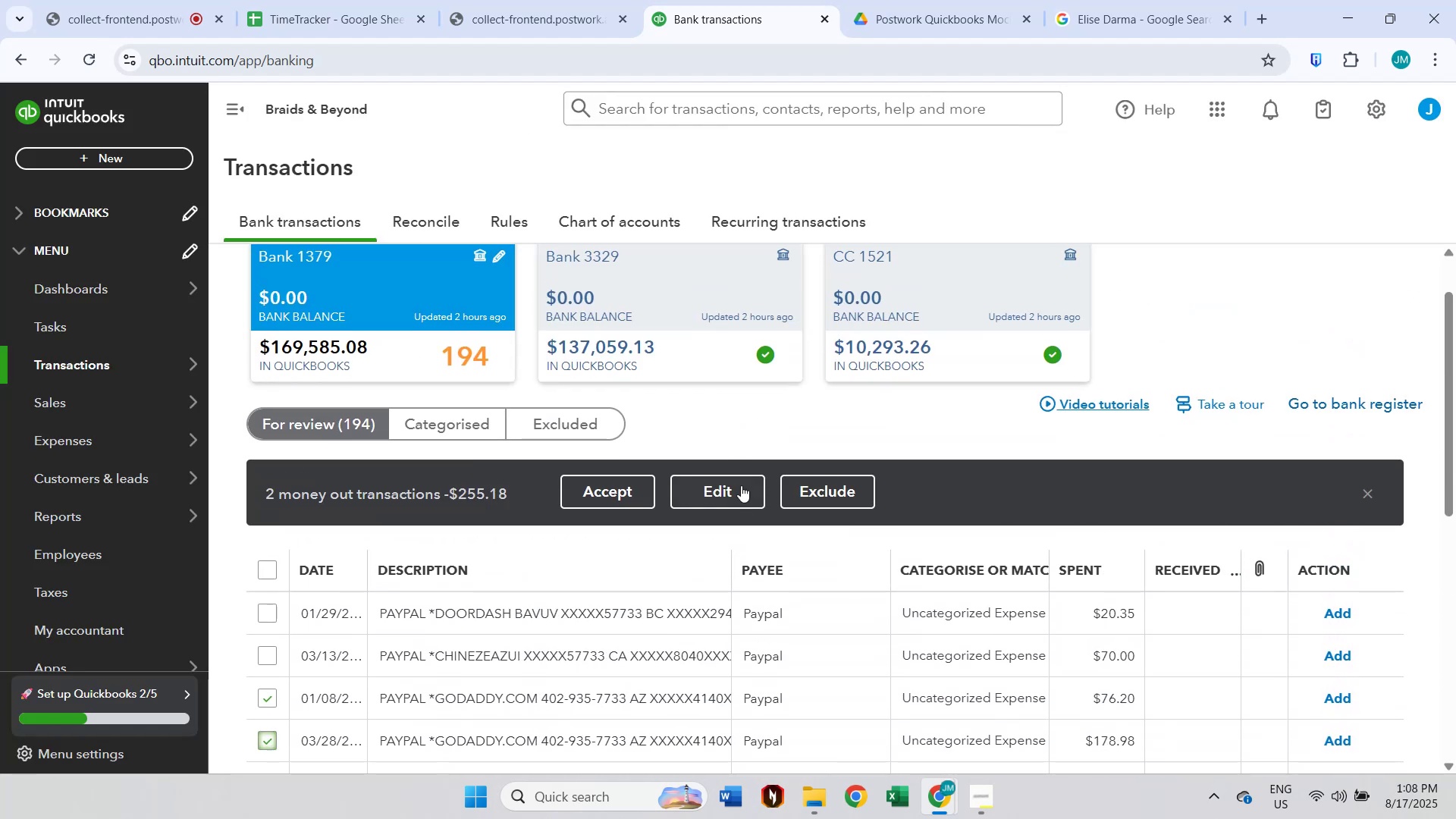 
left_click([733, 499])
 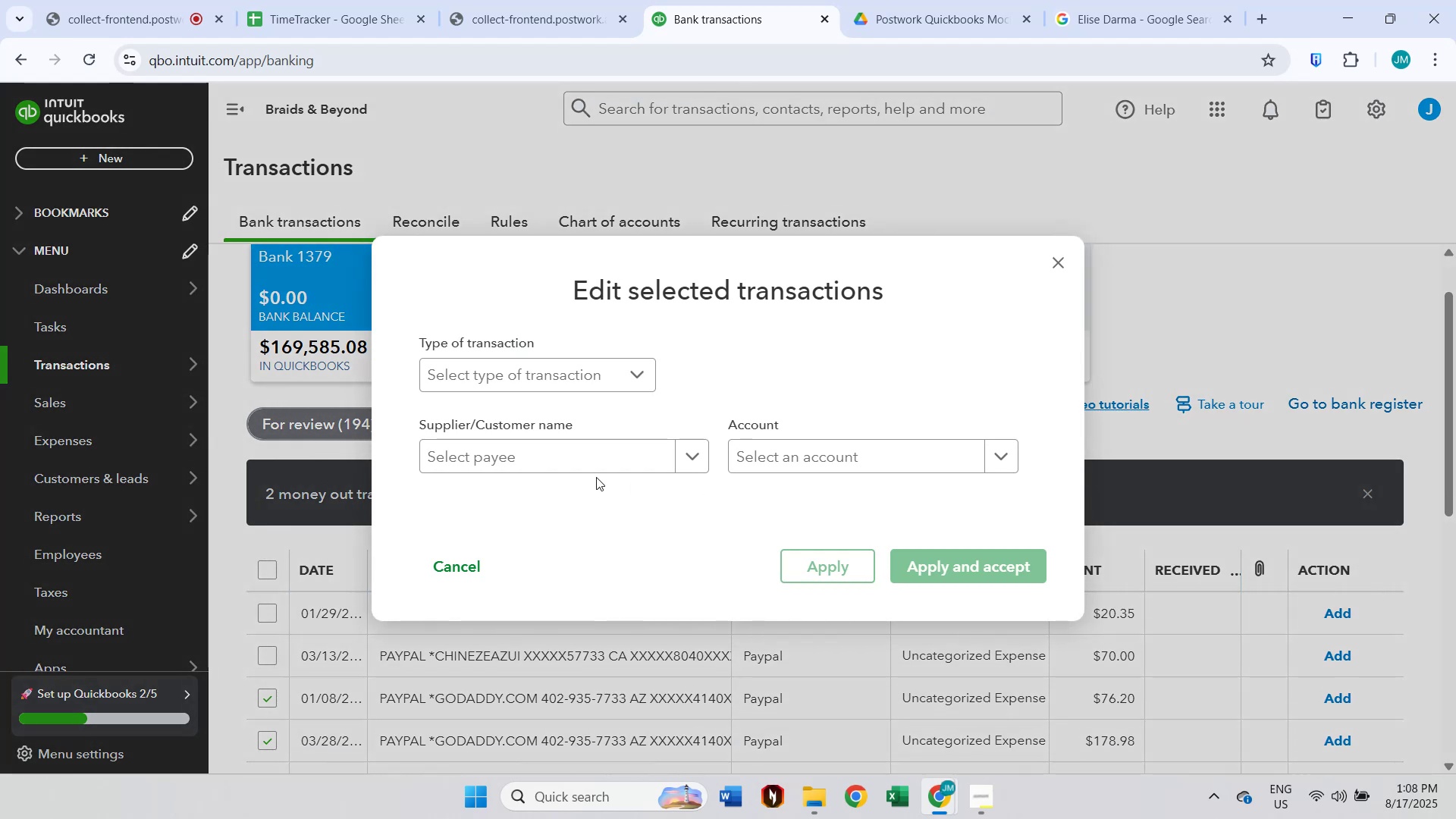 
type(Go Daddy)
 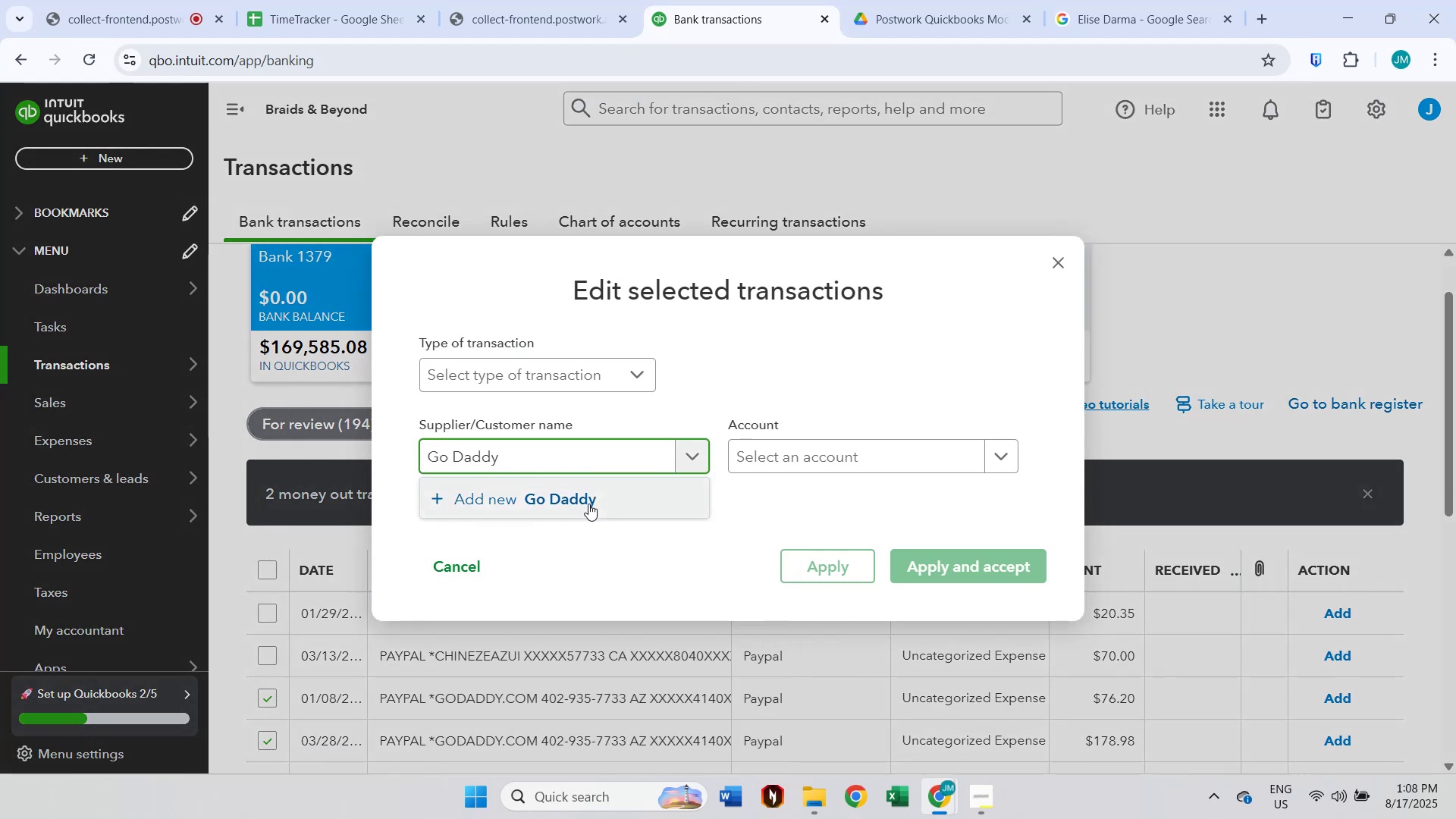 
left_click([651, 504])
 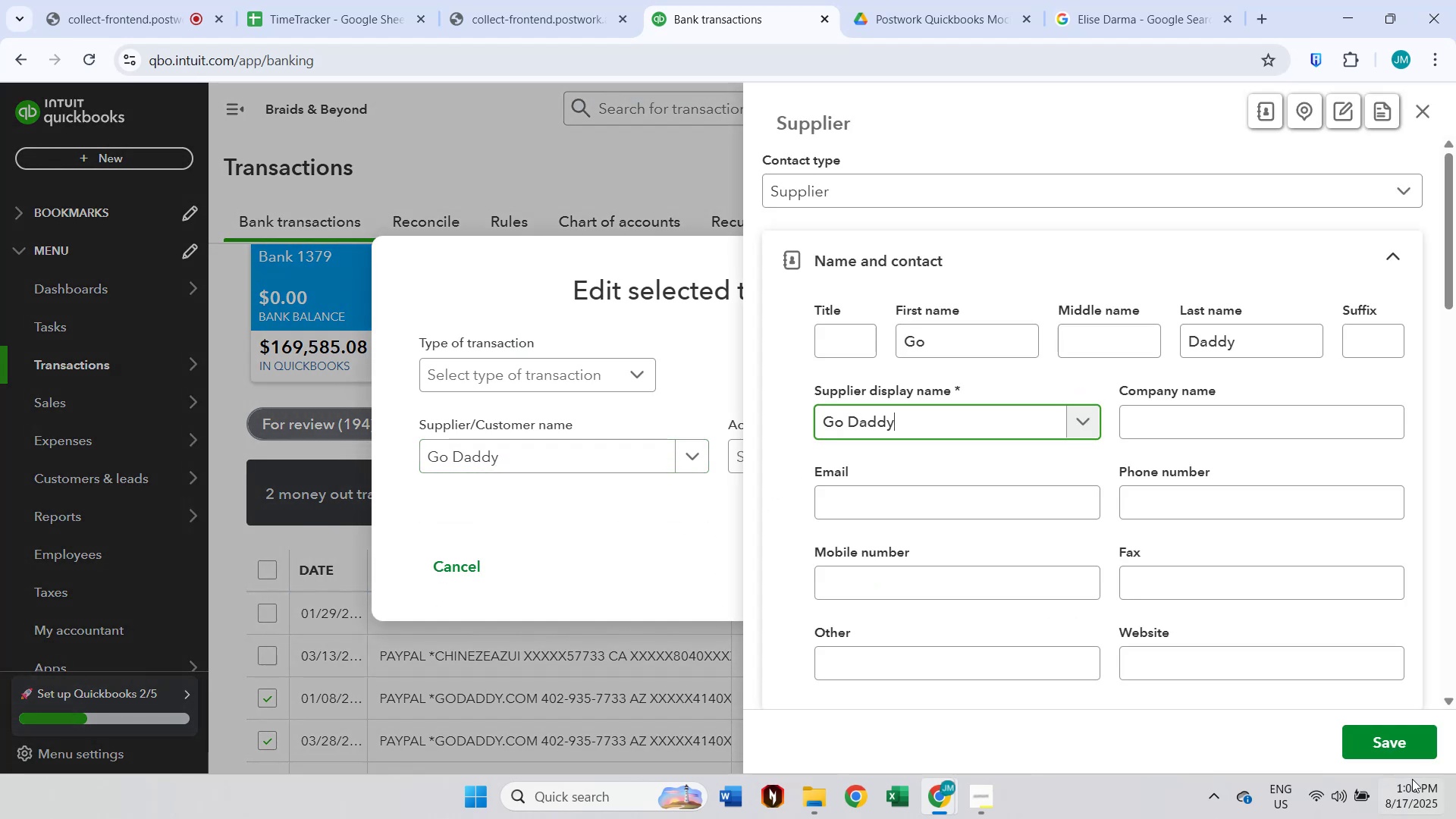 
left_click([1401, 752])
 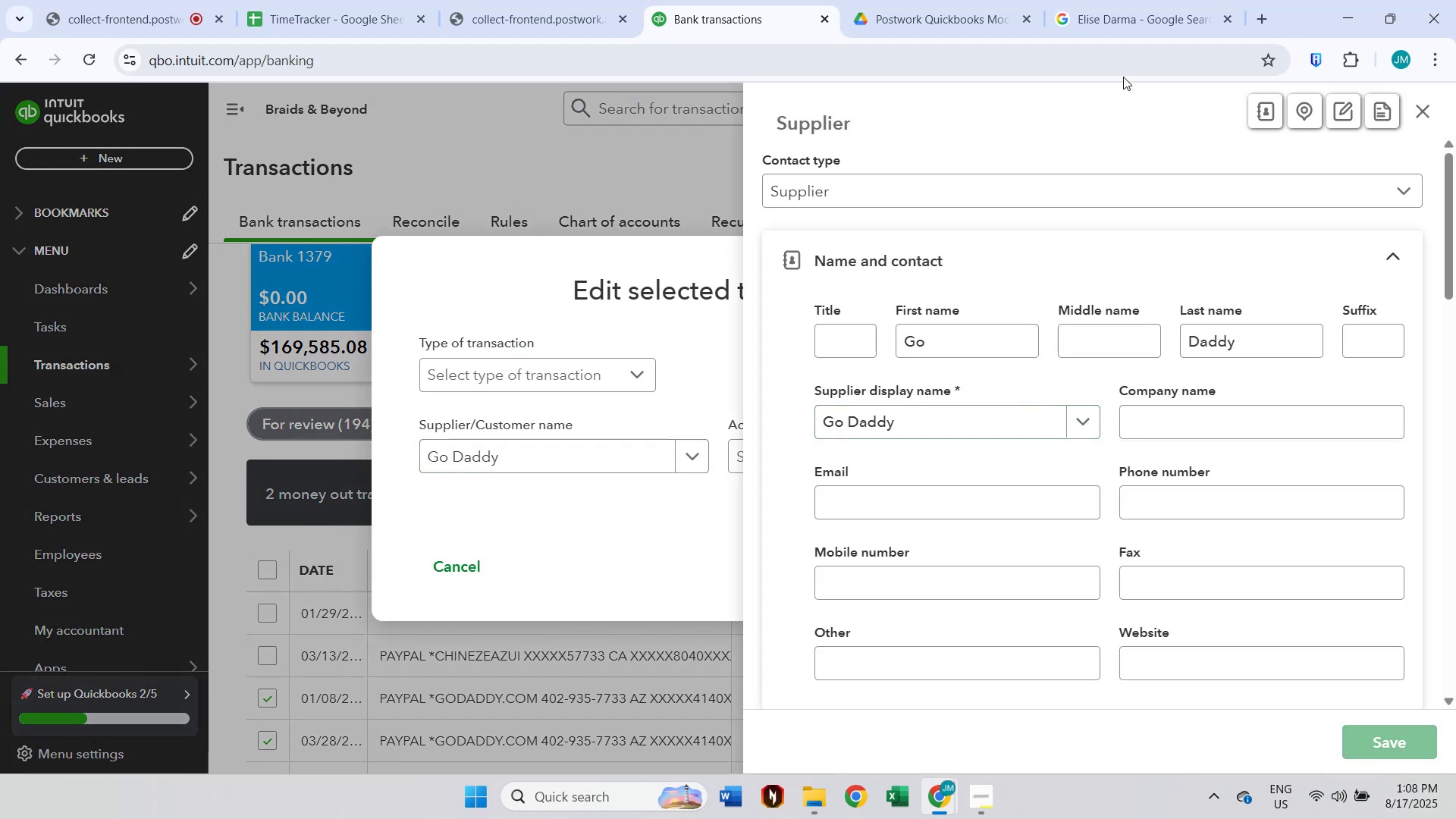 
left_click([1141, 8])
 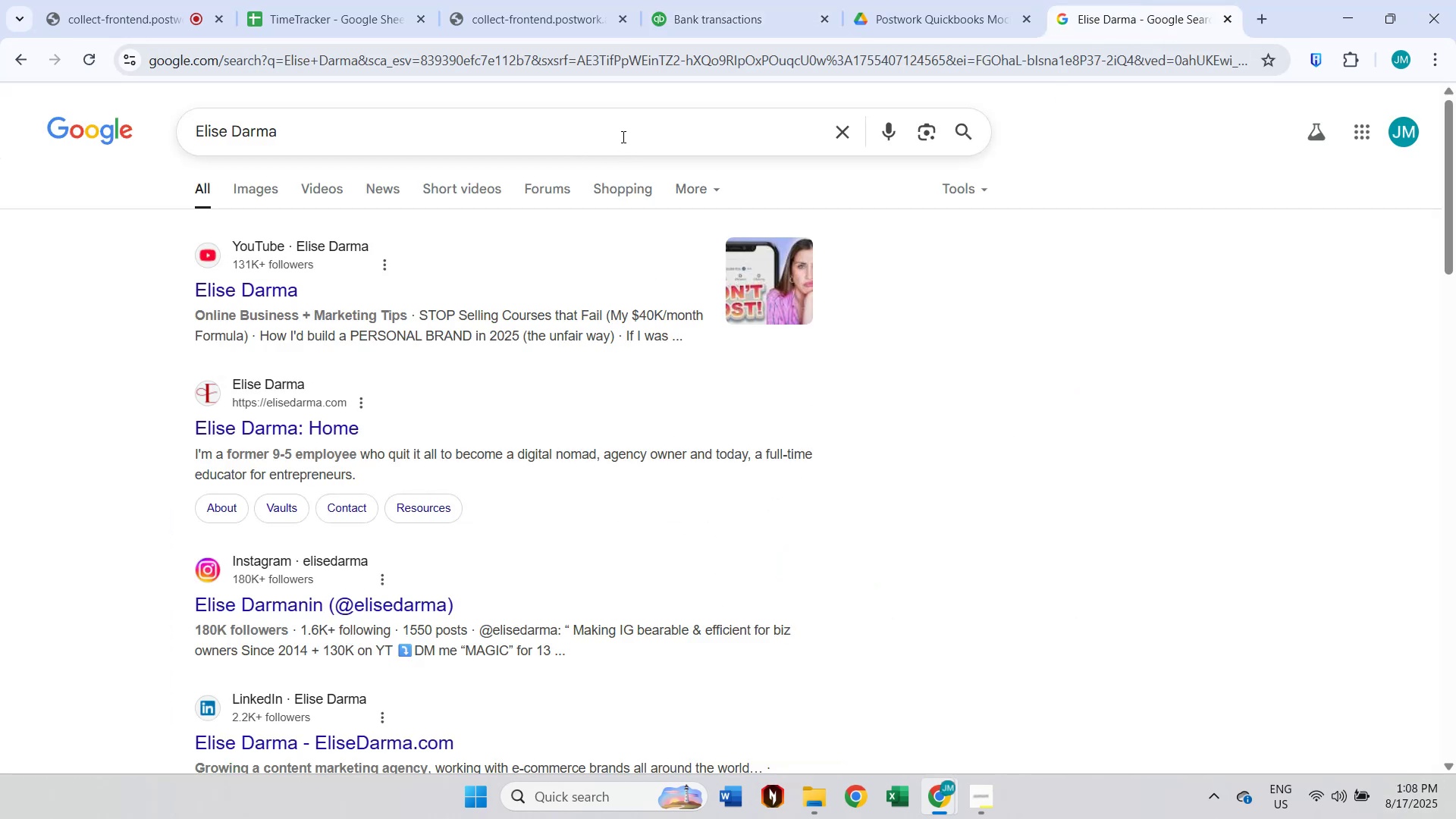 
double_click([623, 133])
 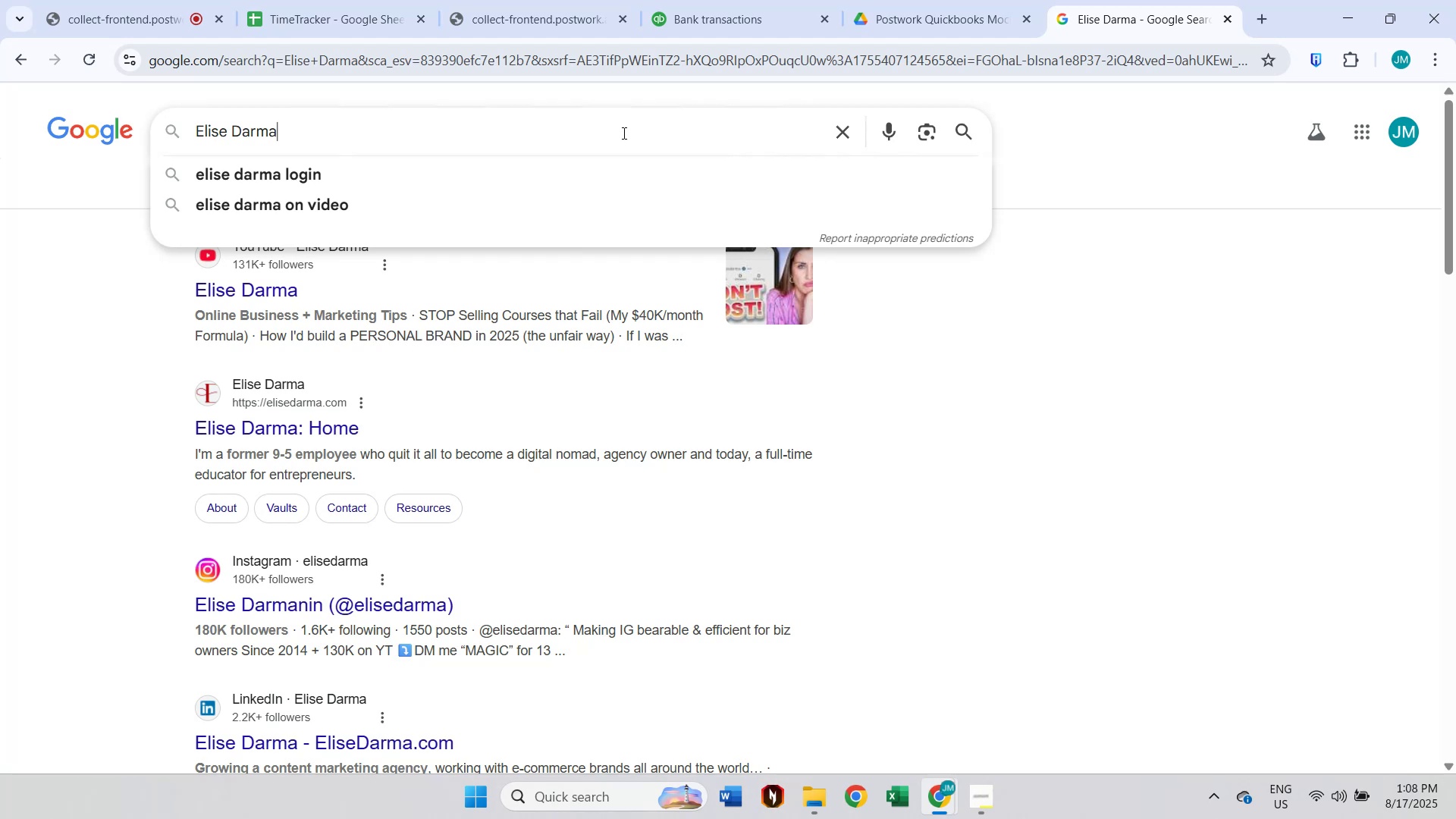 
key(A)
 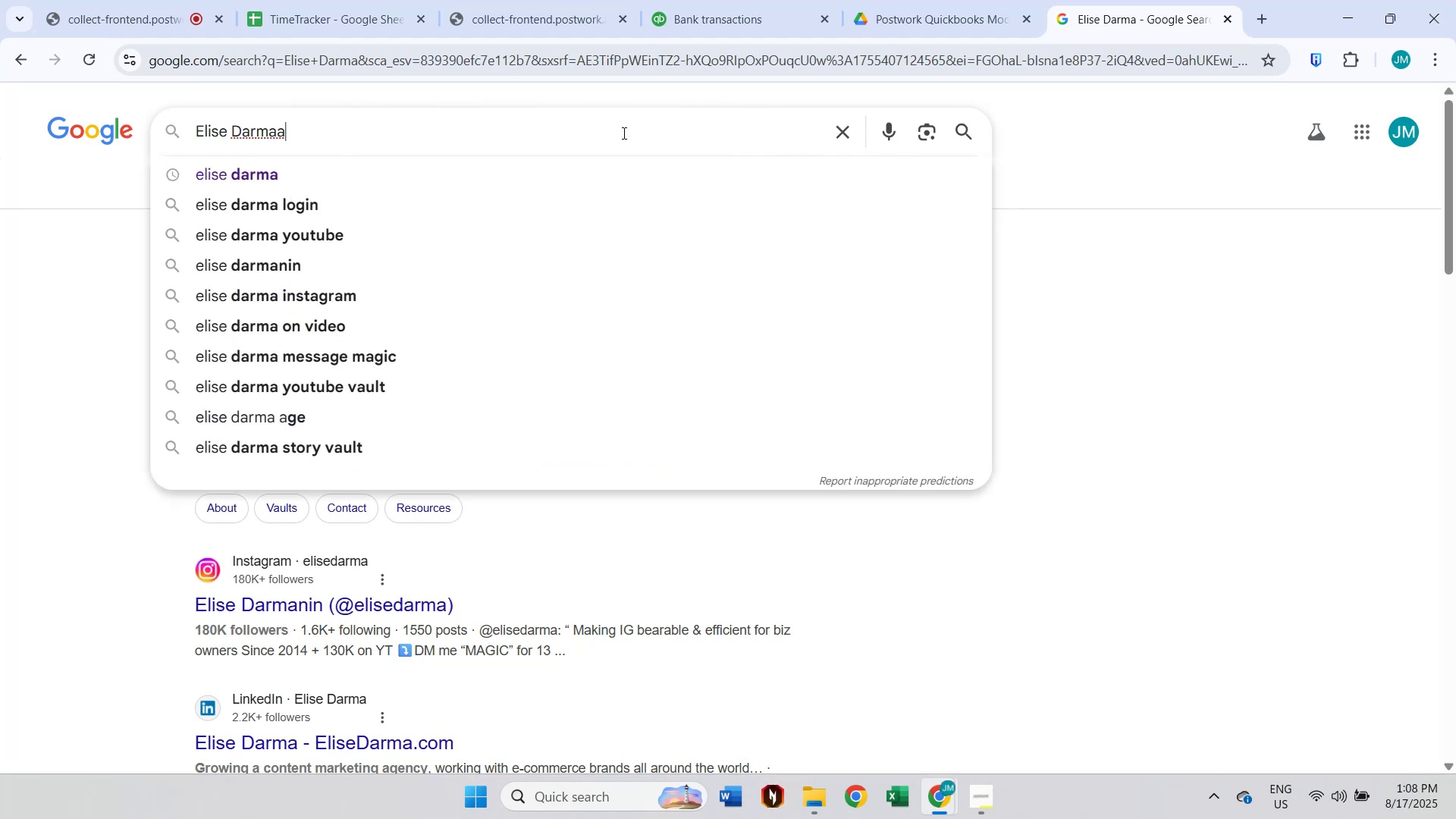 
key(Control+A)
 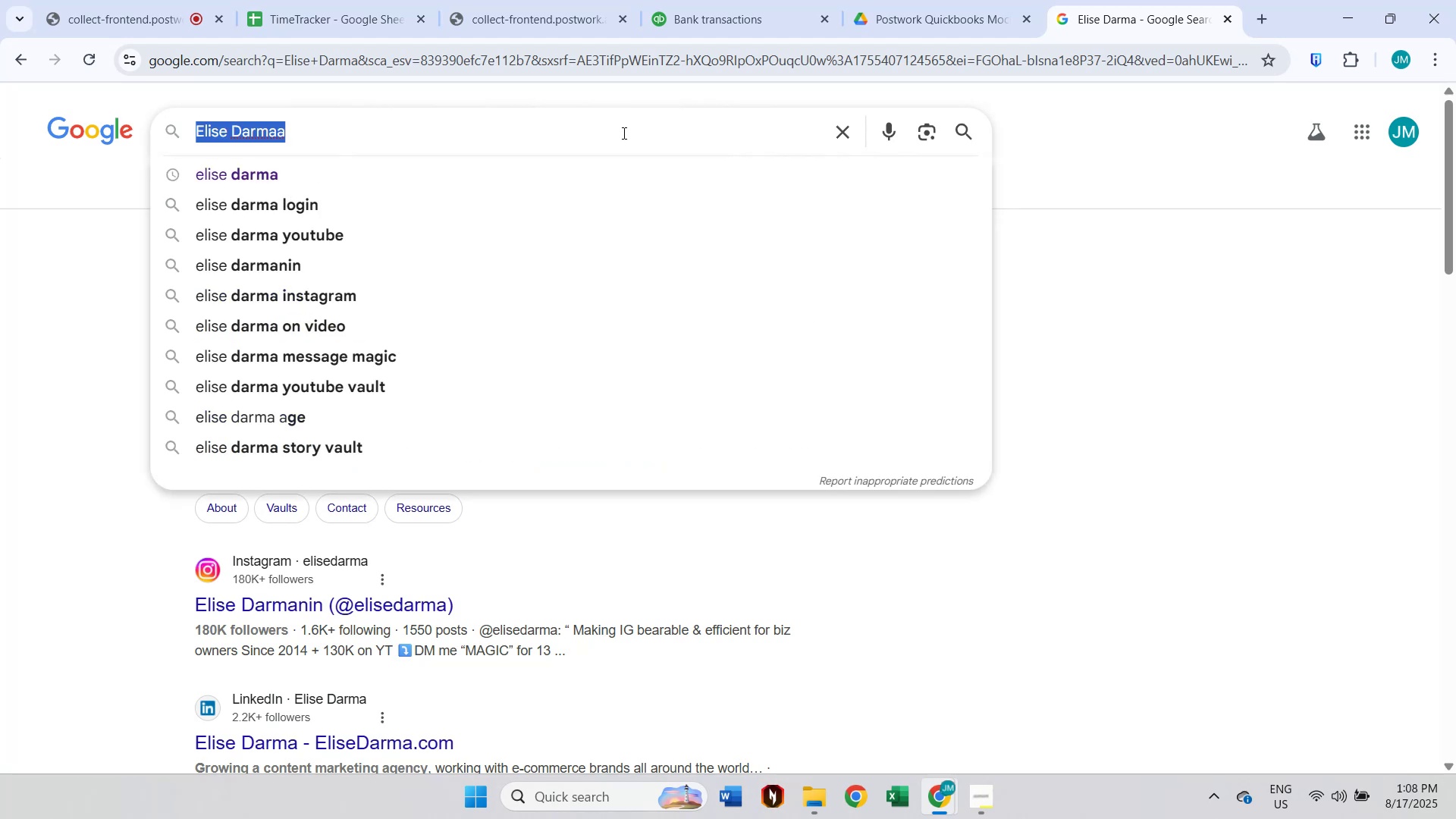 
type(godaddy.com)
 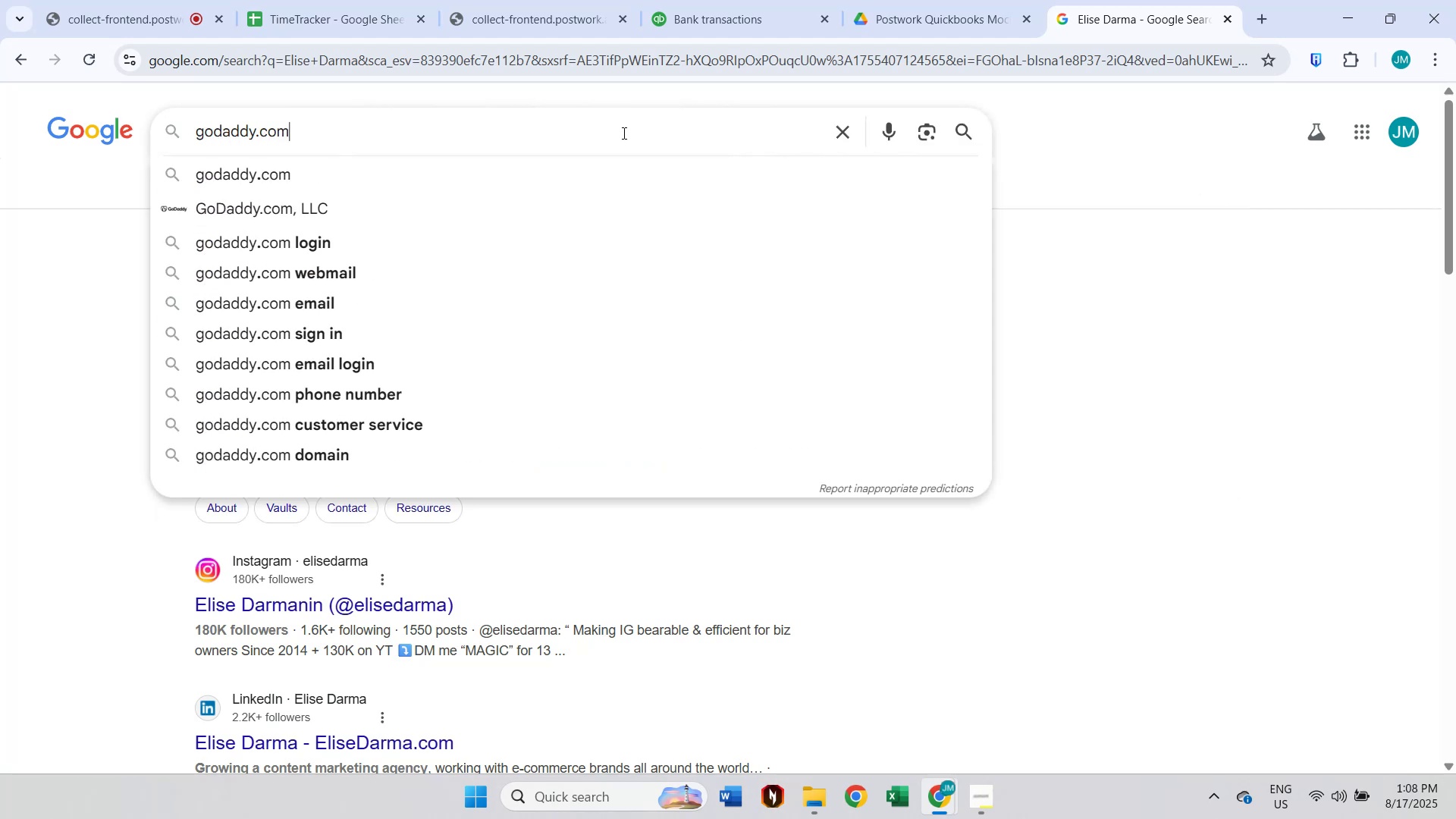 
key(Enter)
 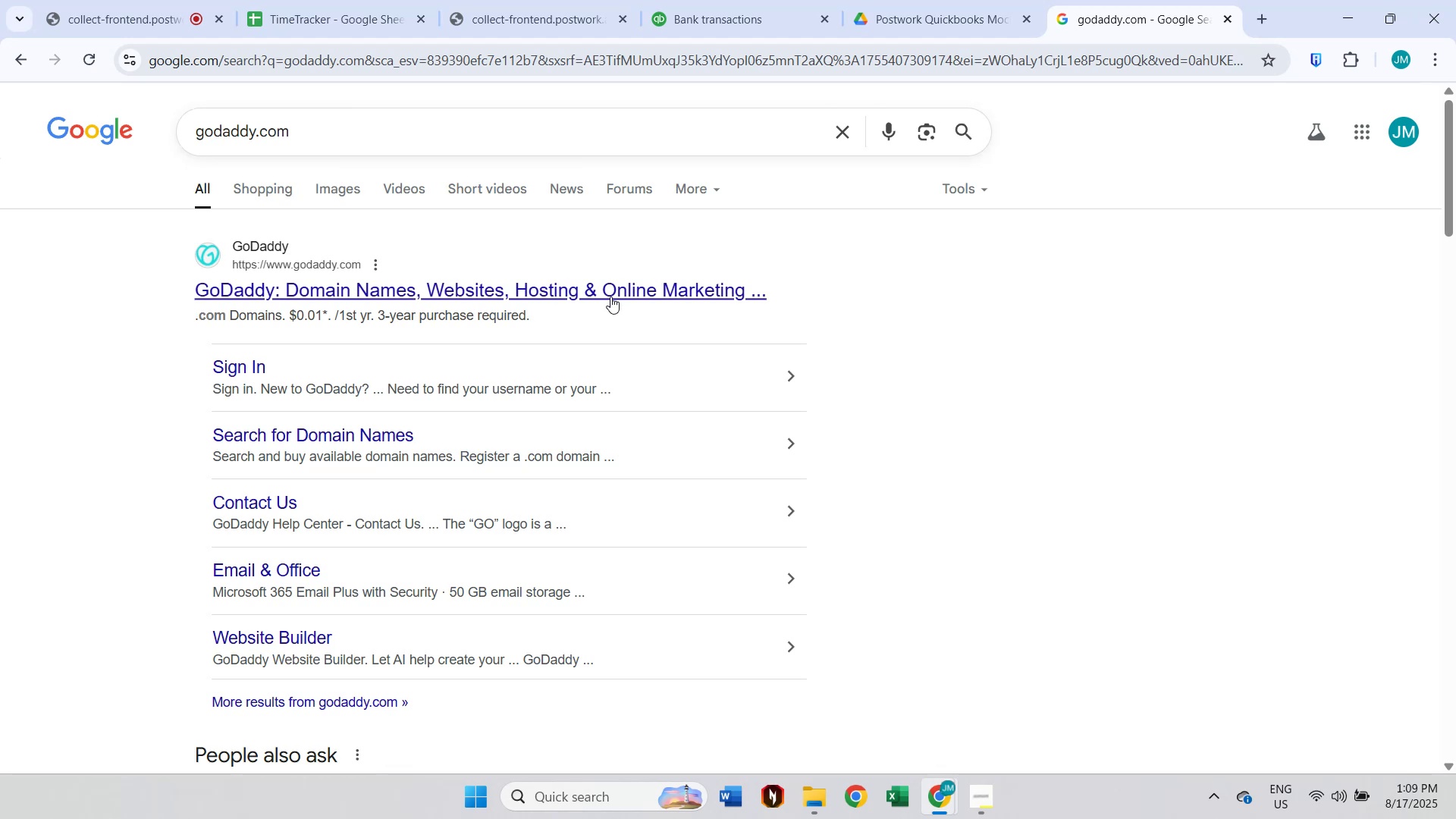 
wait(6.93)
 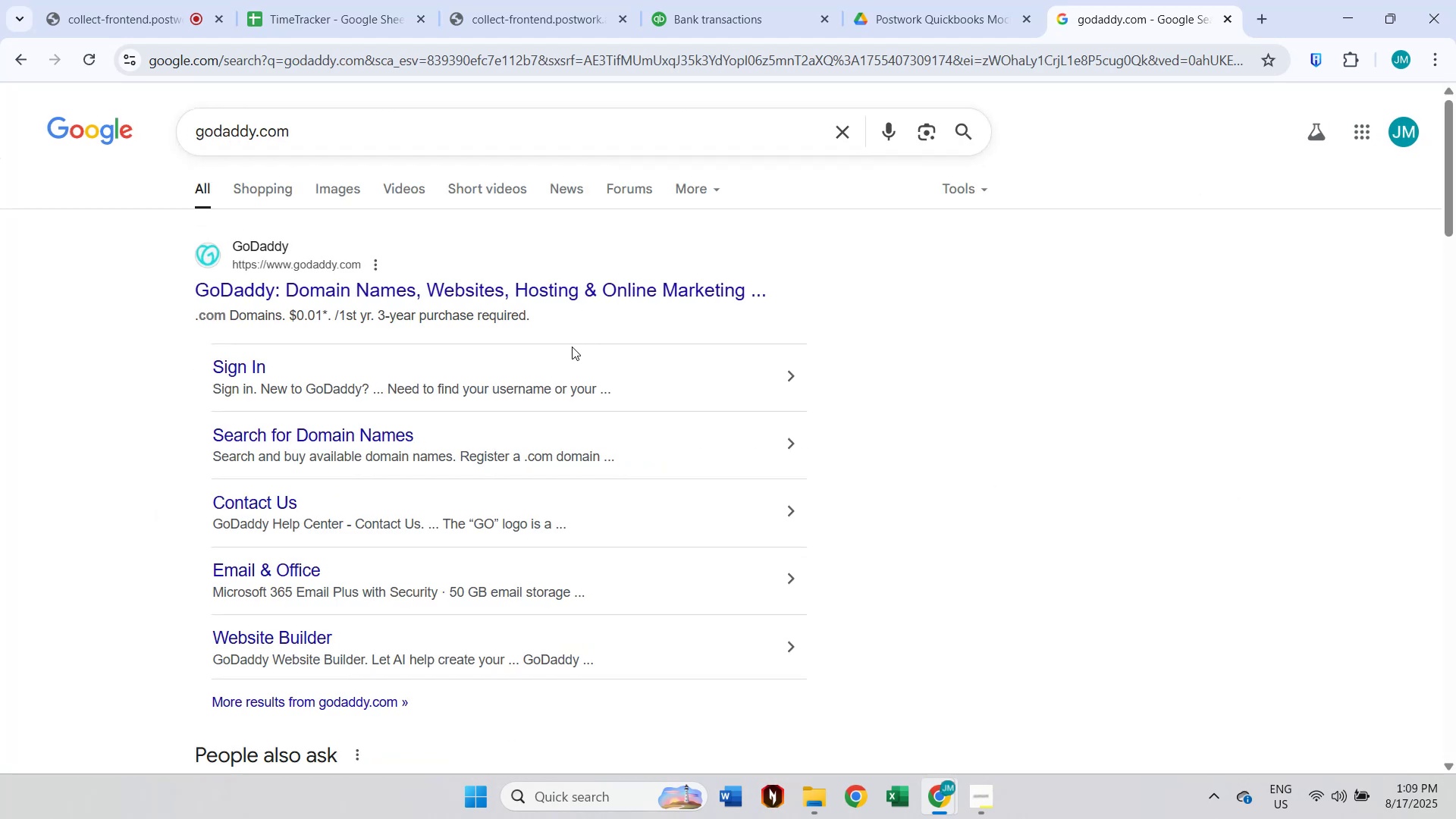 
left_click([728, 0])
 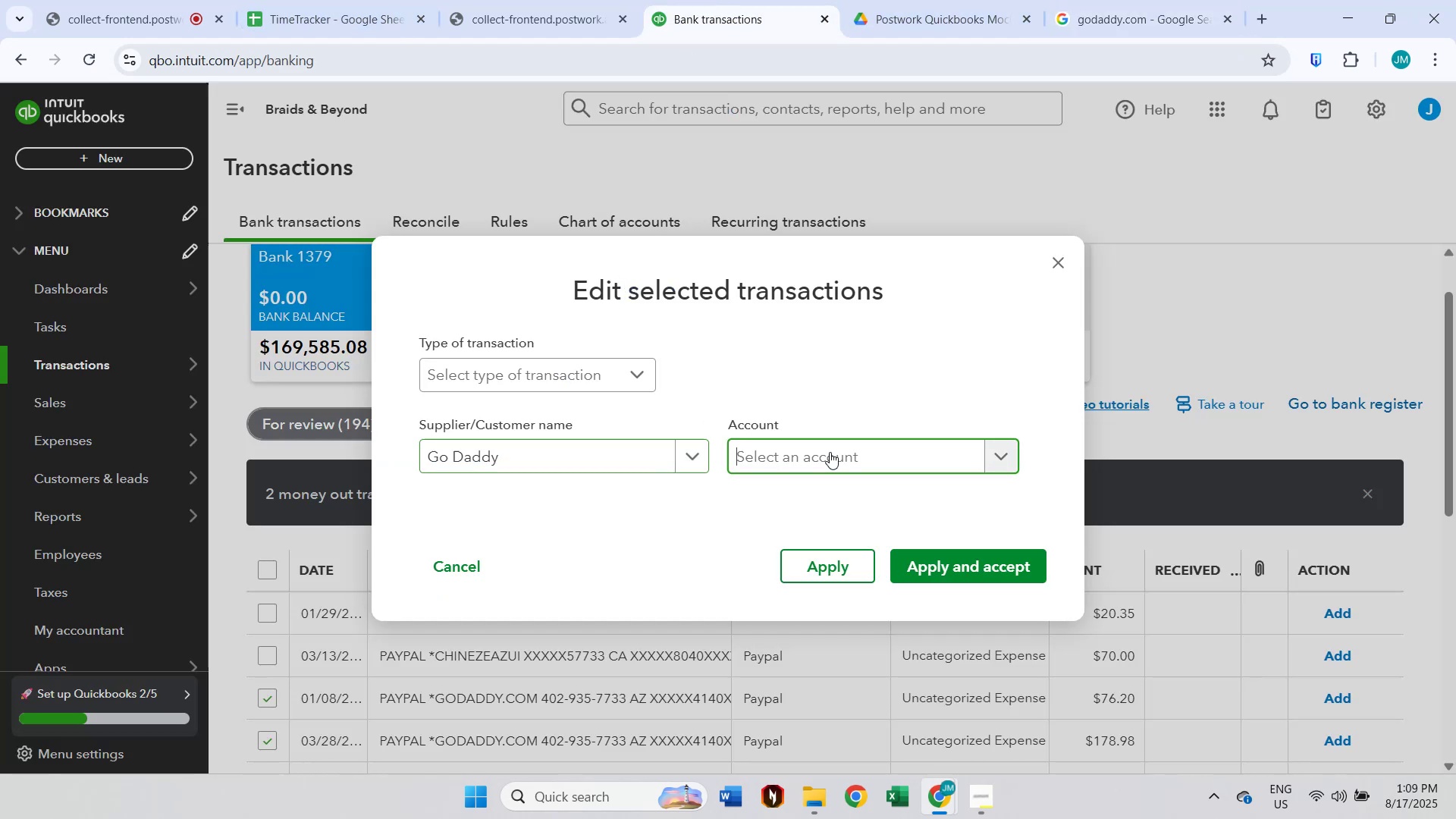 
type(dues)
 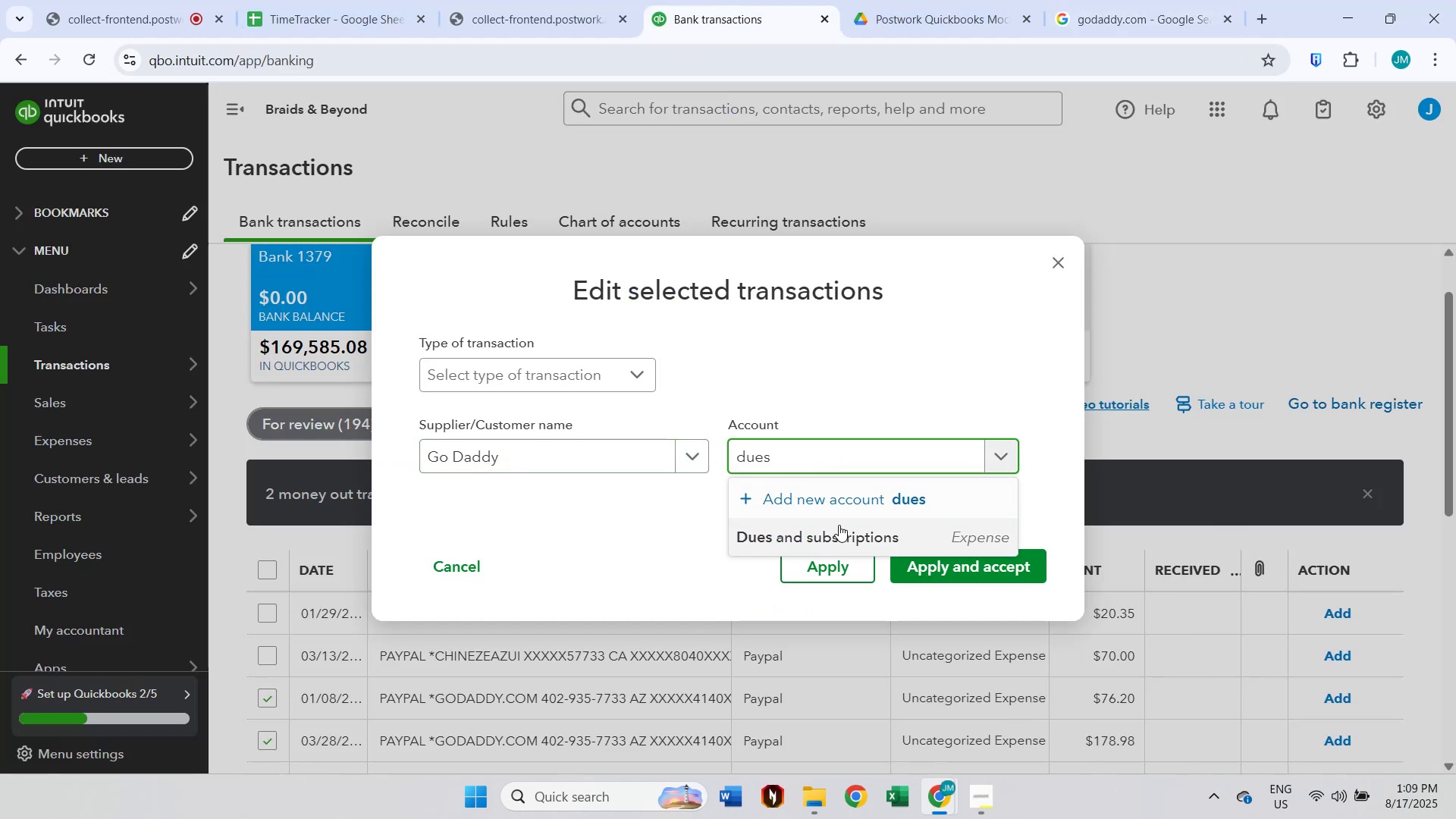 
double_click([959, 567])
 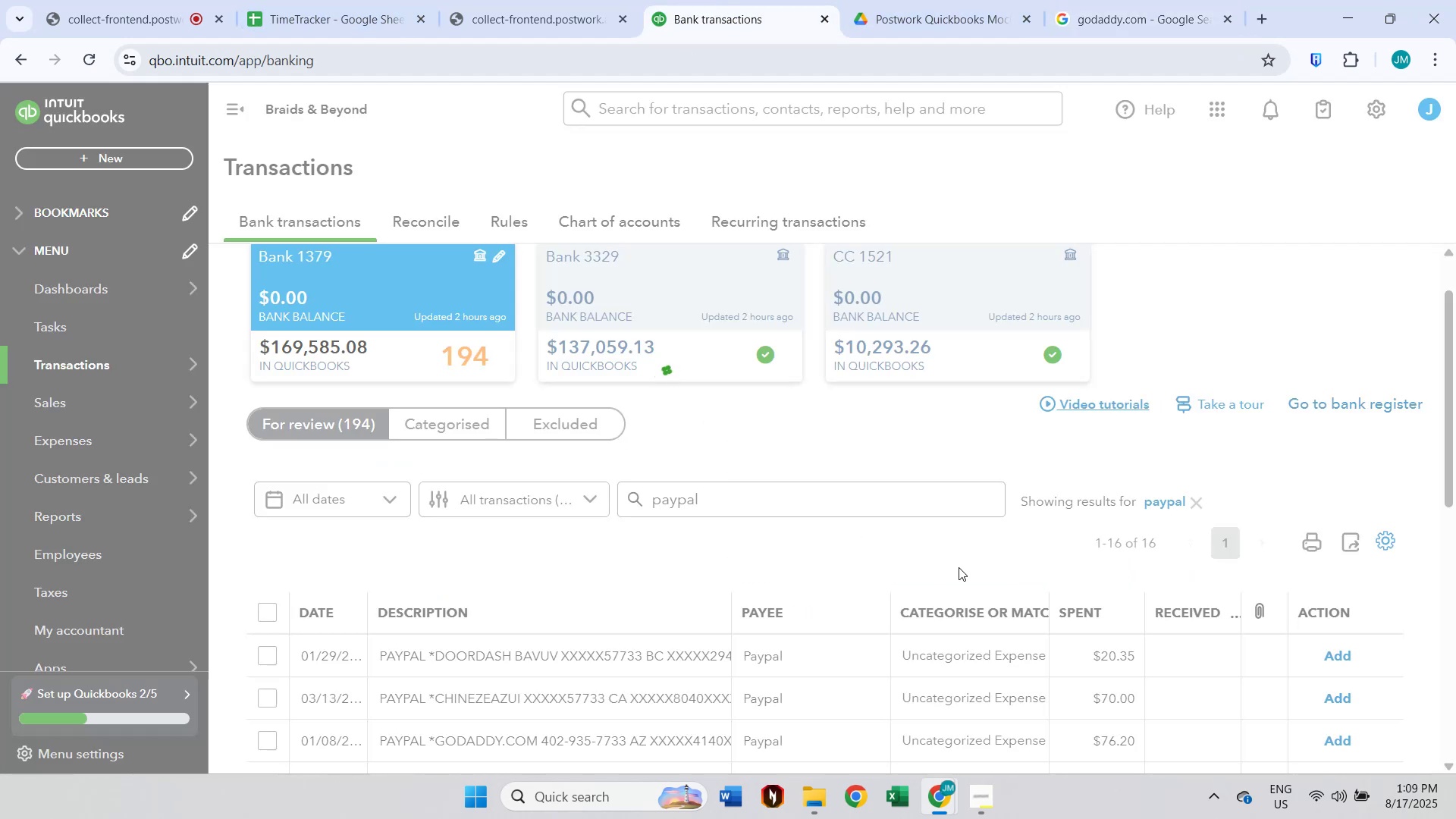 
scroll: coordinate [886, 414], scroll_direction: down, amount: 3.0
 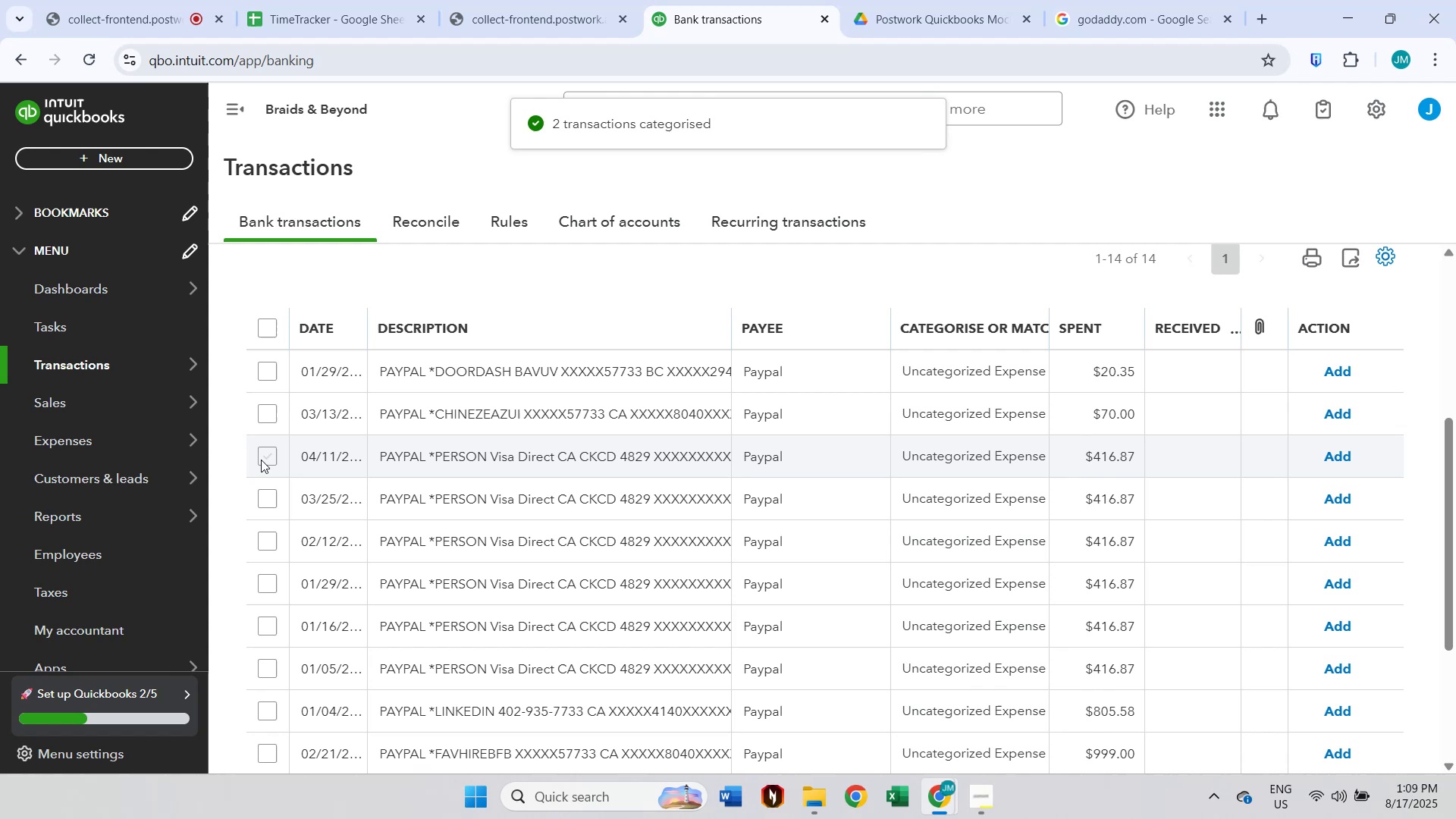 
double_click([262, 494])
 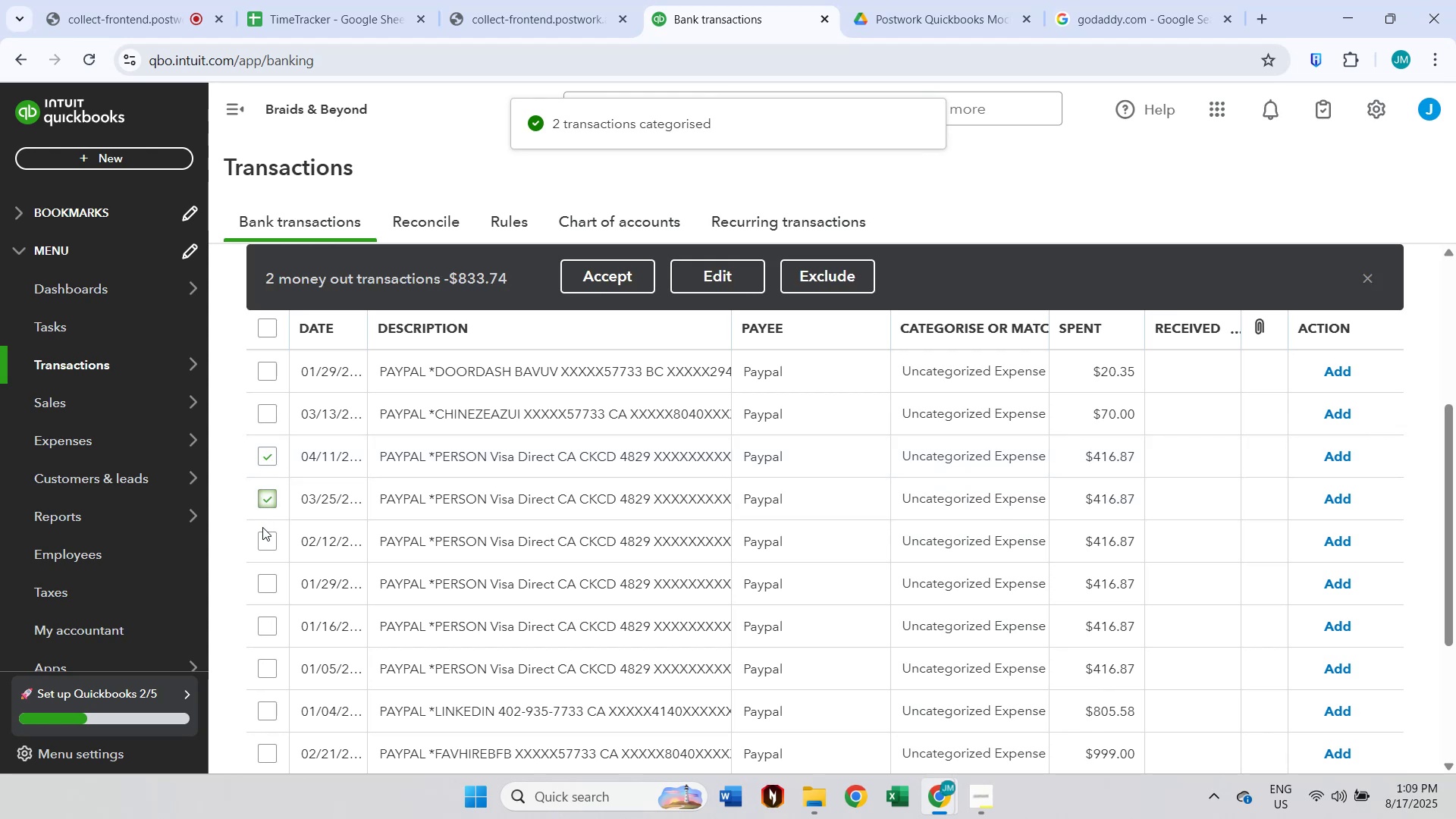 
triple_click([262, 532])
 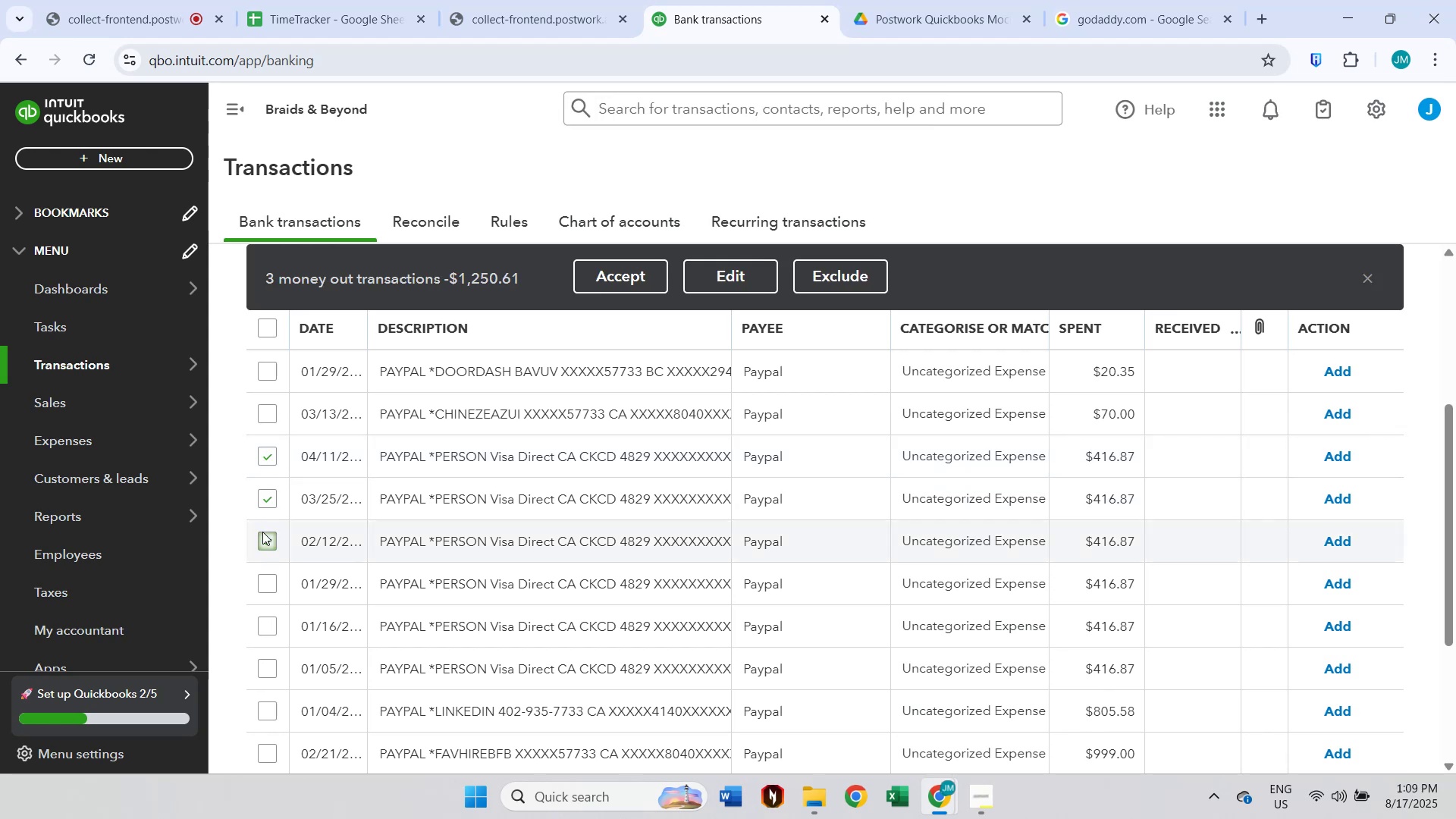 
scroll: coordinate [278, 541], scroll_direction: down, amount: 1.0
 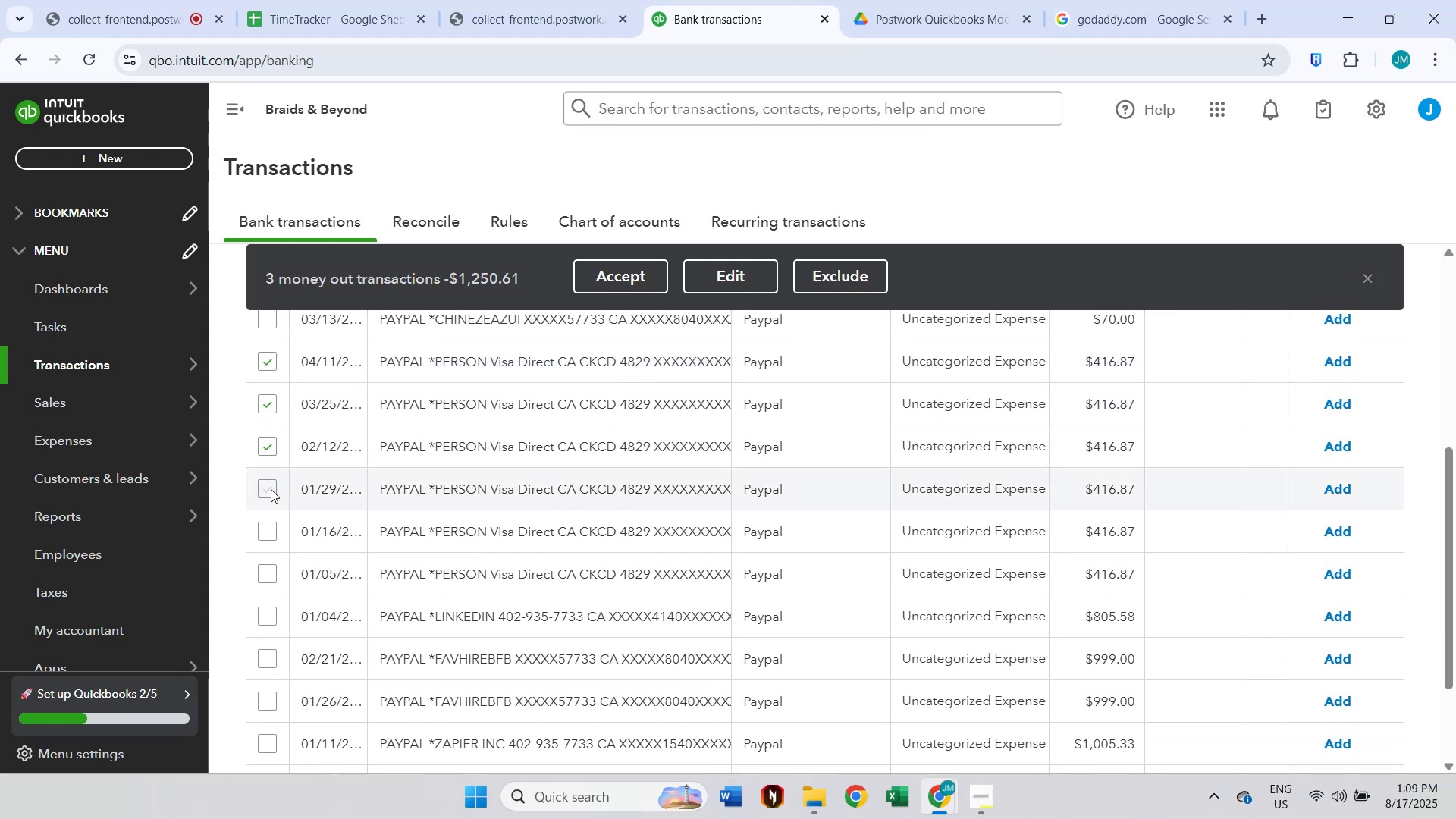 
double_click([270, 524])
 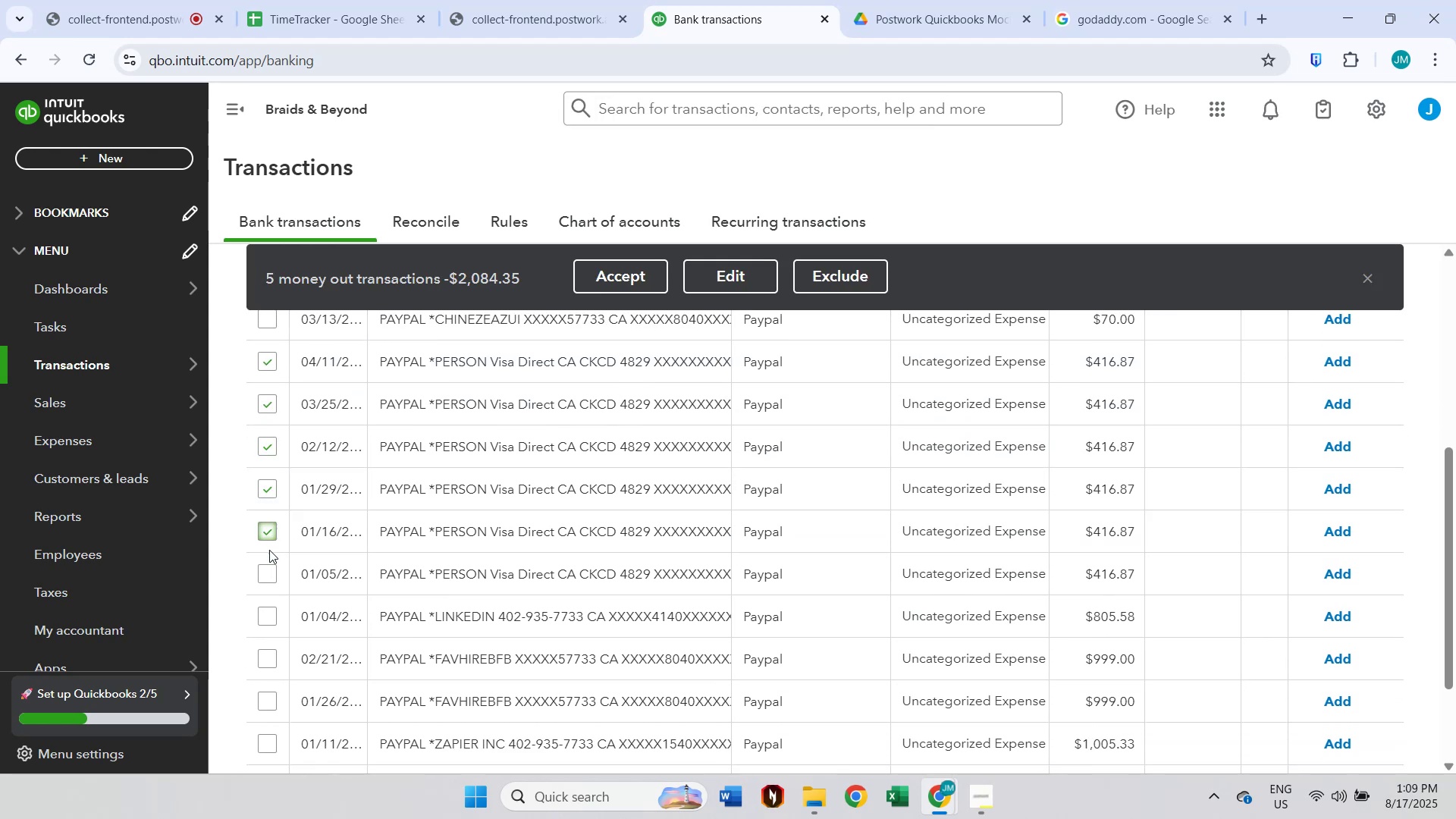 
left_click([269, 573])
 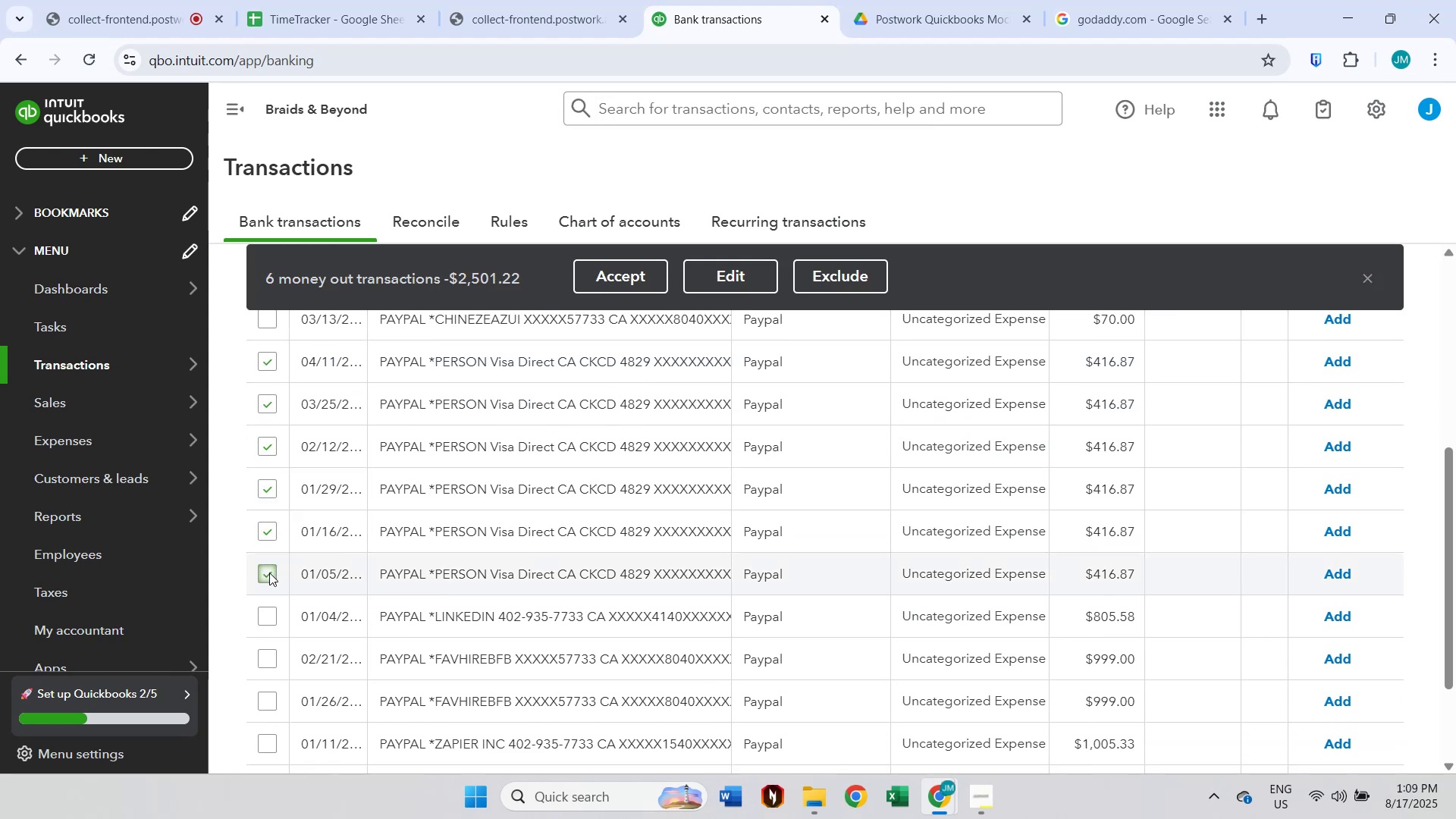 
scroll: coordinate [275, 573], scroll_direction: down, amount: 1.0
 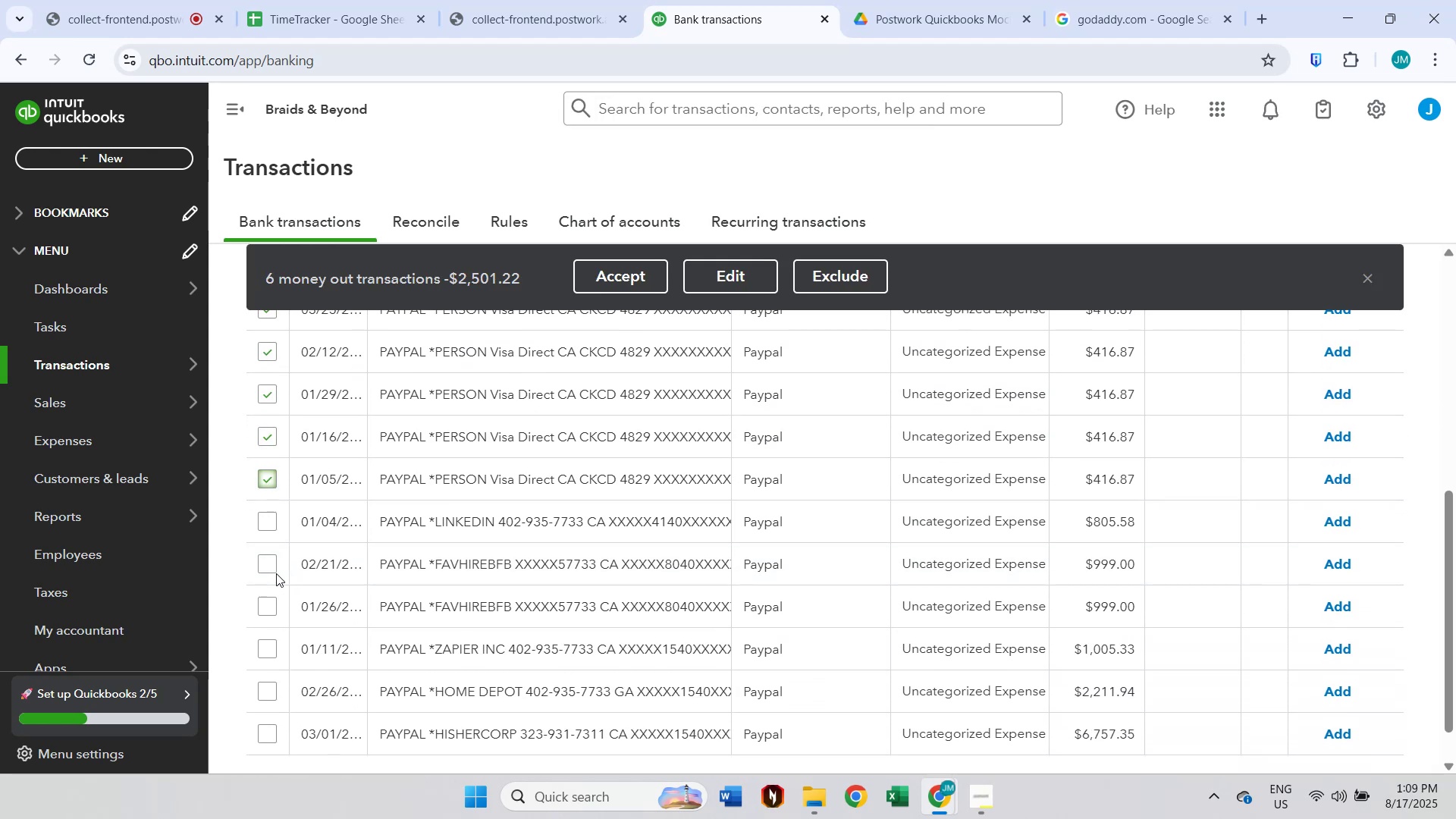 
scroll: coordinate [397, 551], scroll_direction: up, amount: 3.0
 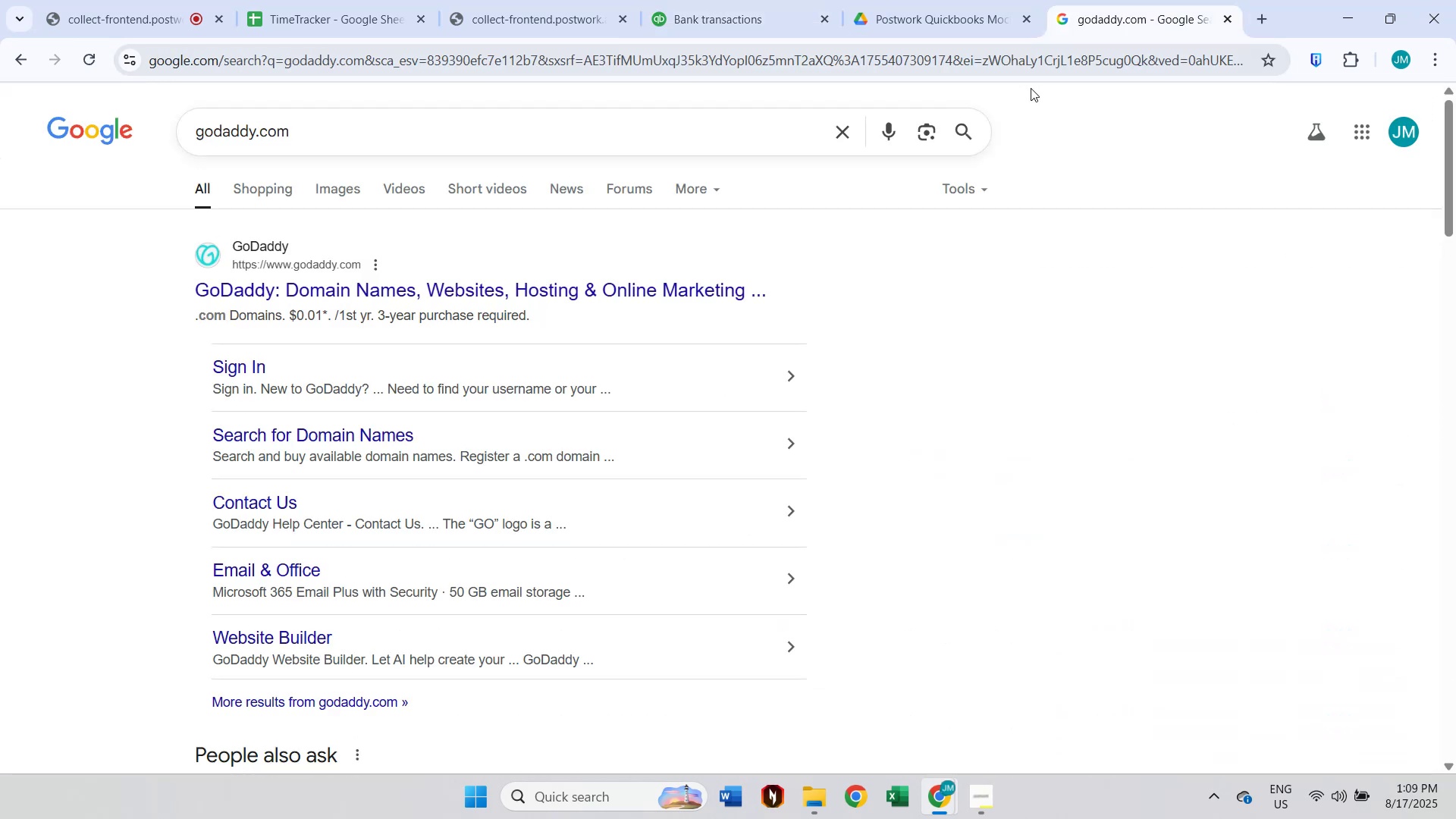 
left_click([514, 132])
 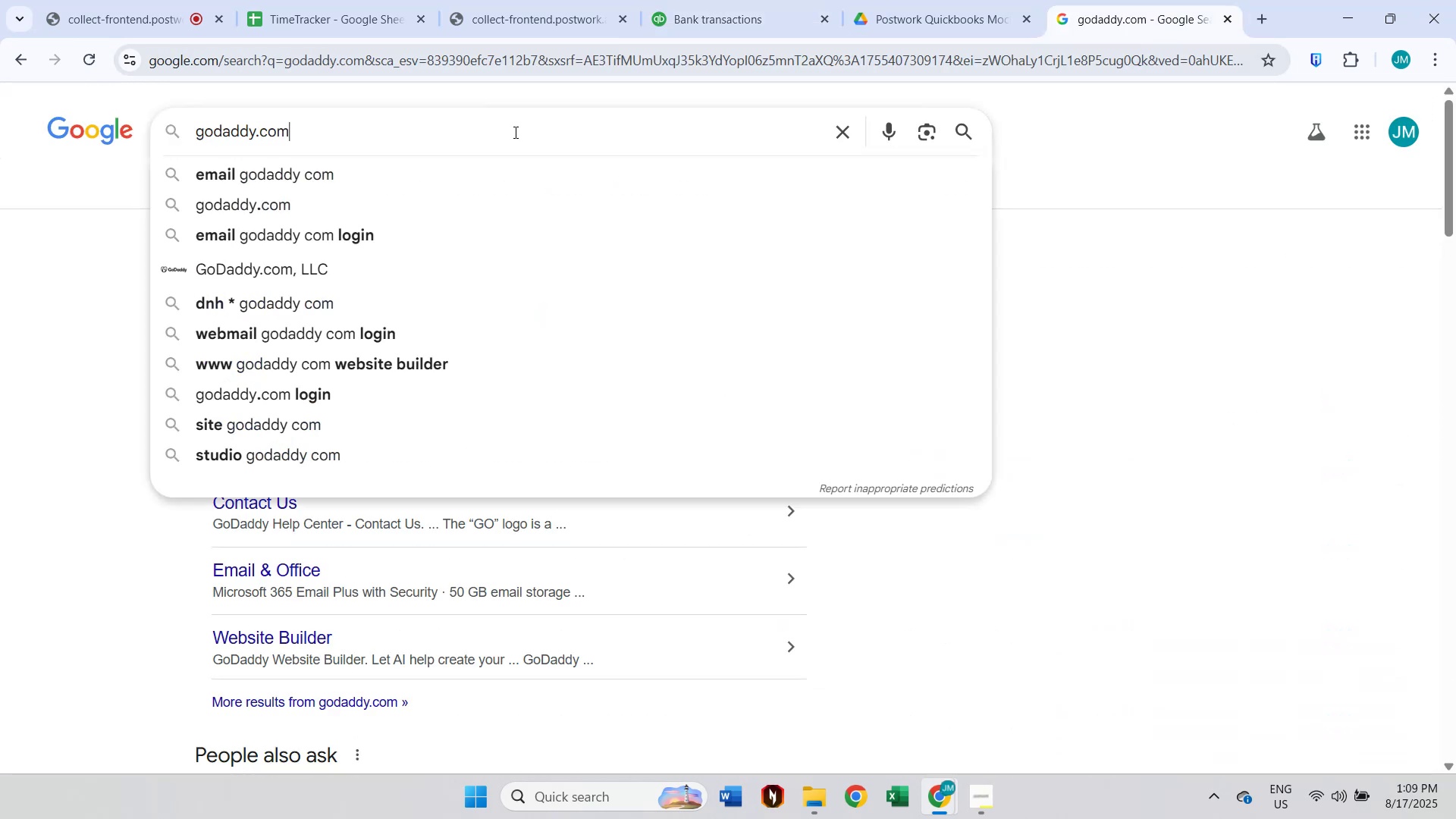 
key(Control+ControlLeft)
 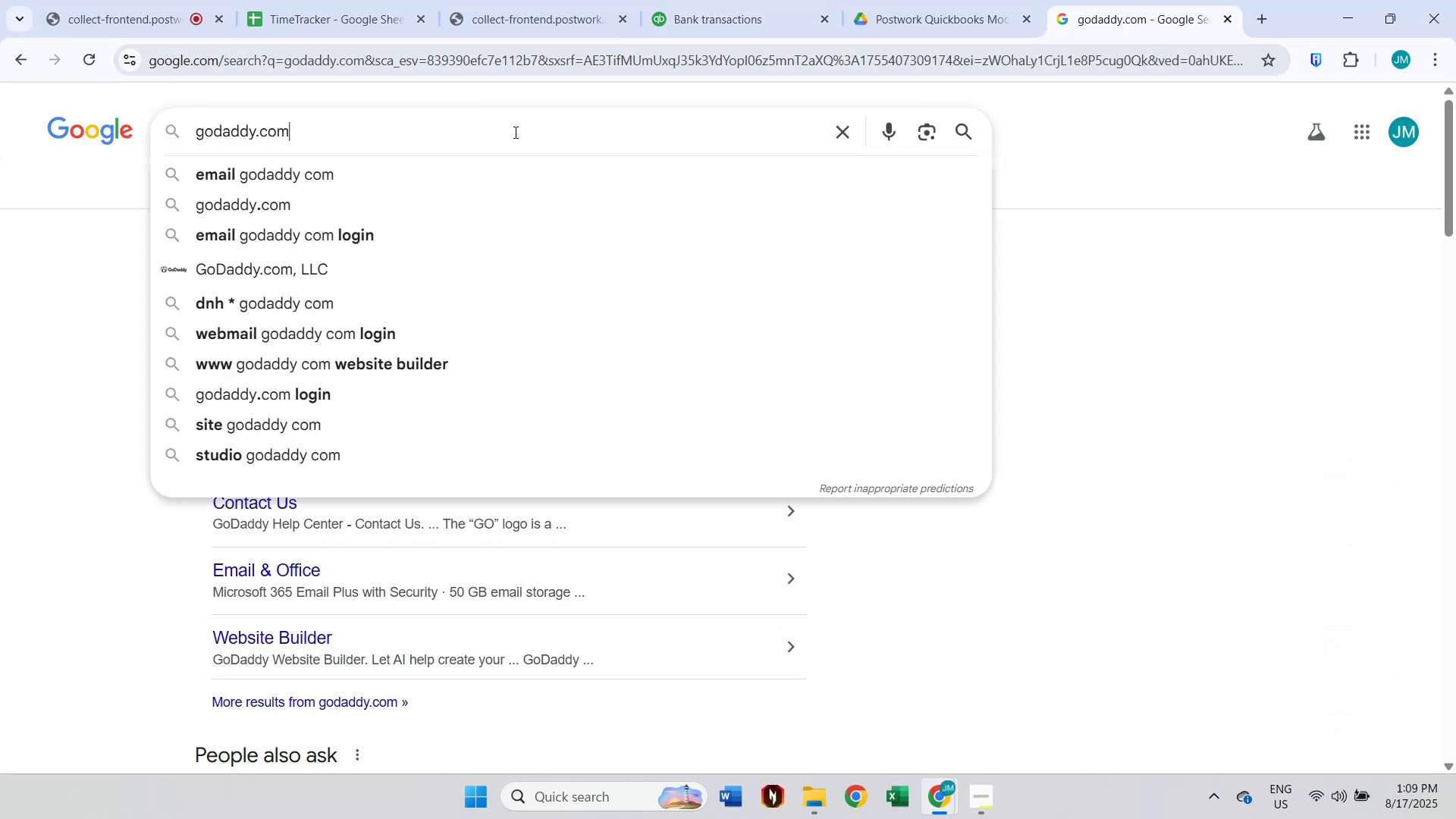 
key(Control+A)
 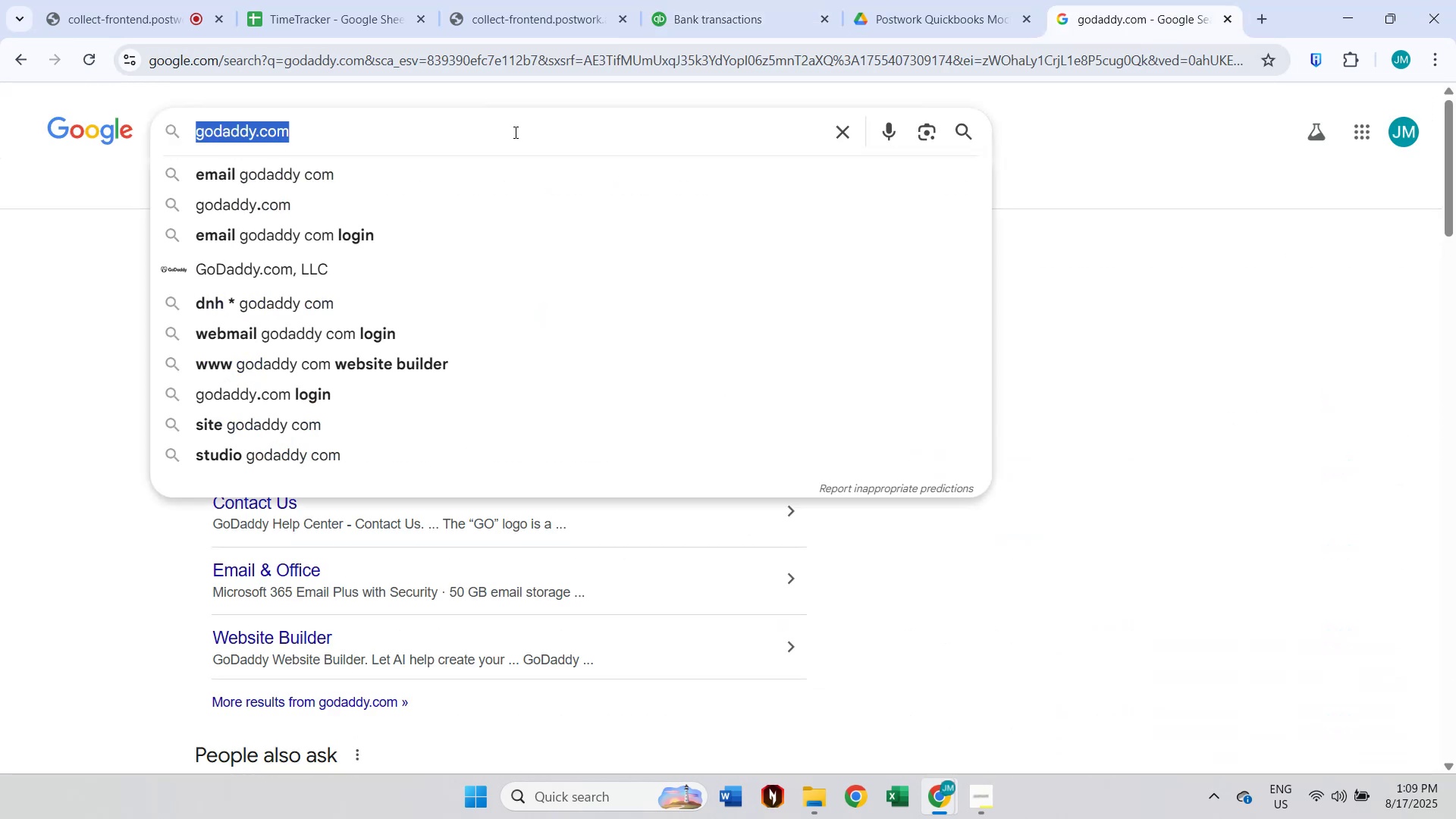 
type(PERSON)
 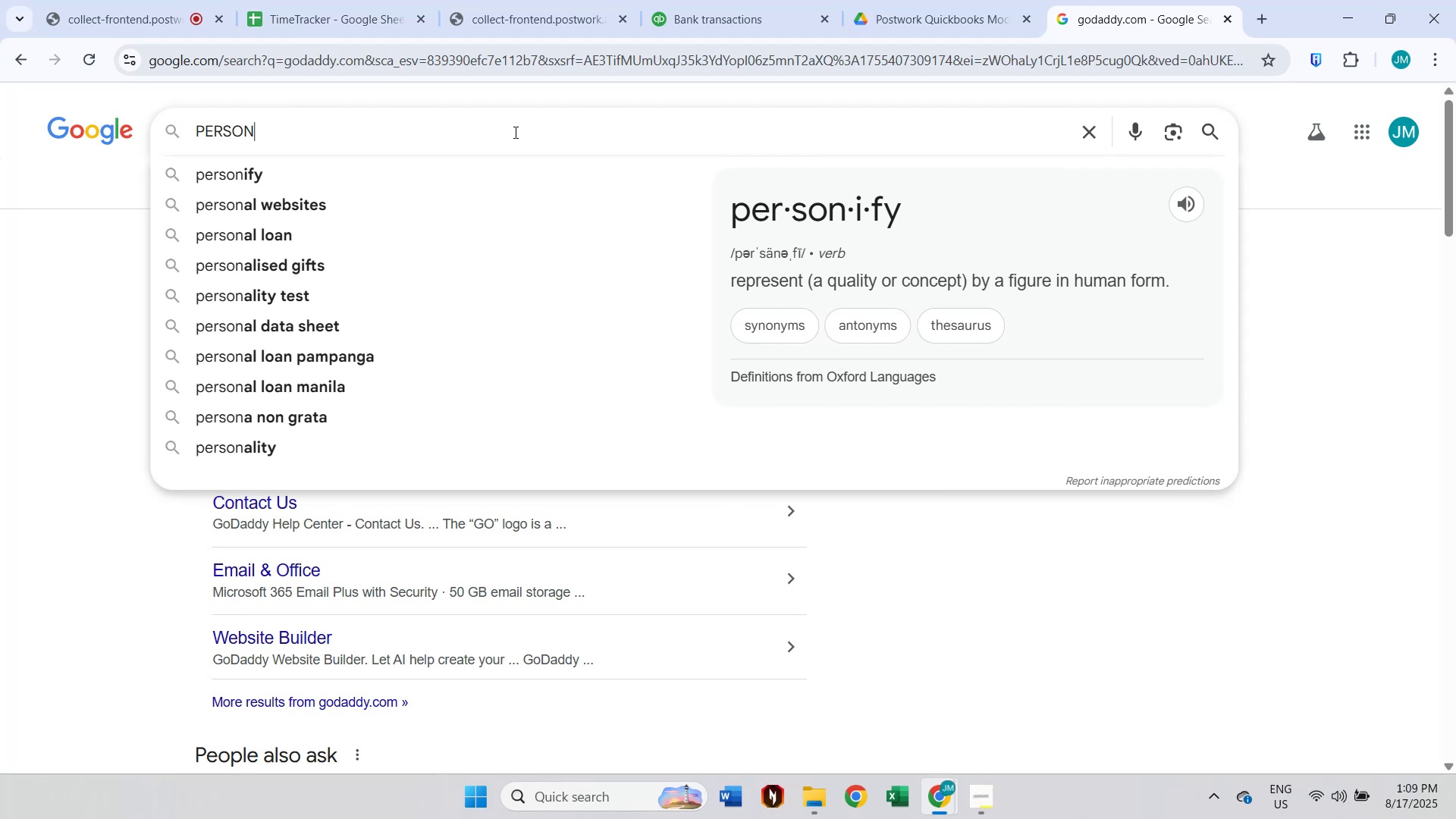 
key(Enter)
 